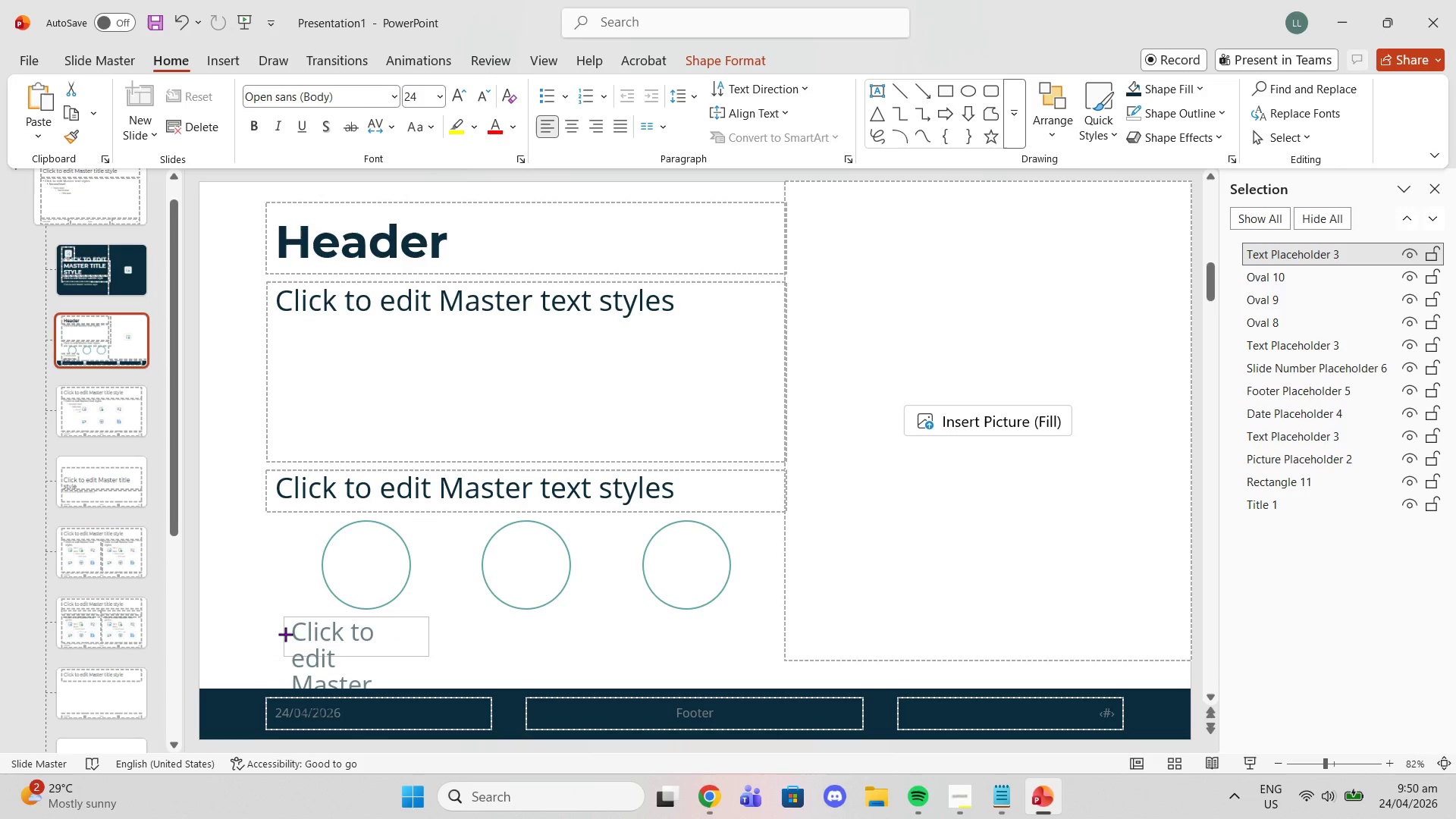 
left_click_drag(start_coordinate=[428, 635], to_coordinate=[438, 632])
 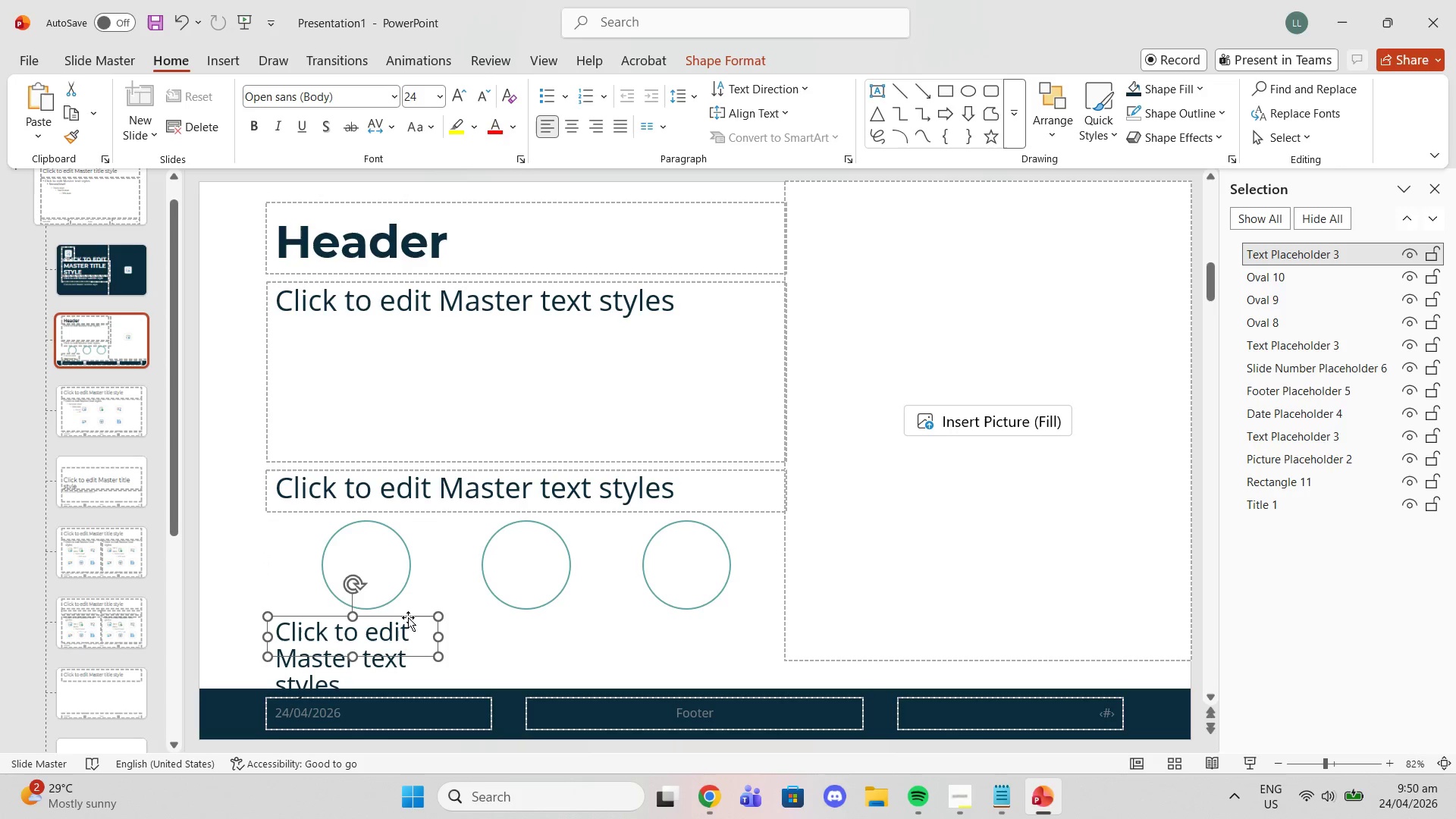 
left_click_drag(start_coordinate=[408, 617], to_coordinate=[582, 617])
 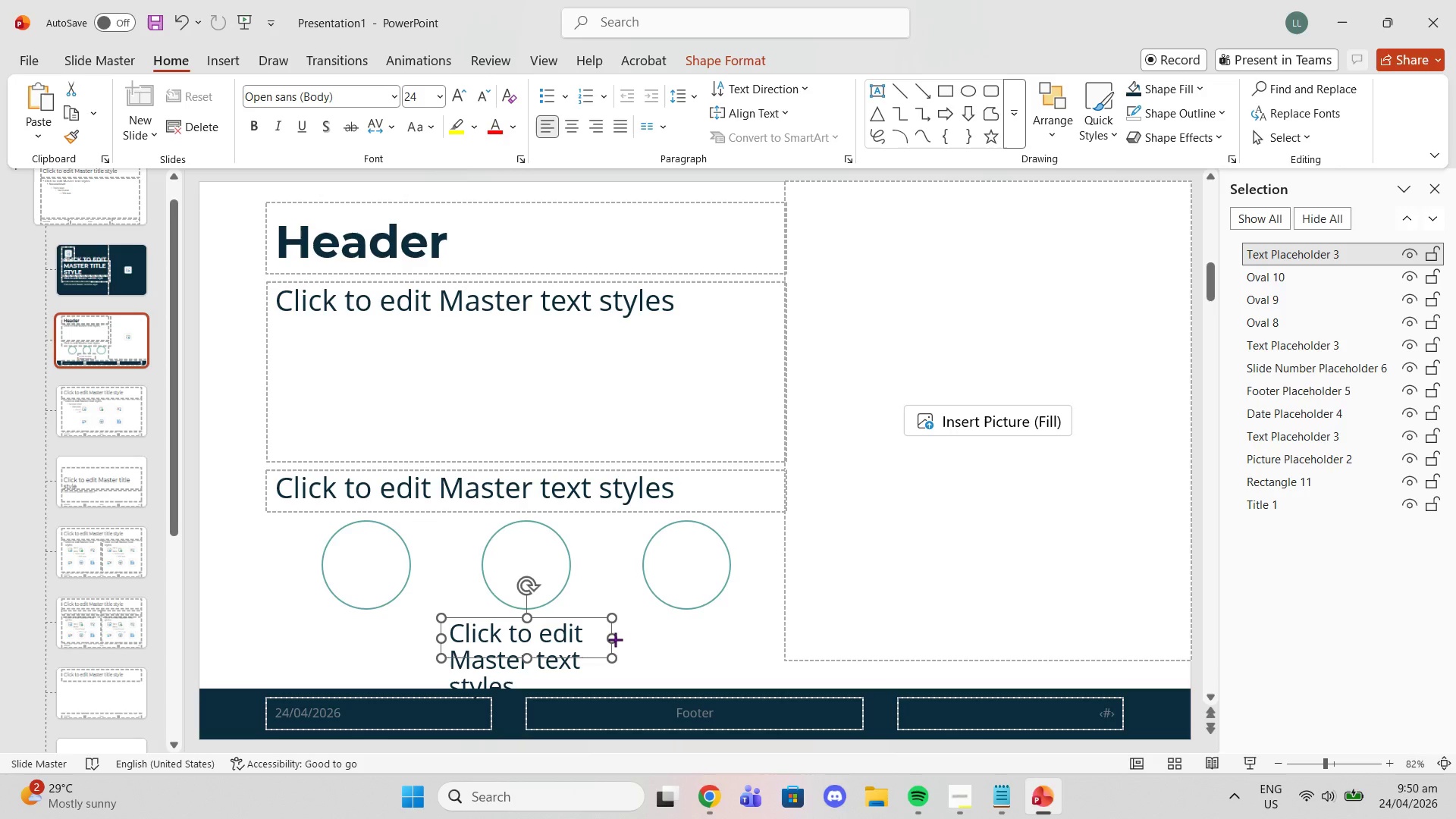 
left_click([615, 639])
 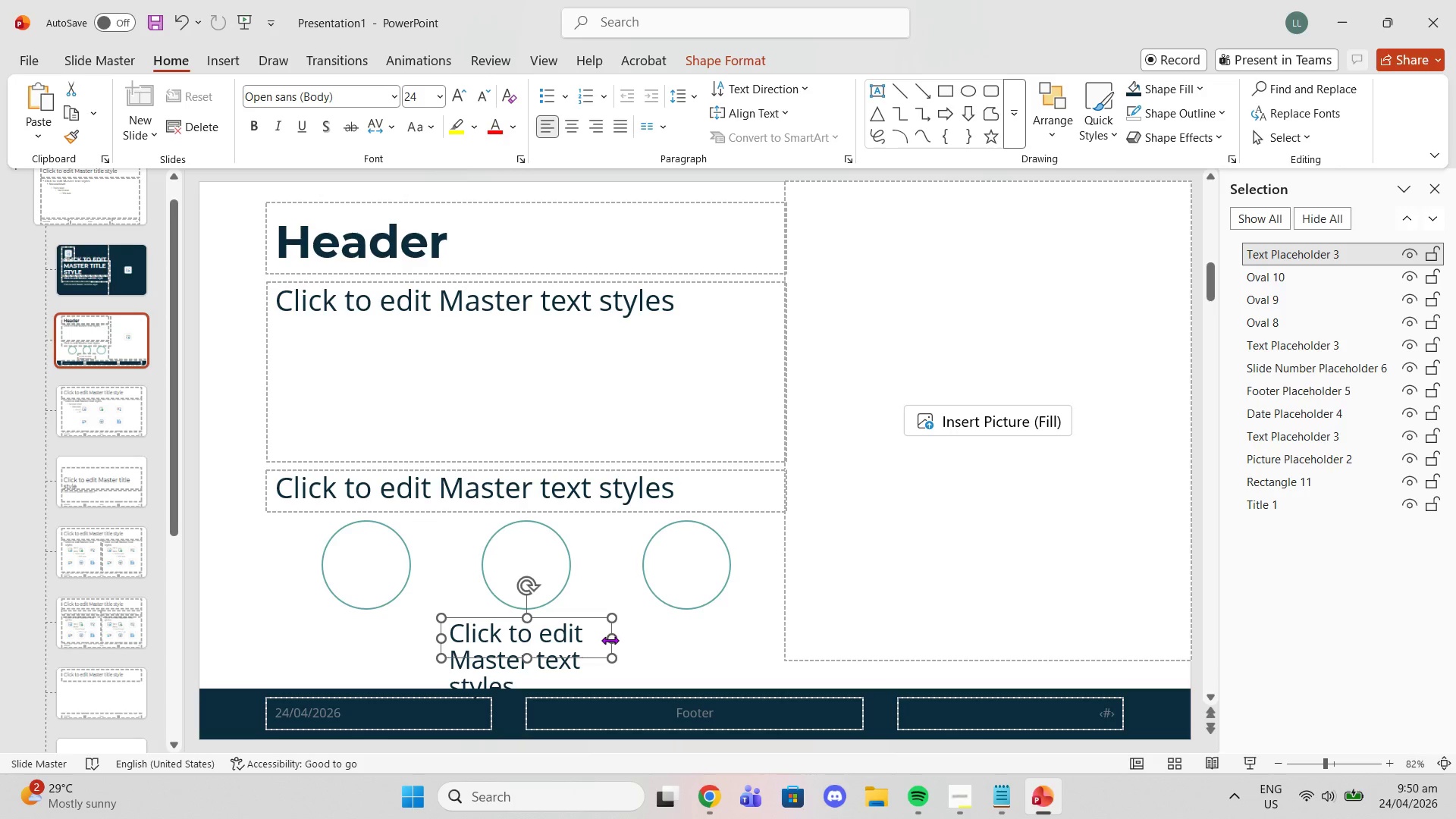 
left_click_drag(start_coordinate=[610, 640], to_coordinate=[598, 635])
 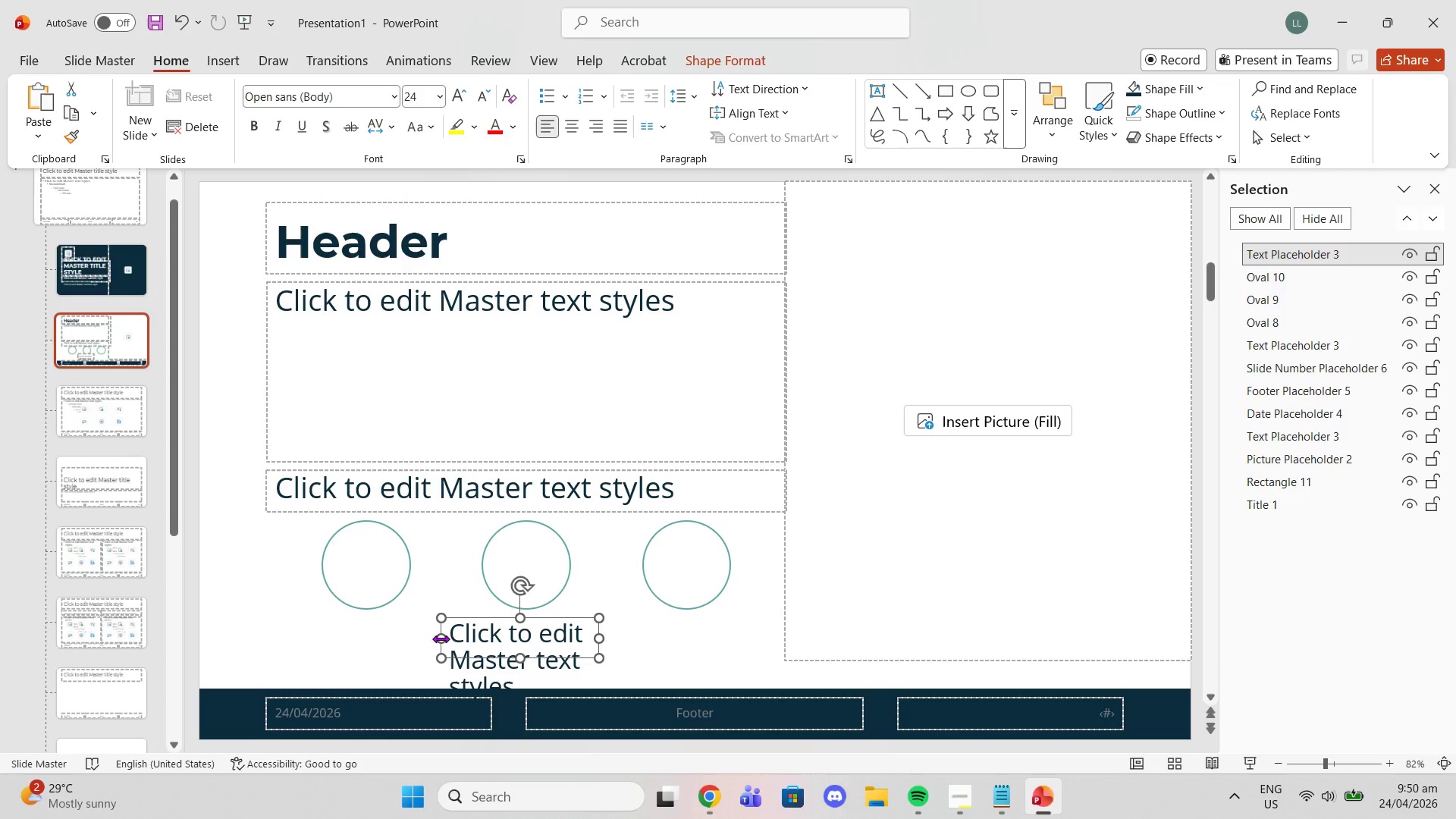 
left_click_drag(start_coordinate=[441, 639], to_coordinate=[449, 638])
 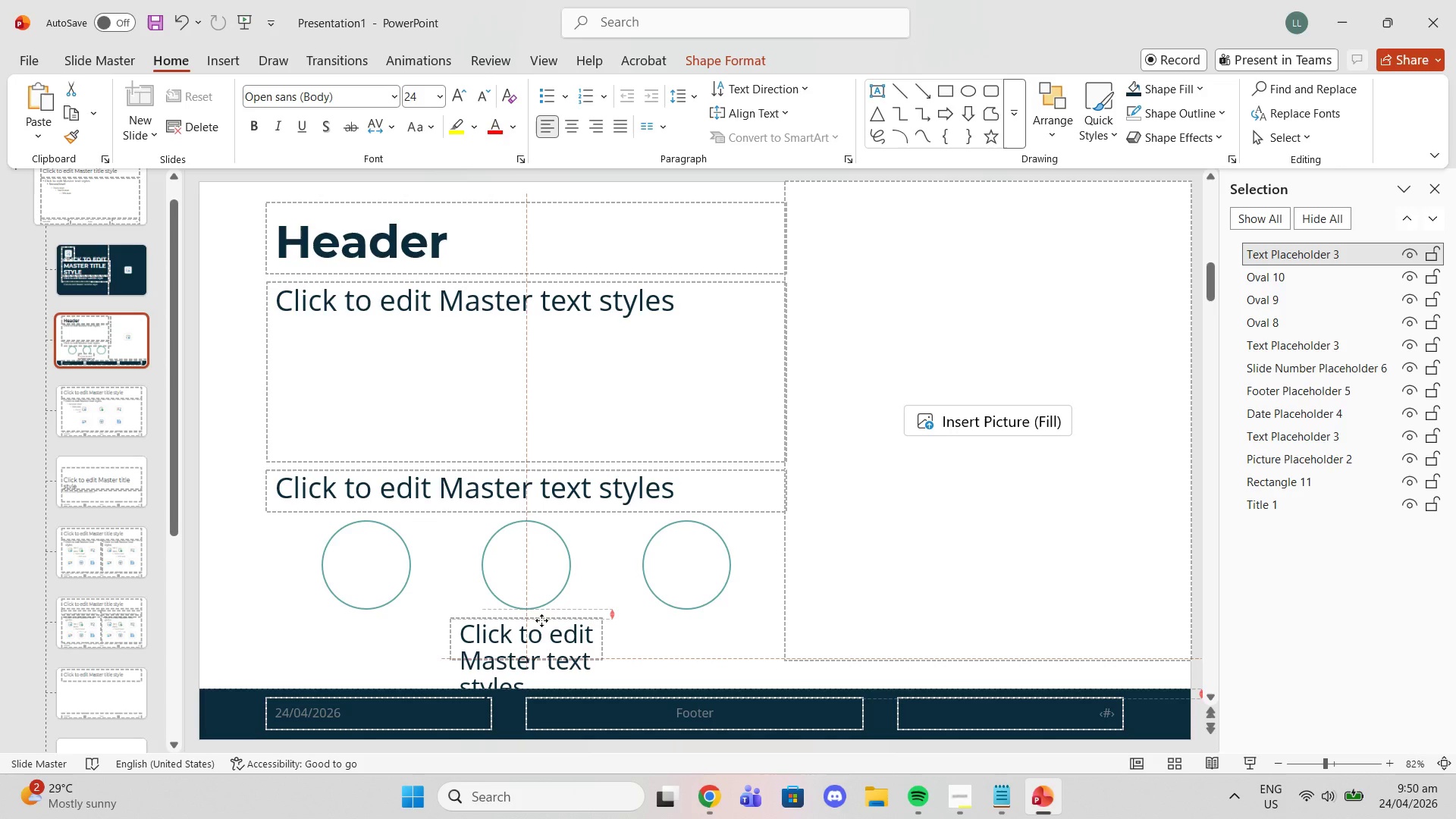 
wait(7.48)
 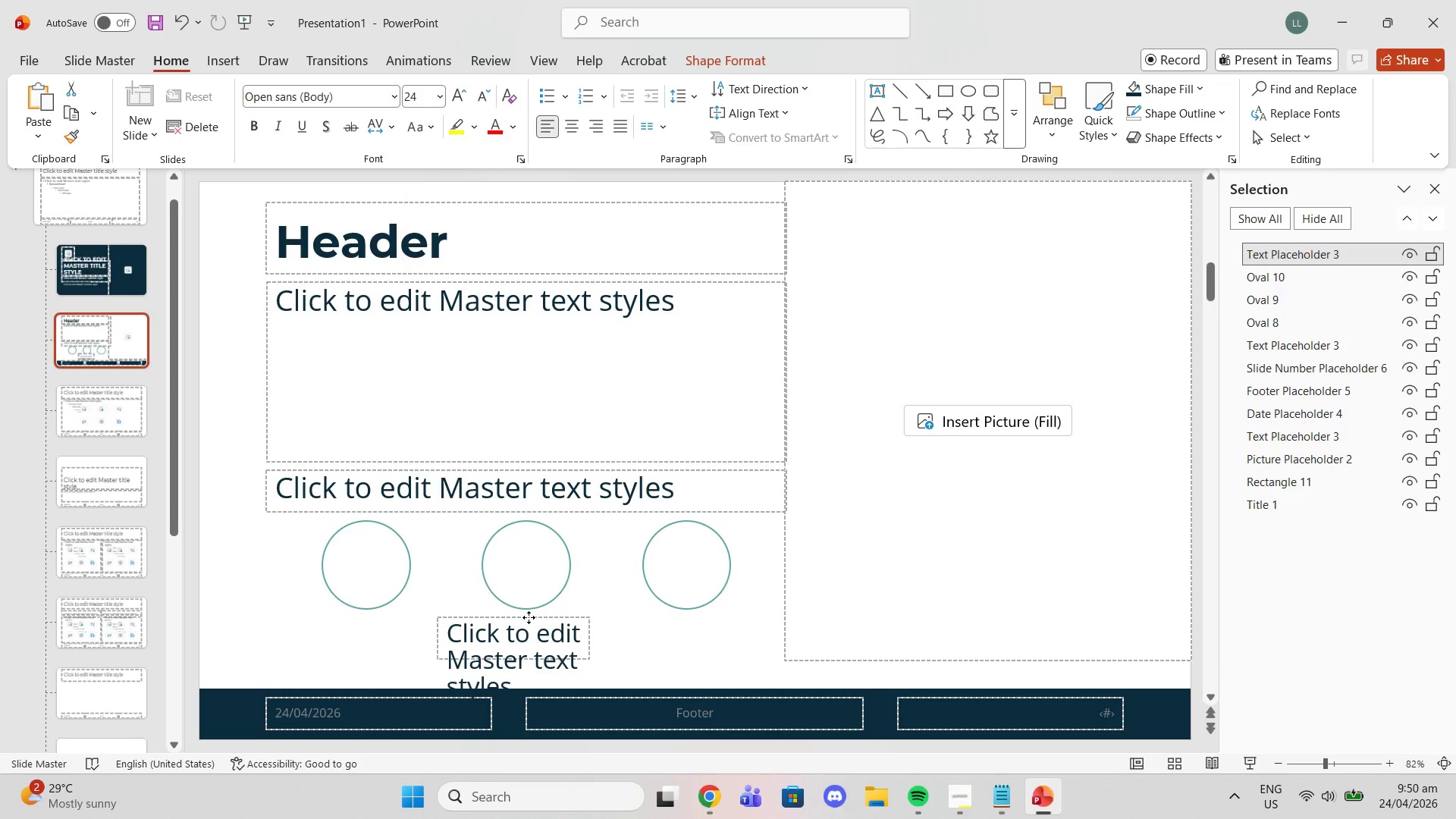 
left_click_drag(start_coordinate=[410, 570], to_coordinate=[397, 571])
 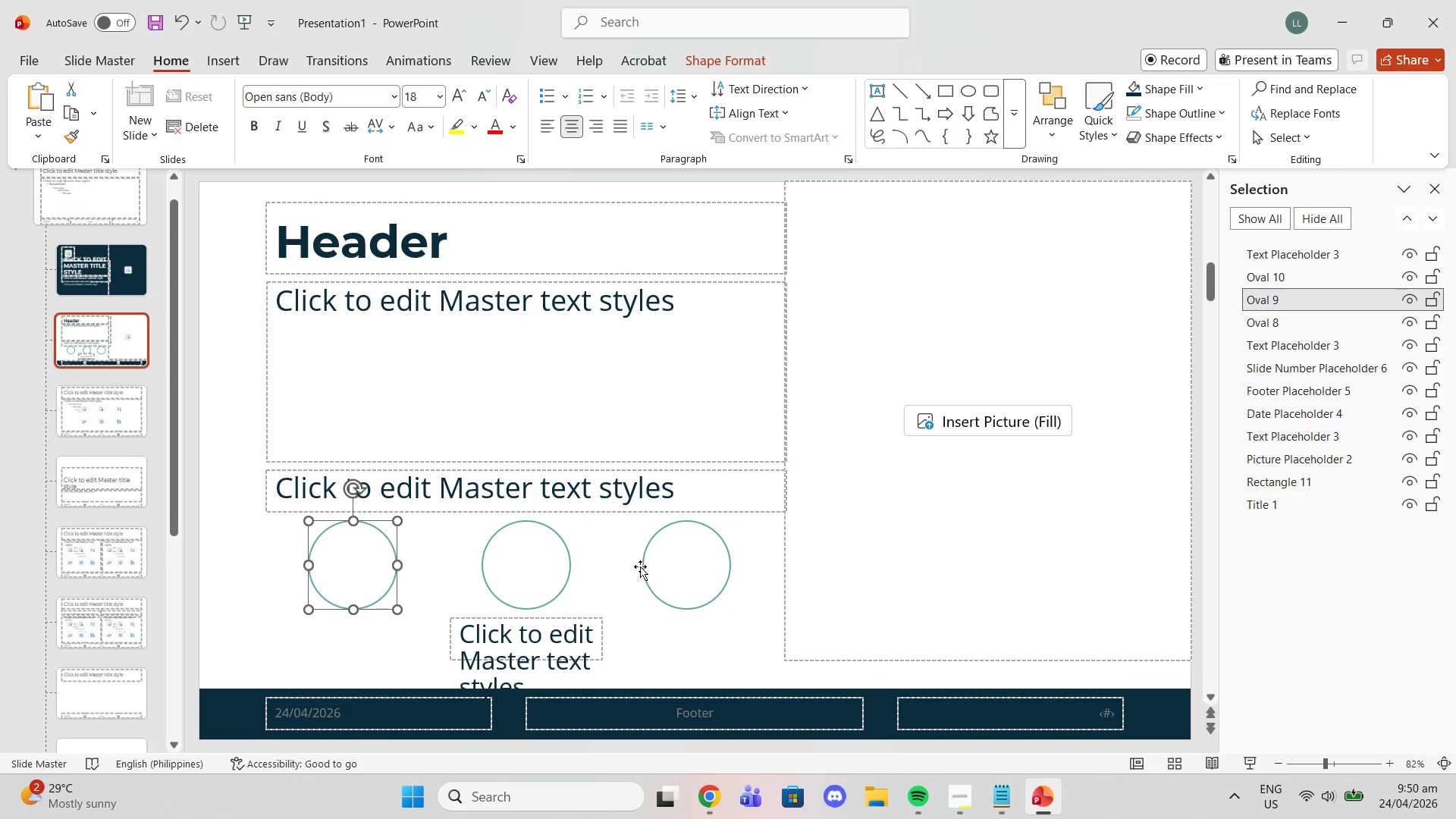 
left_click([636, 565])
 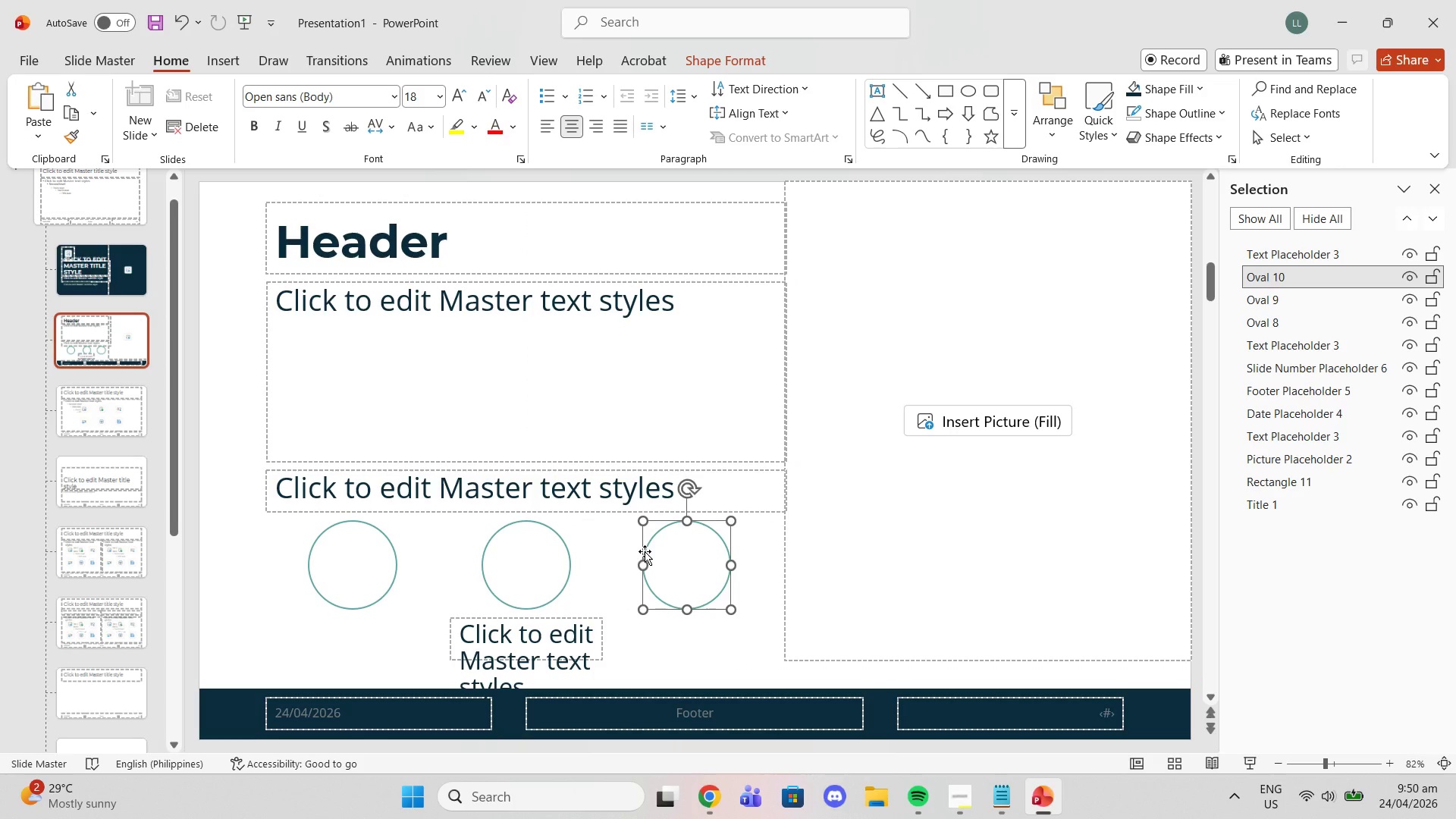 
left_click_drag(start_coordinate=[645, 551], to_coordinate=[661, 552])
 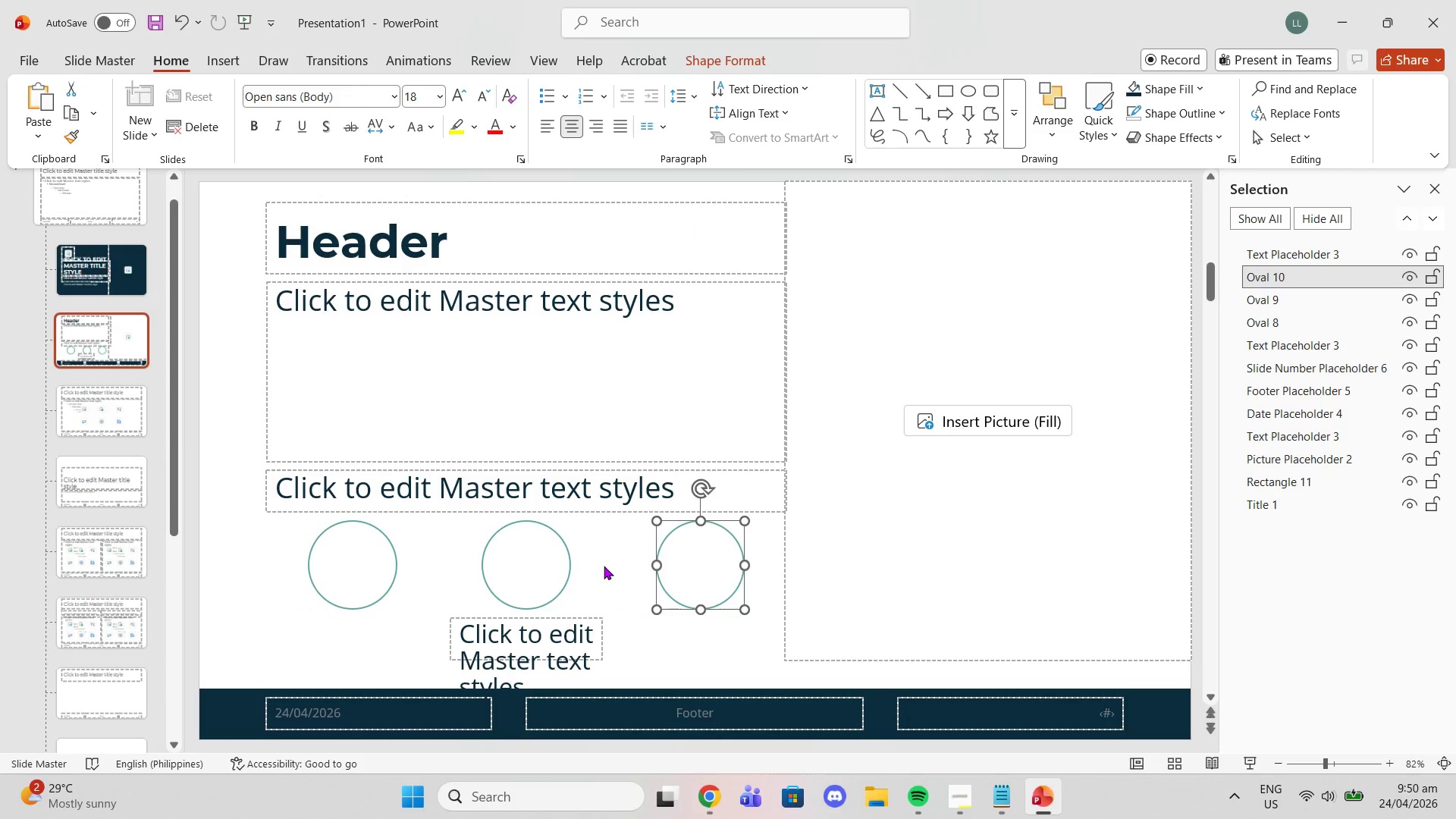 
left_click([604, 566])
 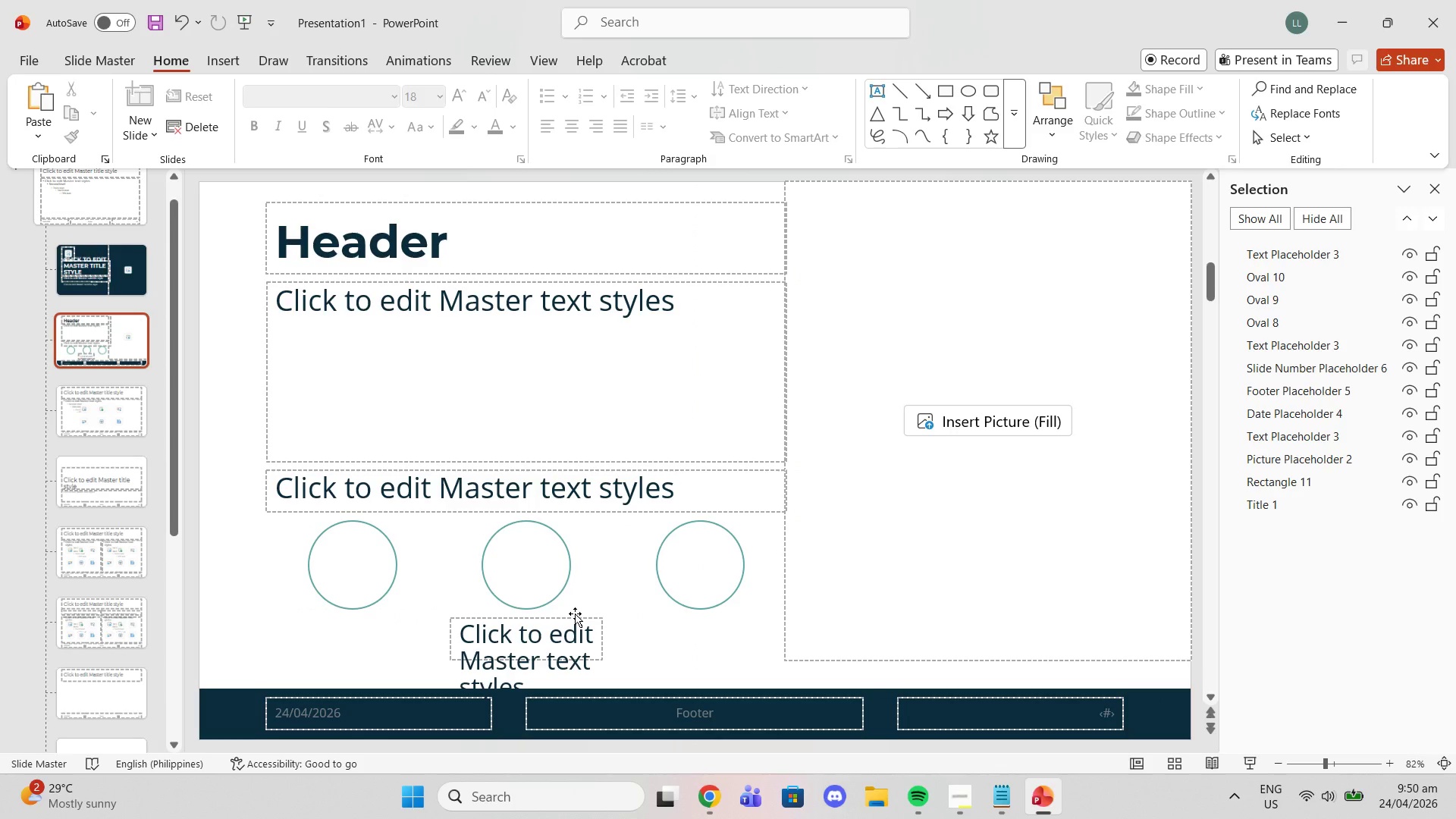 
left_click([575, 613])
 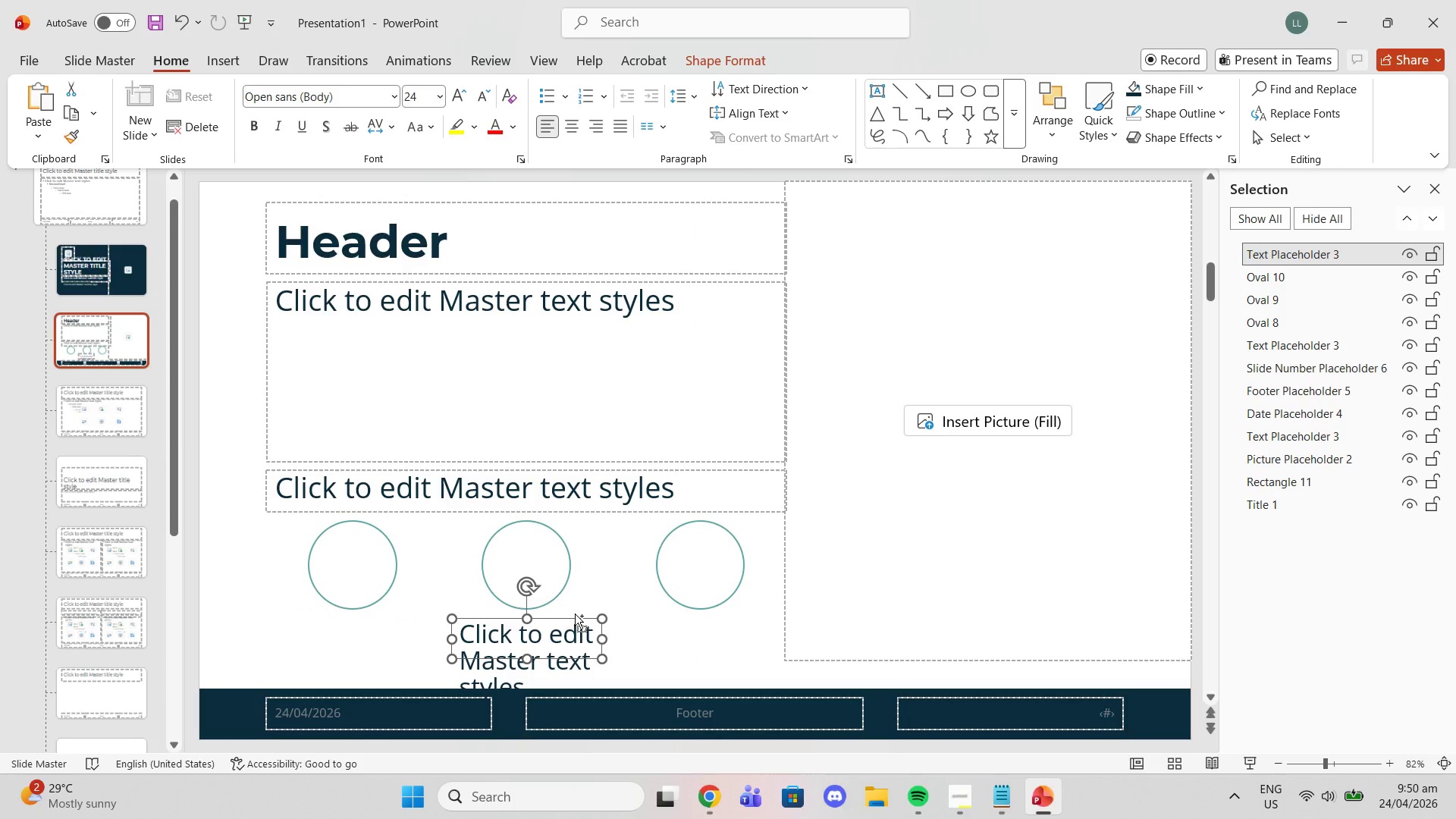 
key(Control+ControlLeft)
 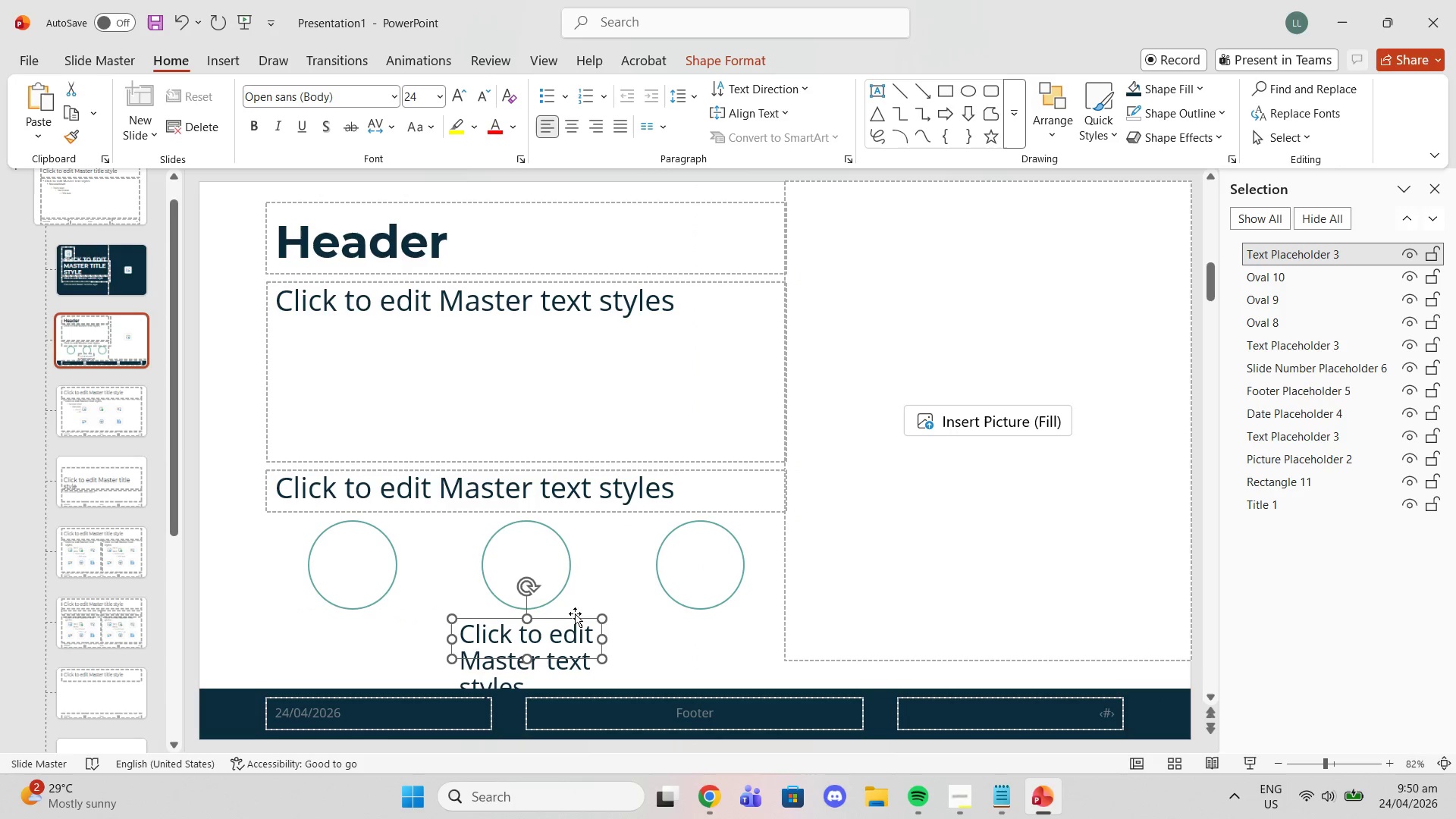 
key(Control+C)
 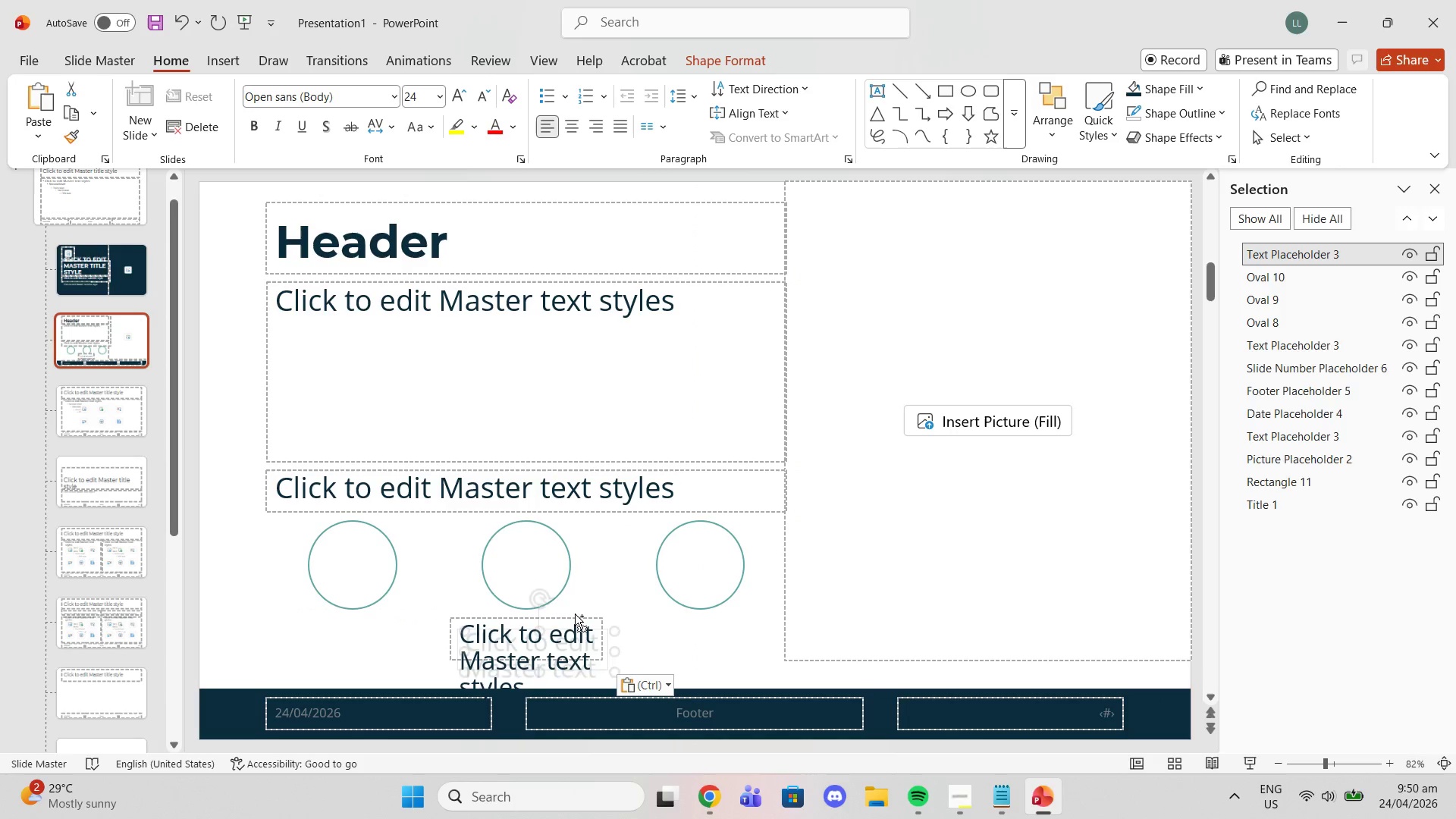 
key(Control+ControlLeft)
 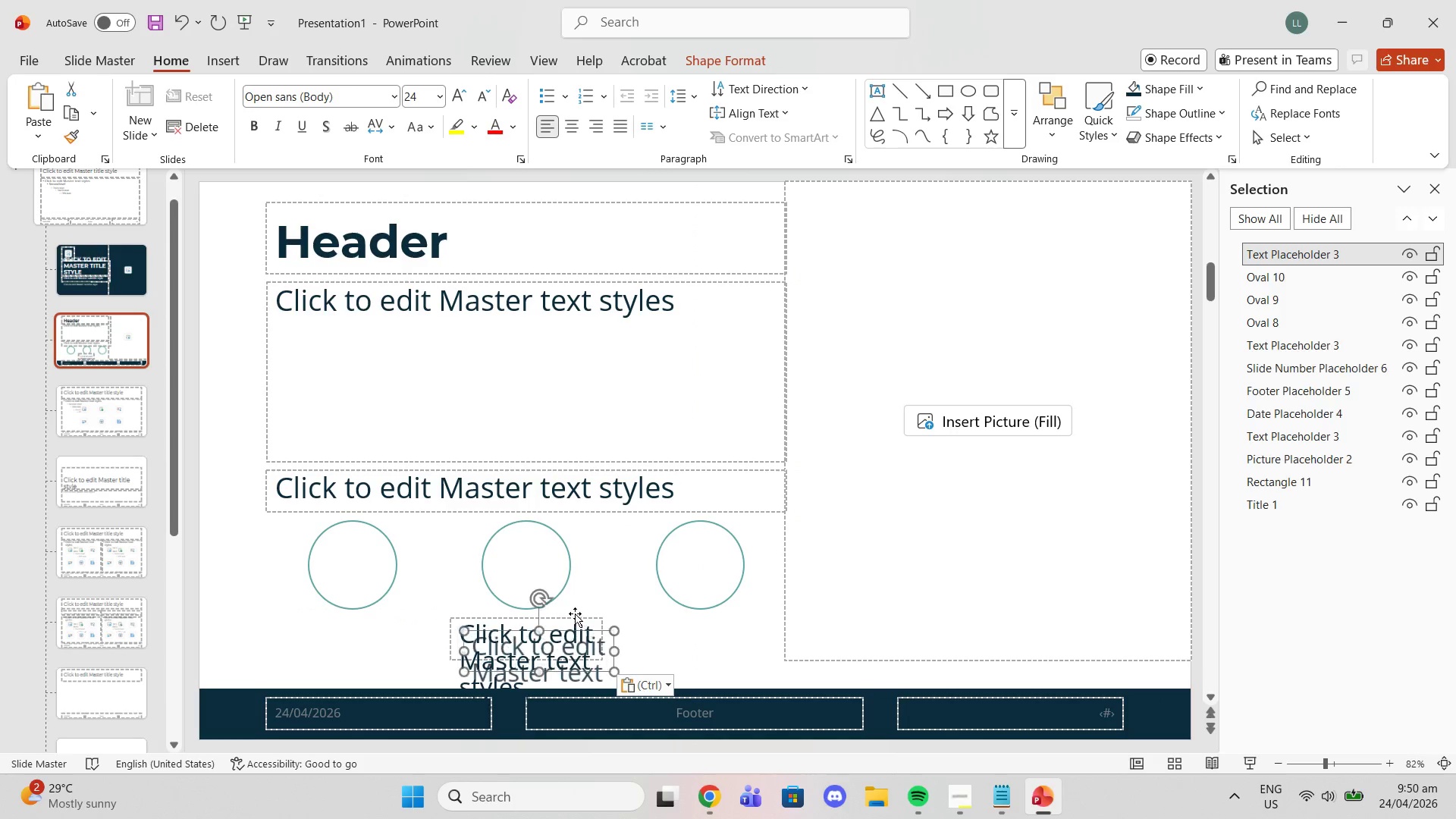 
key(Control+V)
 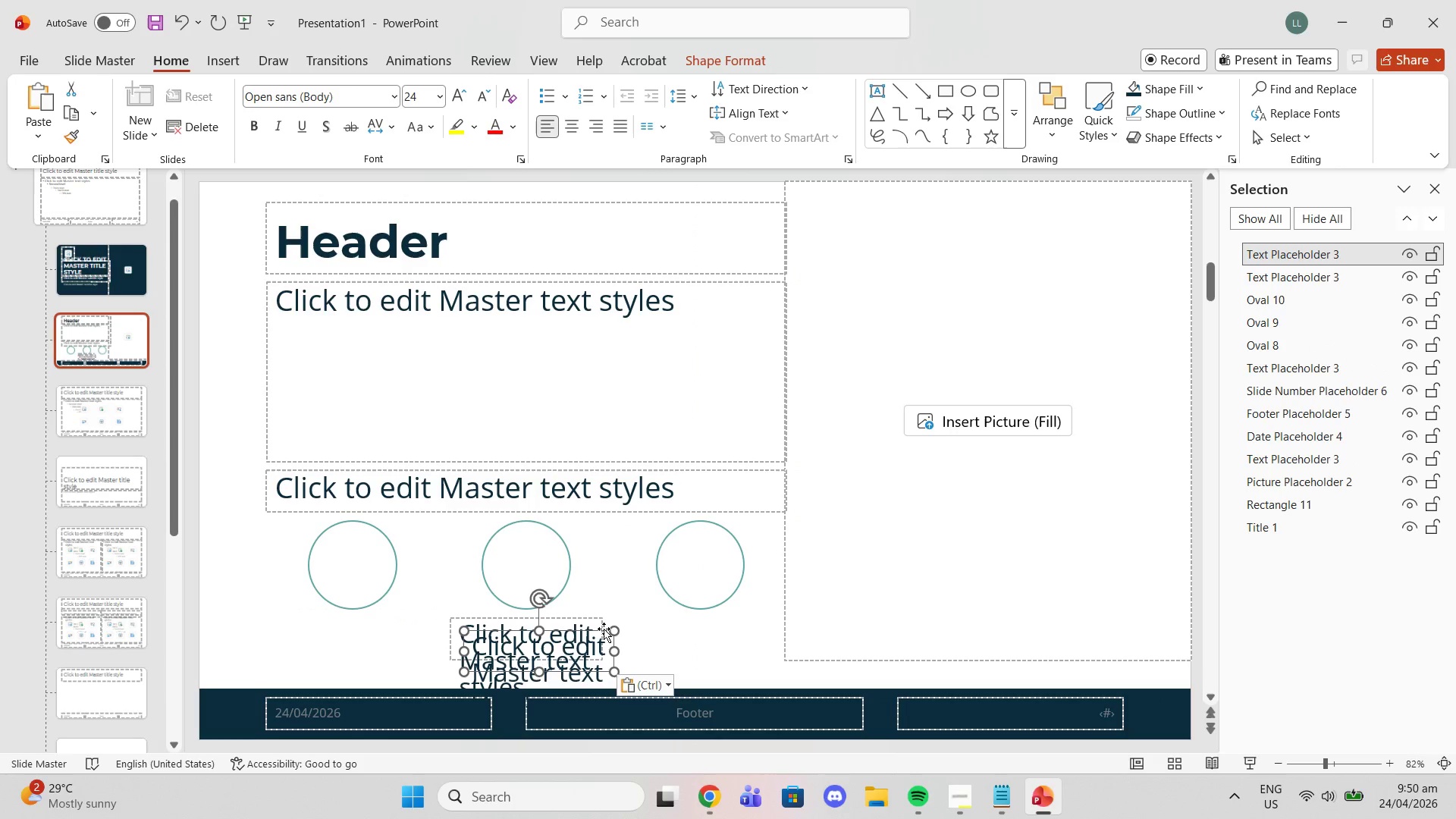 
left_click_drag(start_coordinate=[604, 629], to_coordinate=[763, 617])
 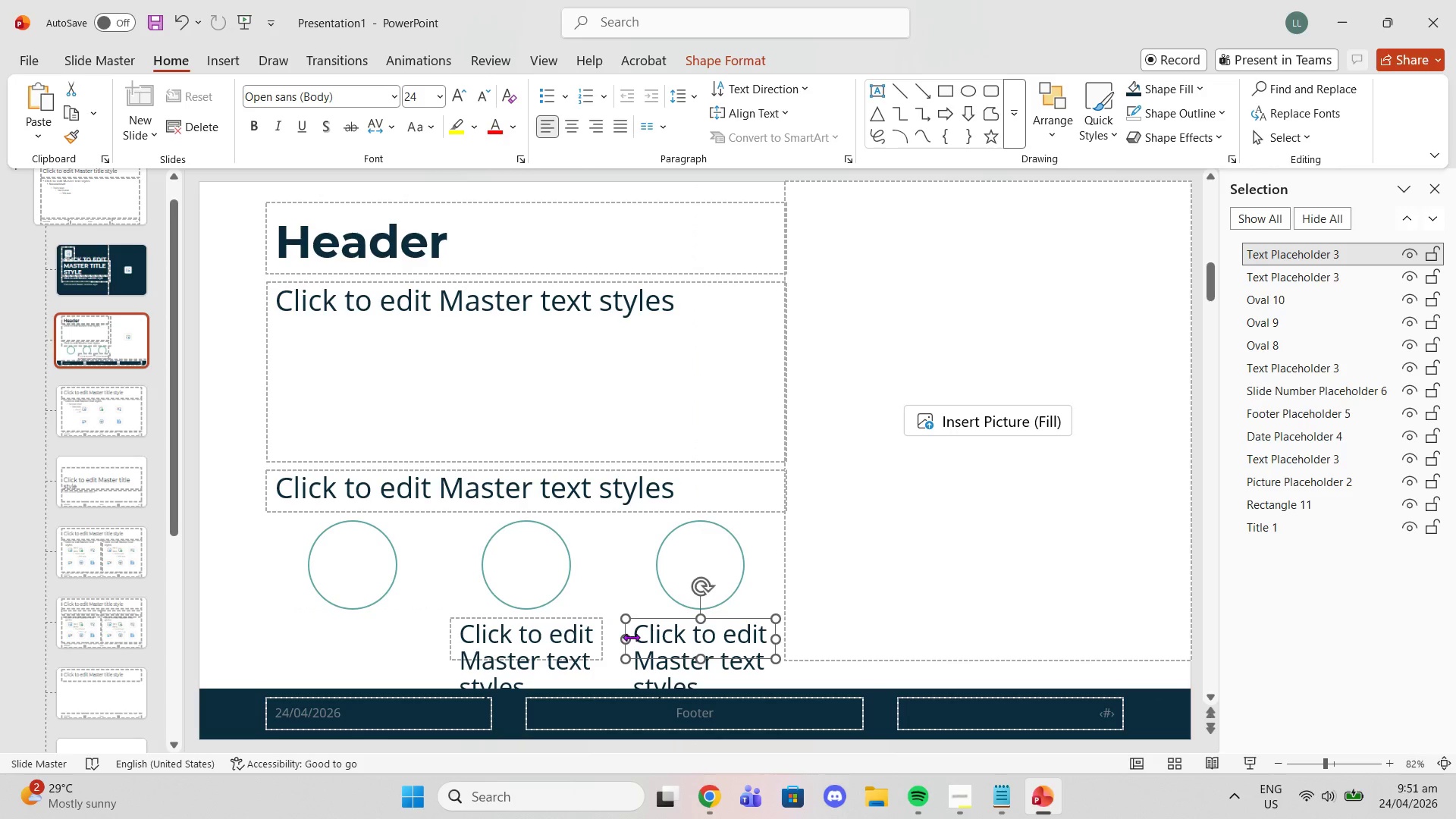 
key(Control+V)
 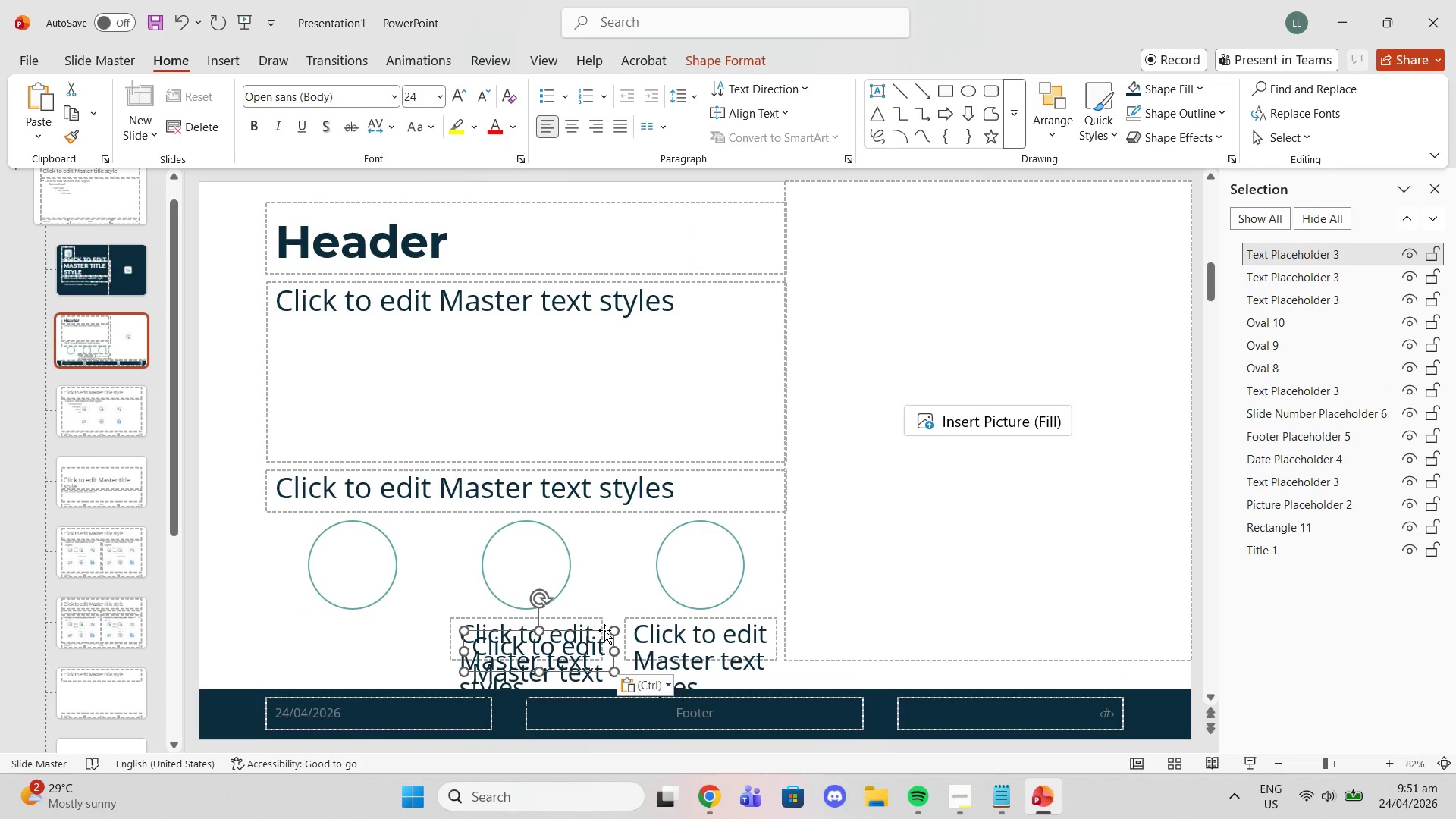 
left_click_drag(start_coordinate=[604, 629], to_coordinate=[419, 618])
 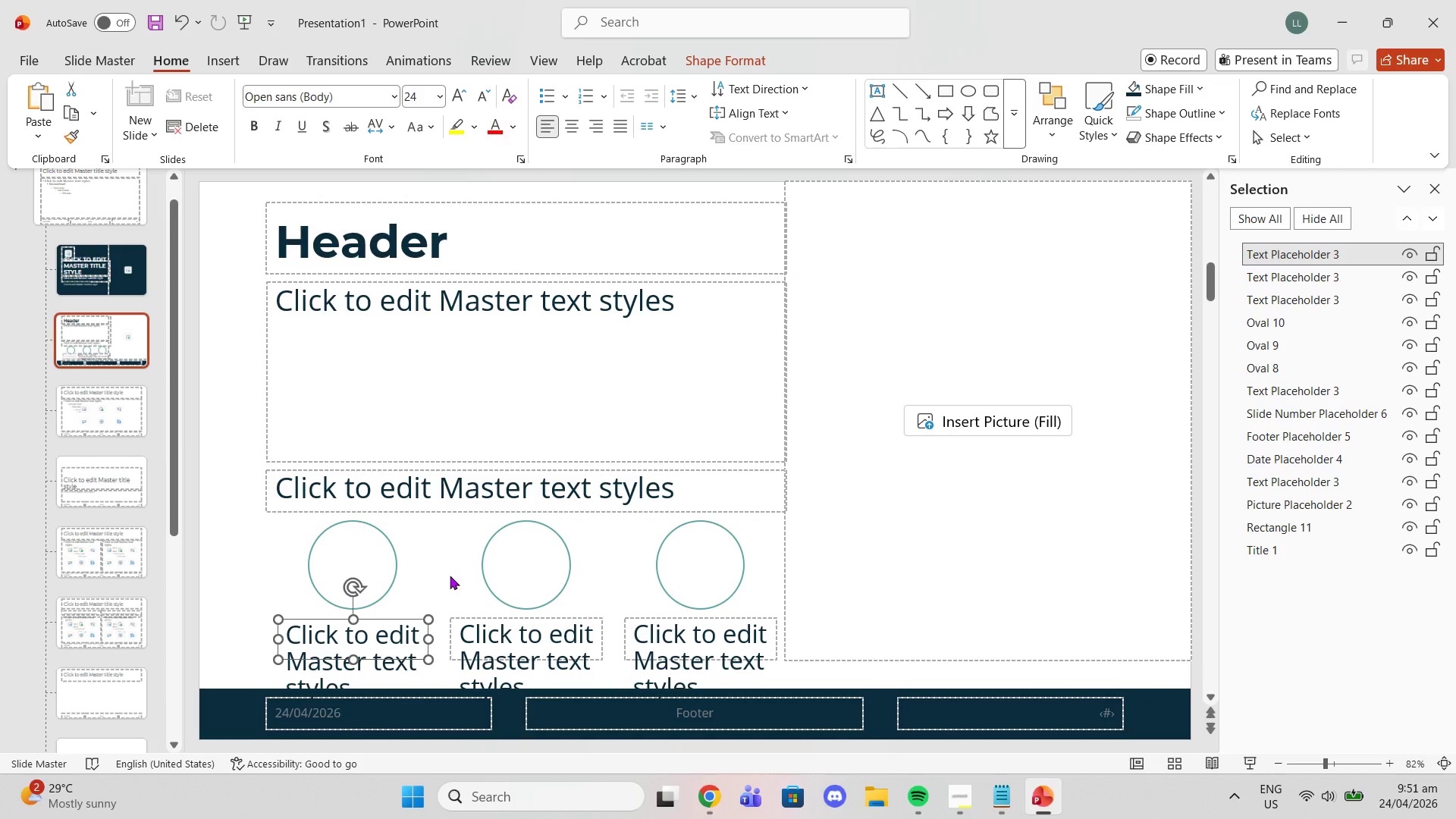 
left_click([450, 576])
 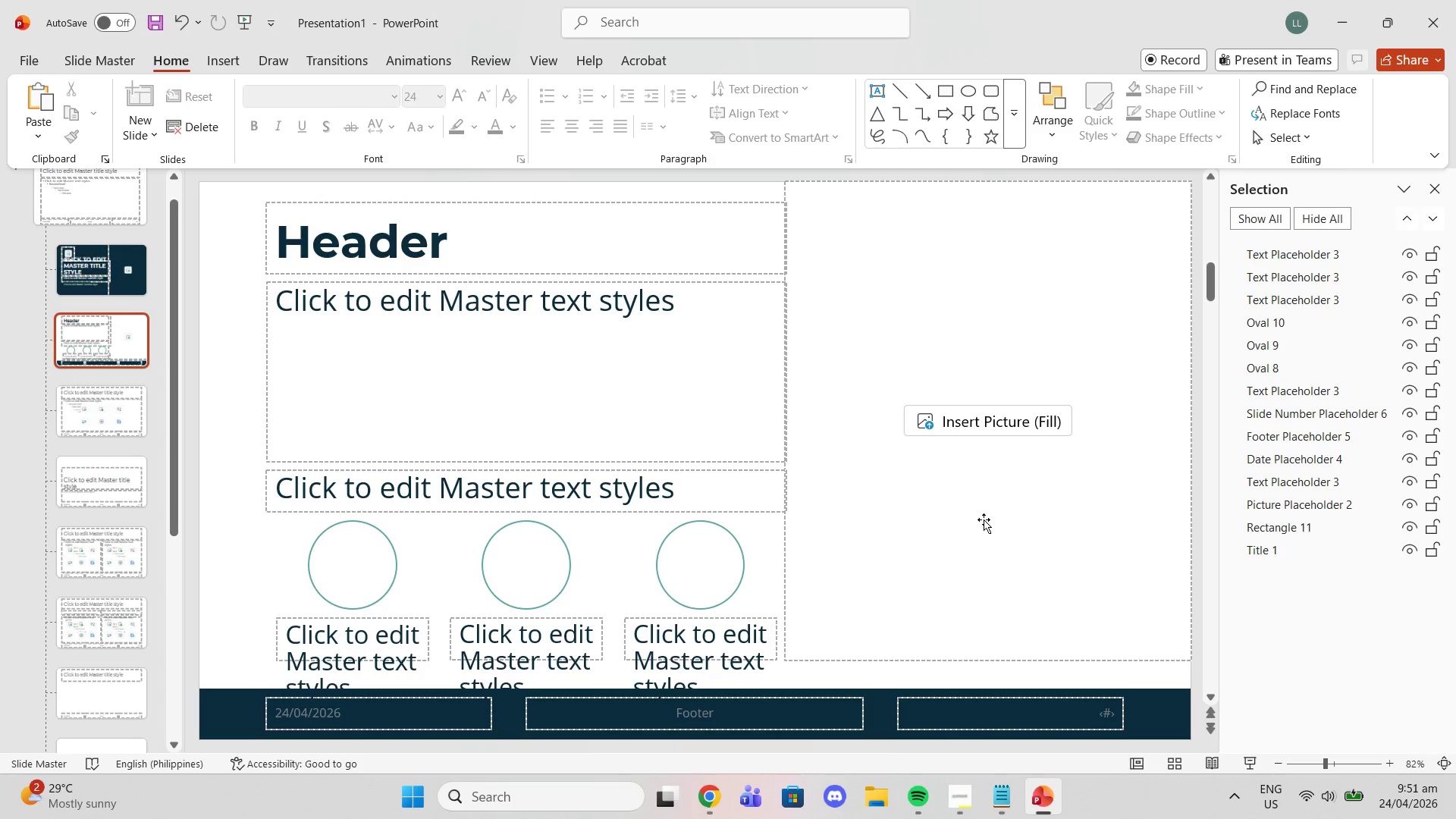 
left_click([962, 582])
 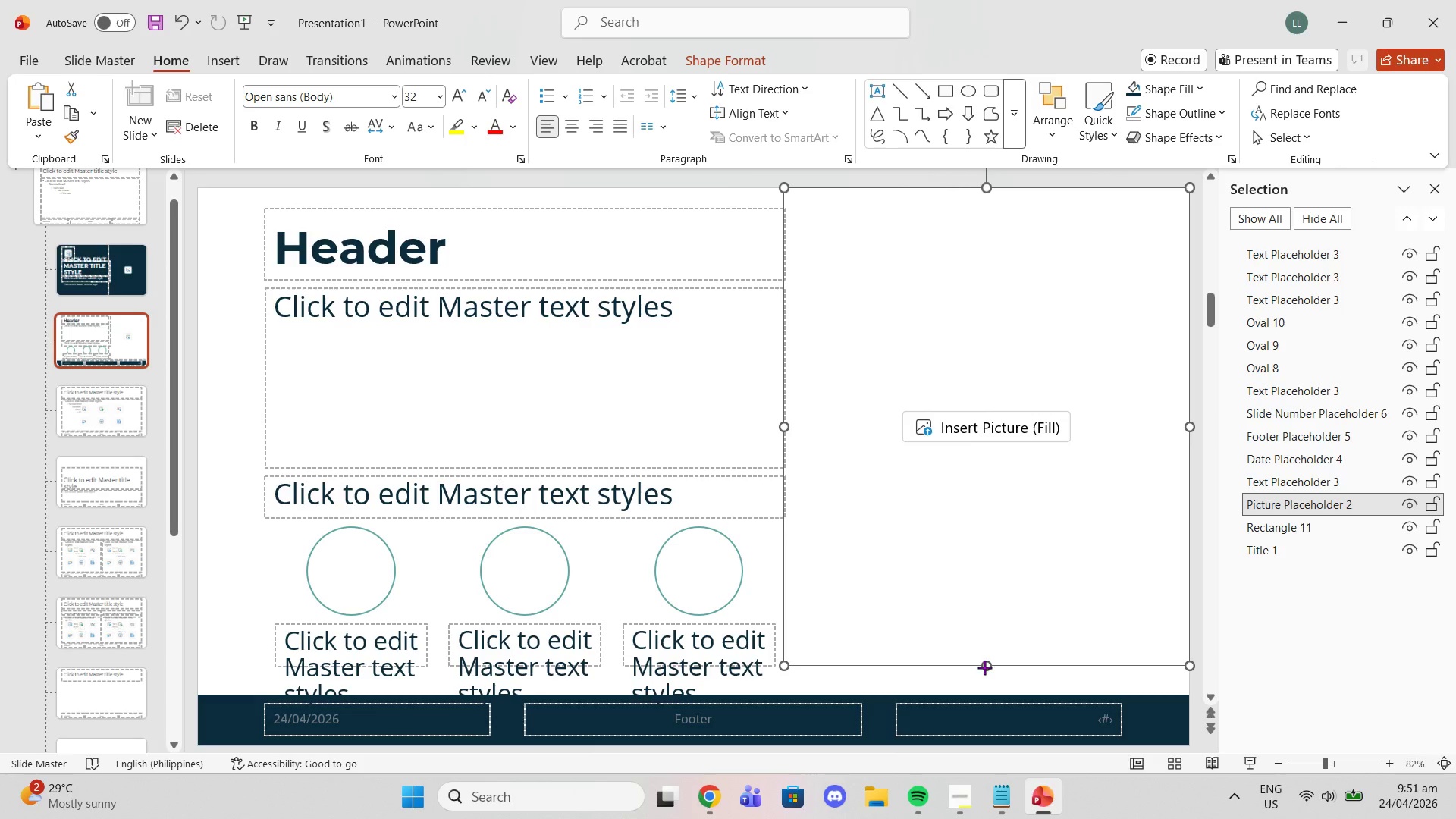 
left_click_drag(start_coordinate=[984, 667], to_coordinate=[982, 695])
 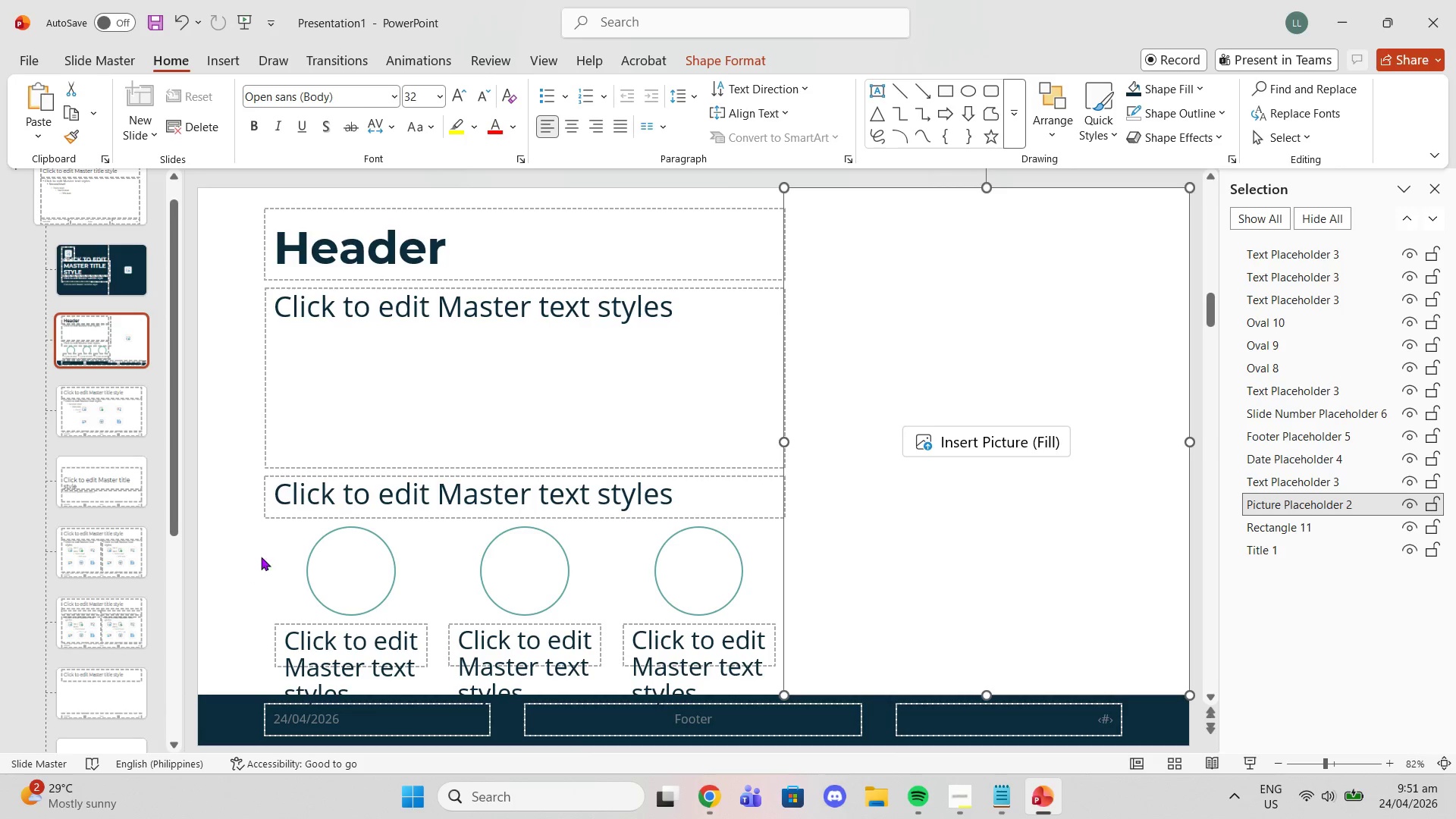 
left_click([287, 531])
 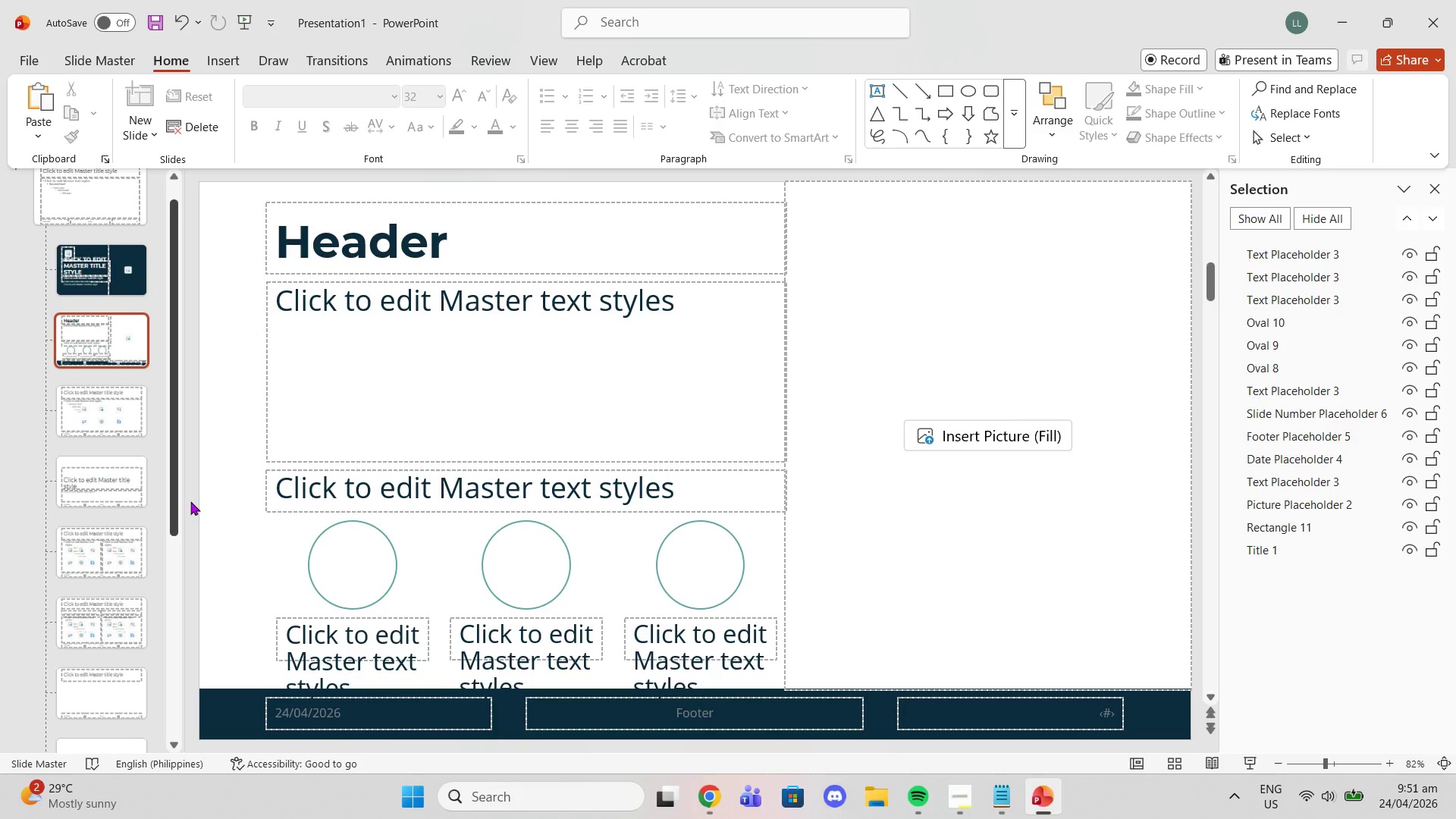 
left_click_drag(start_coordinate=[213, 519], to_coordinate=[781, 683])
 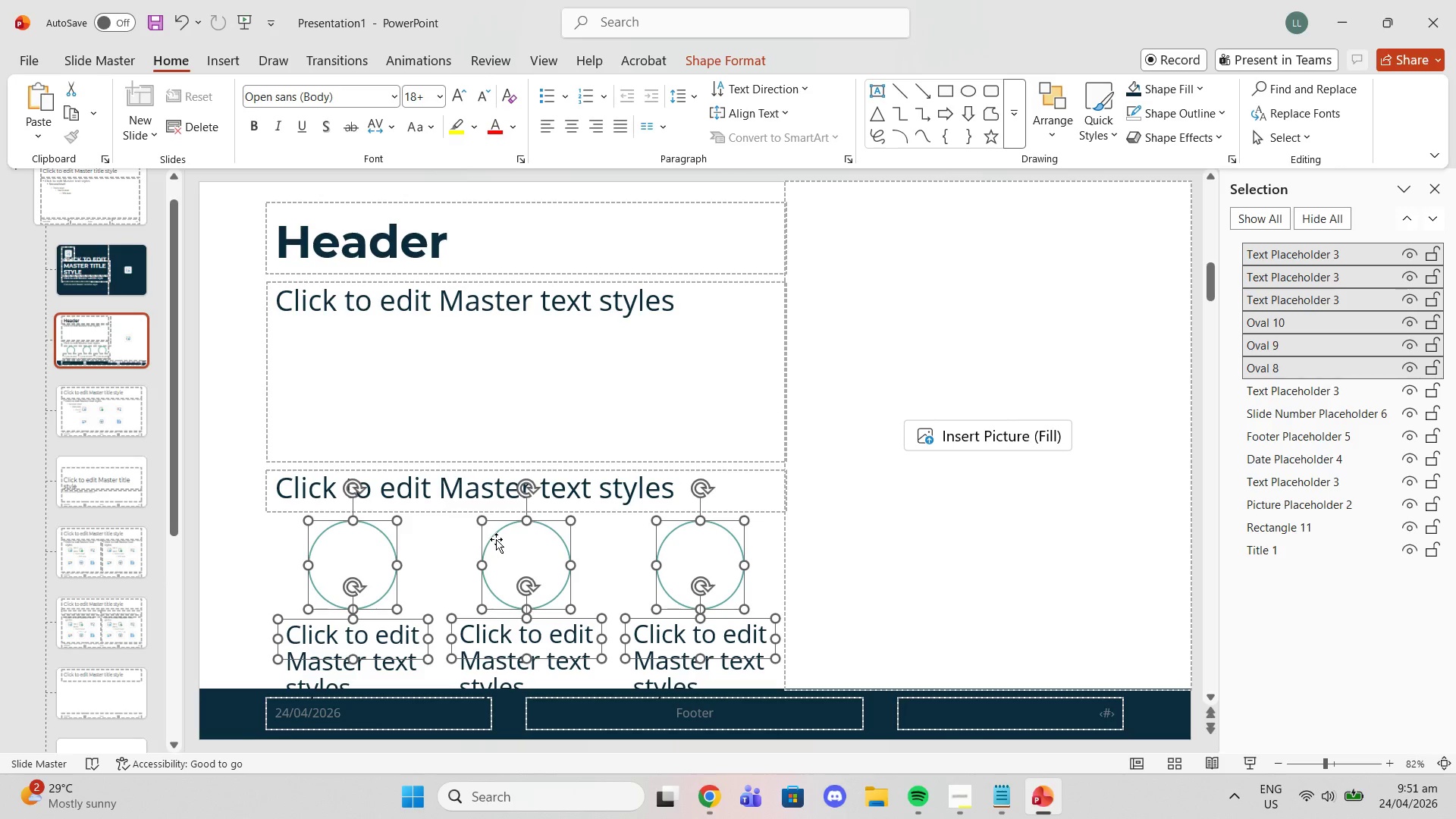 
left_click_drag(start_coordinate=[495, 539], to_coordinate=[489, 539])
 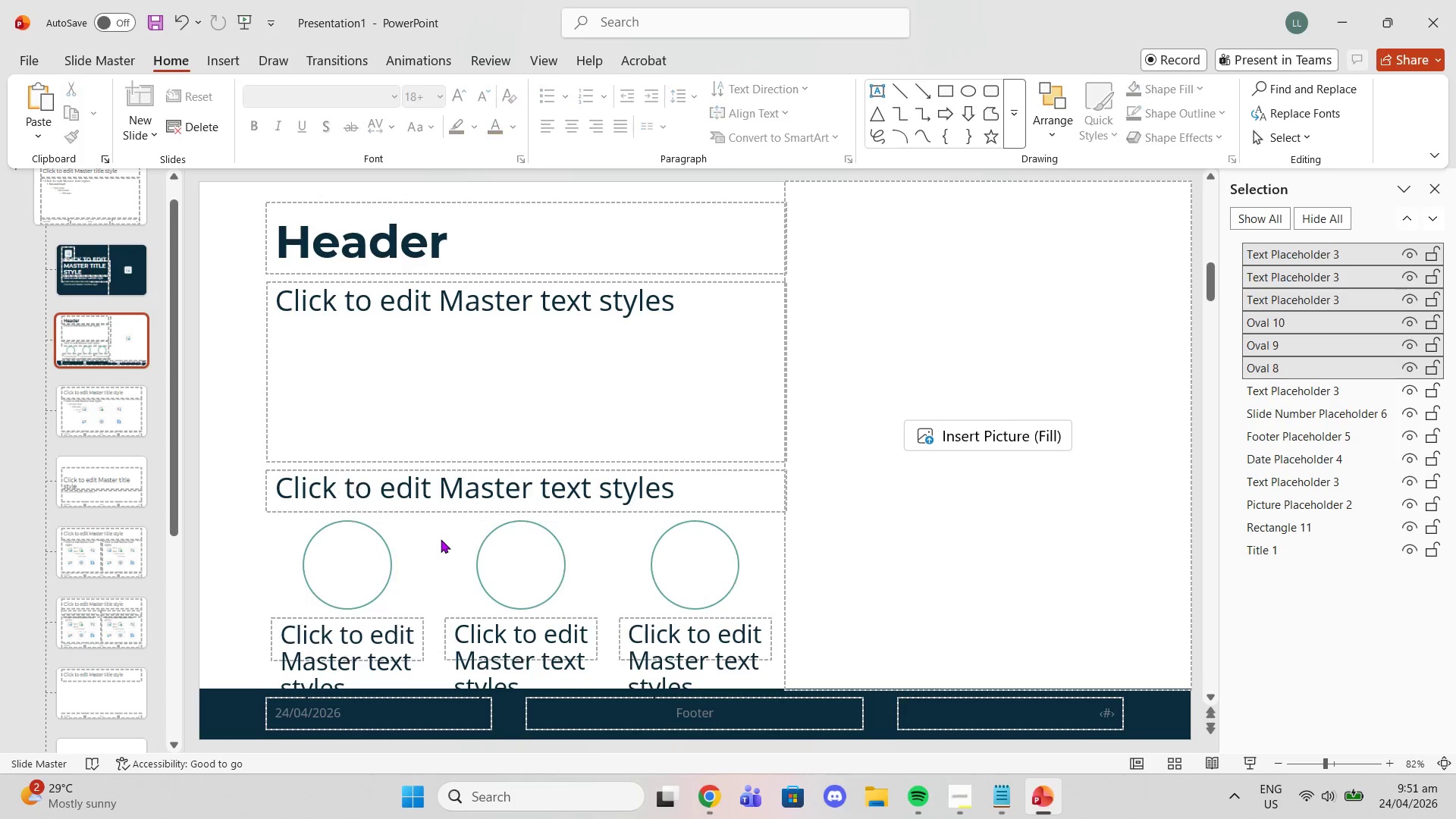 
left_click([441, 539])
 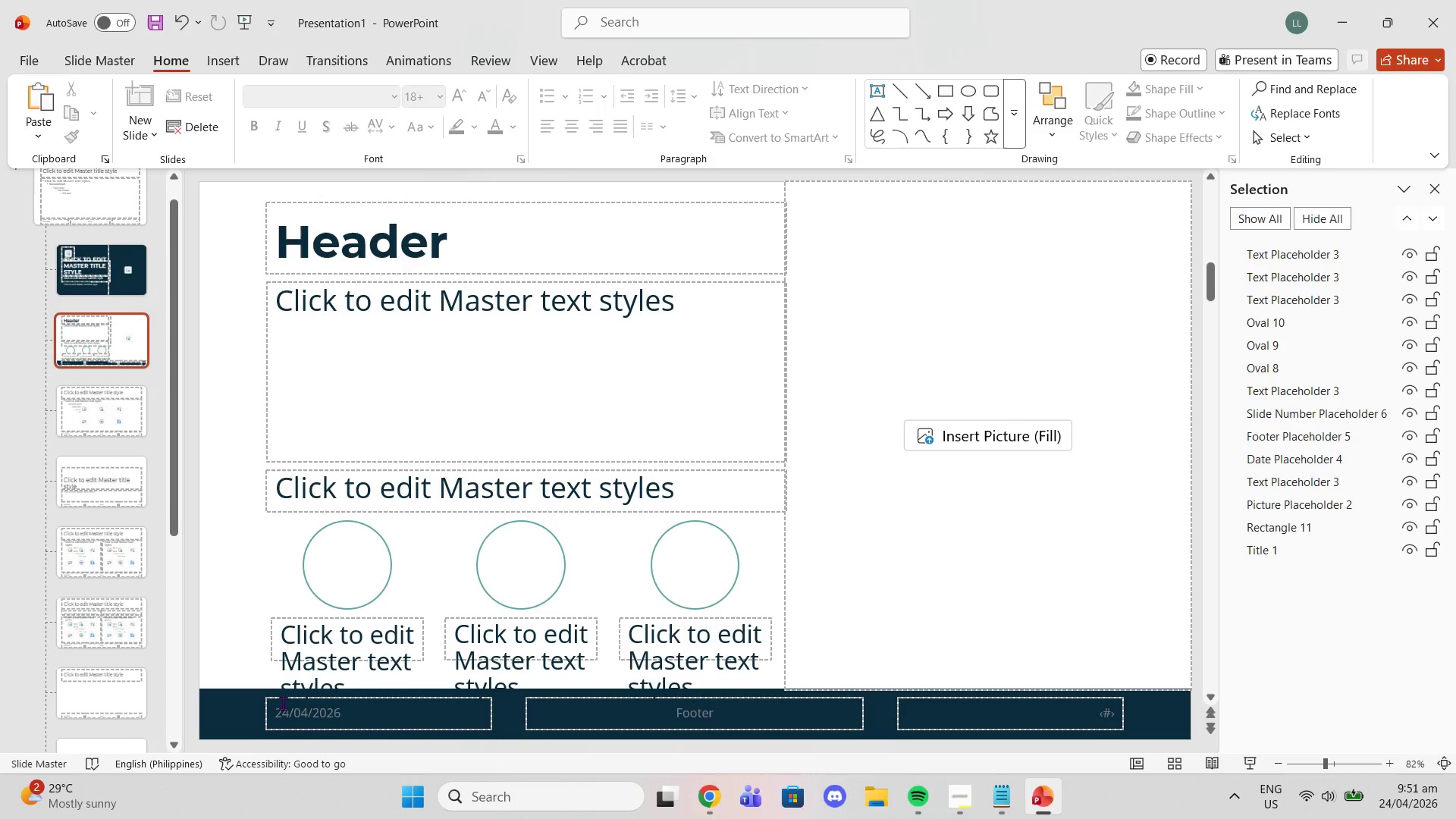 
wait(23.45)
 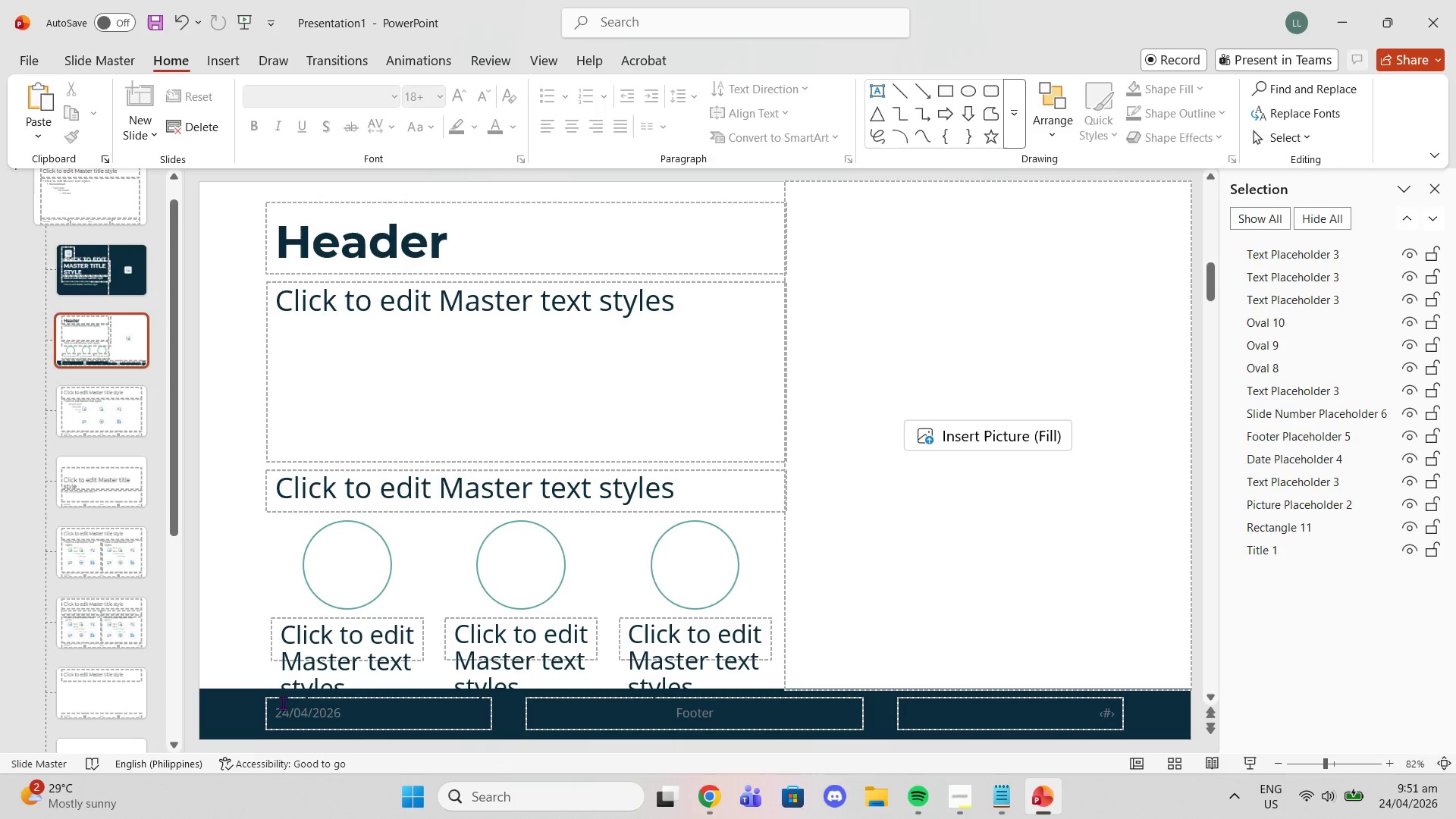 
left_click([487, 713])
 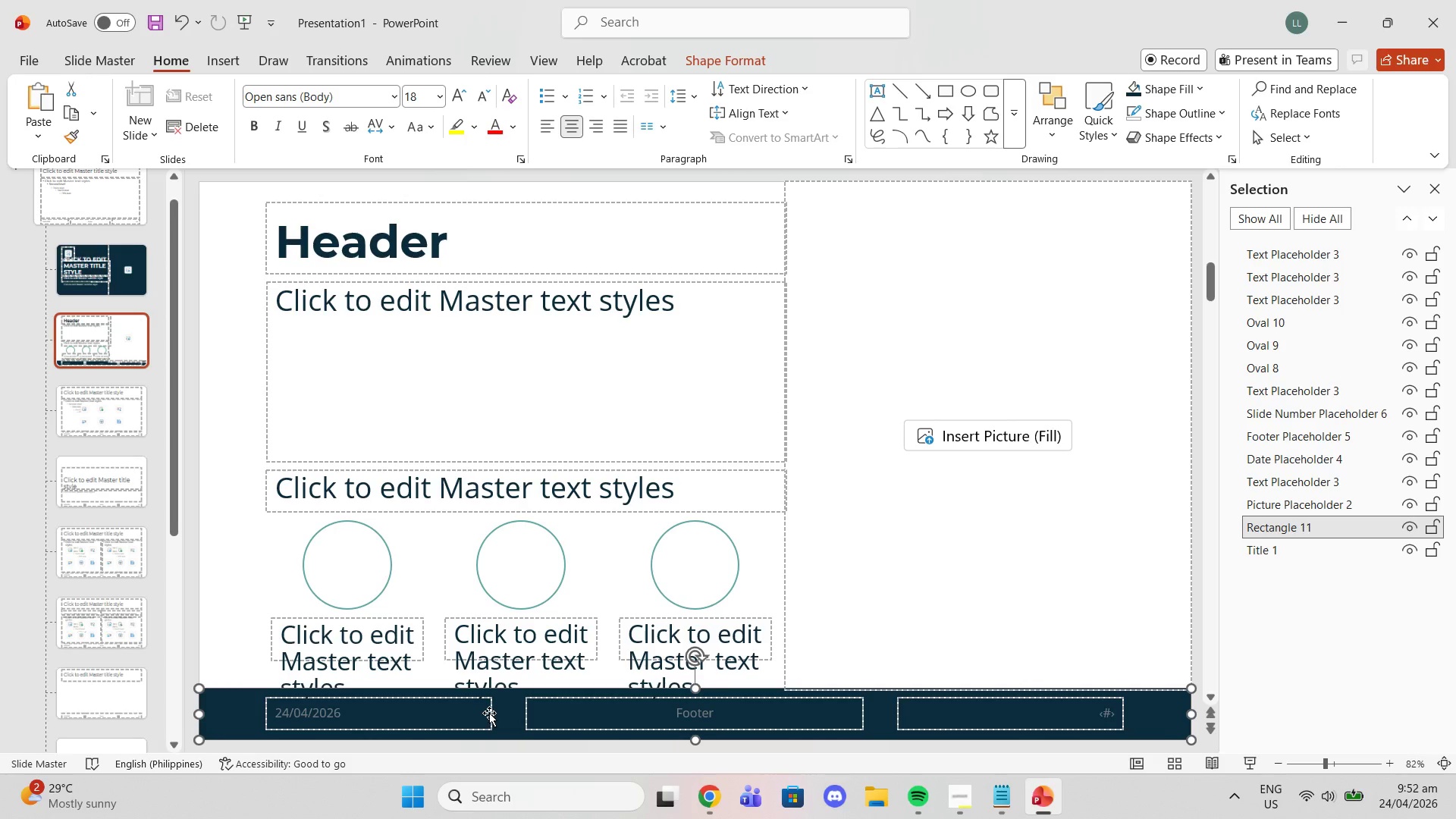 
left_click([494, 714])
 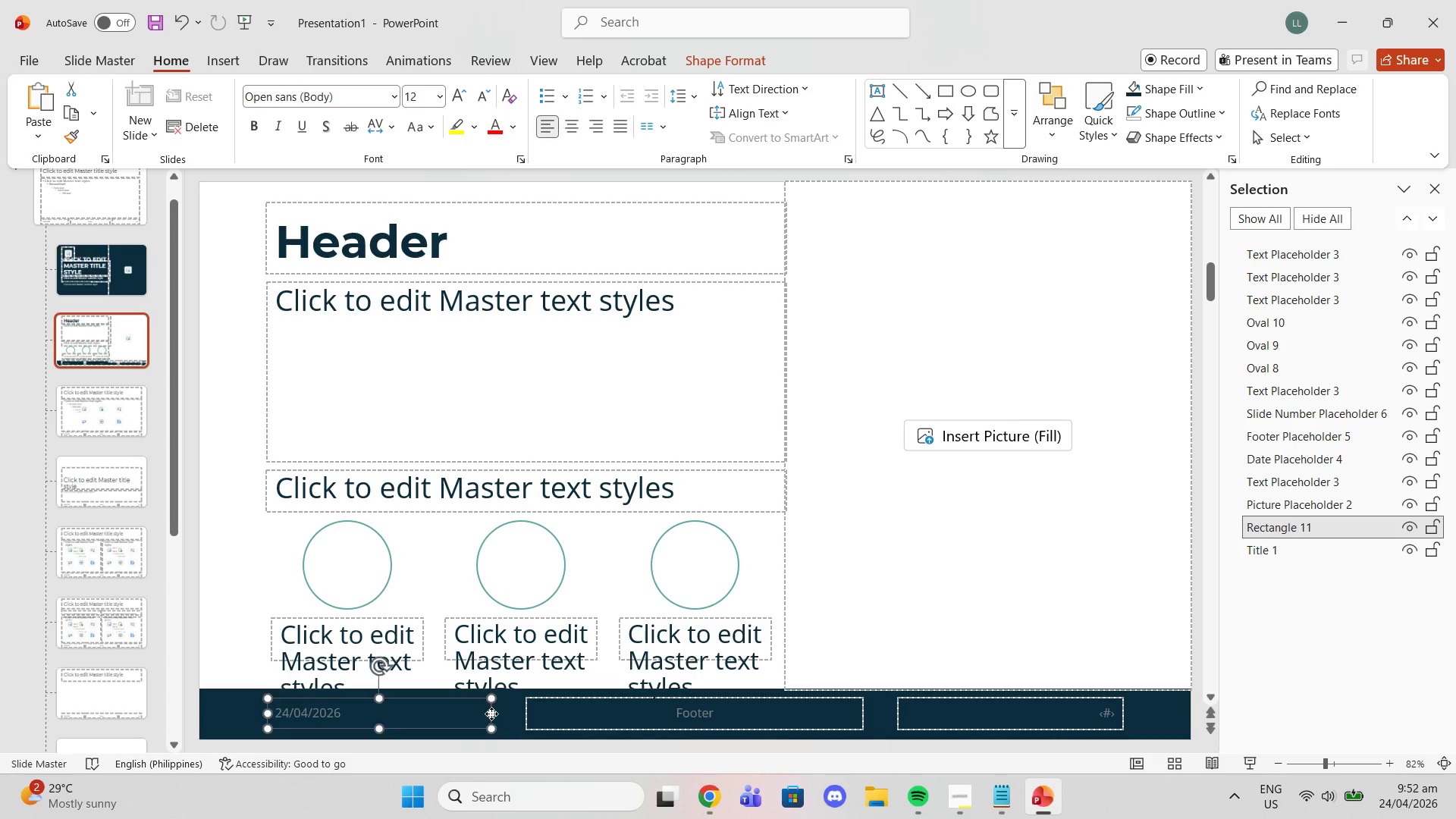 
left_click([491, 714])
 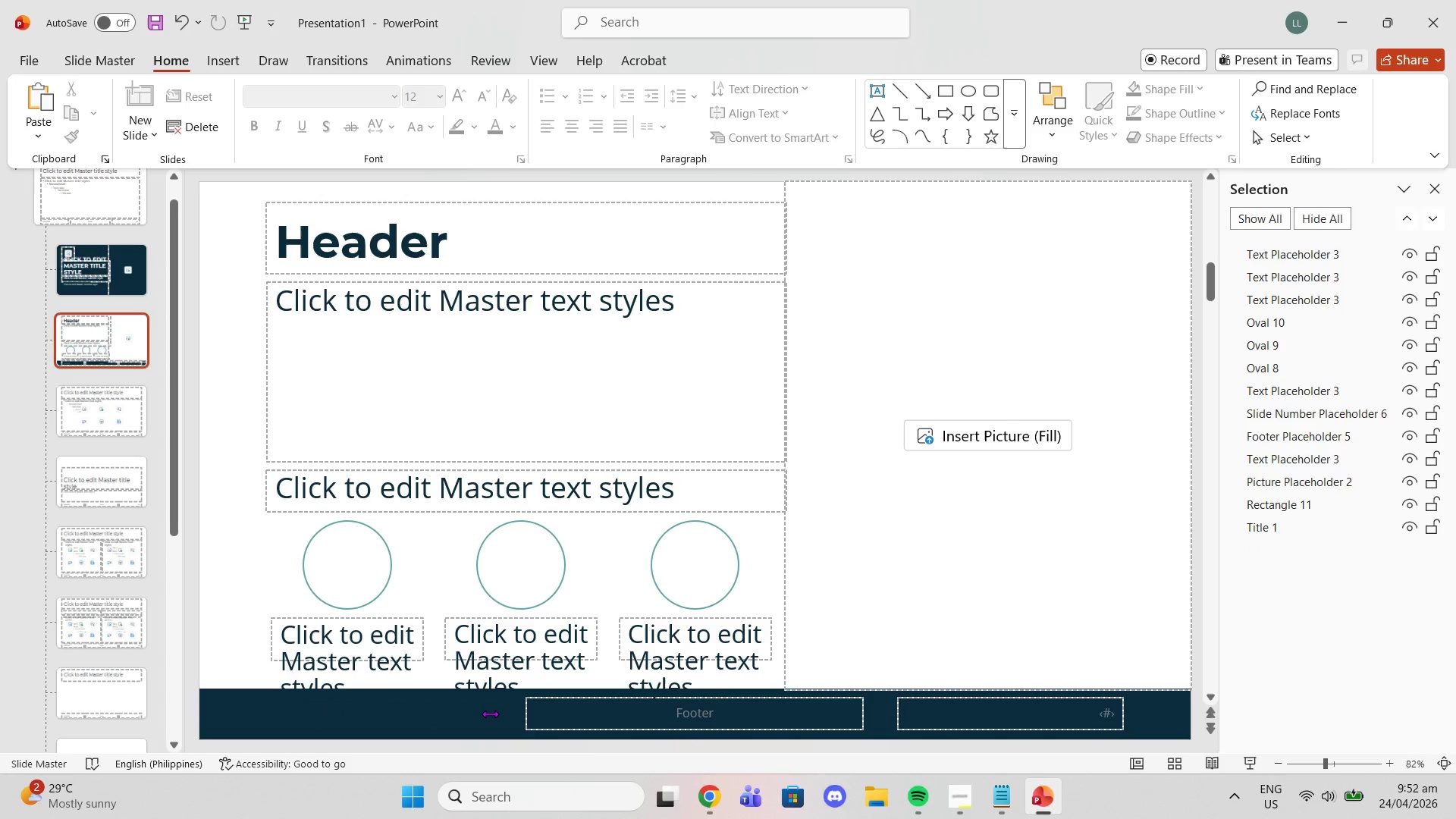 
key(Delete)
 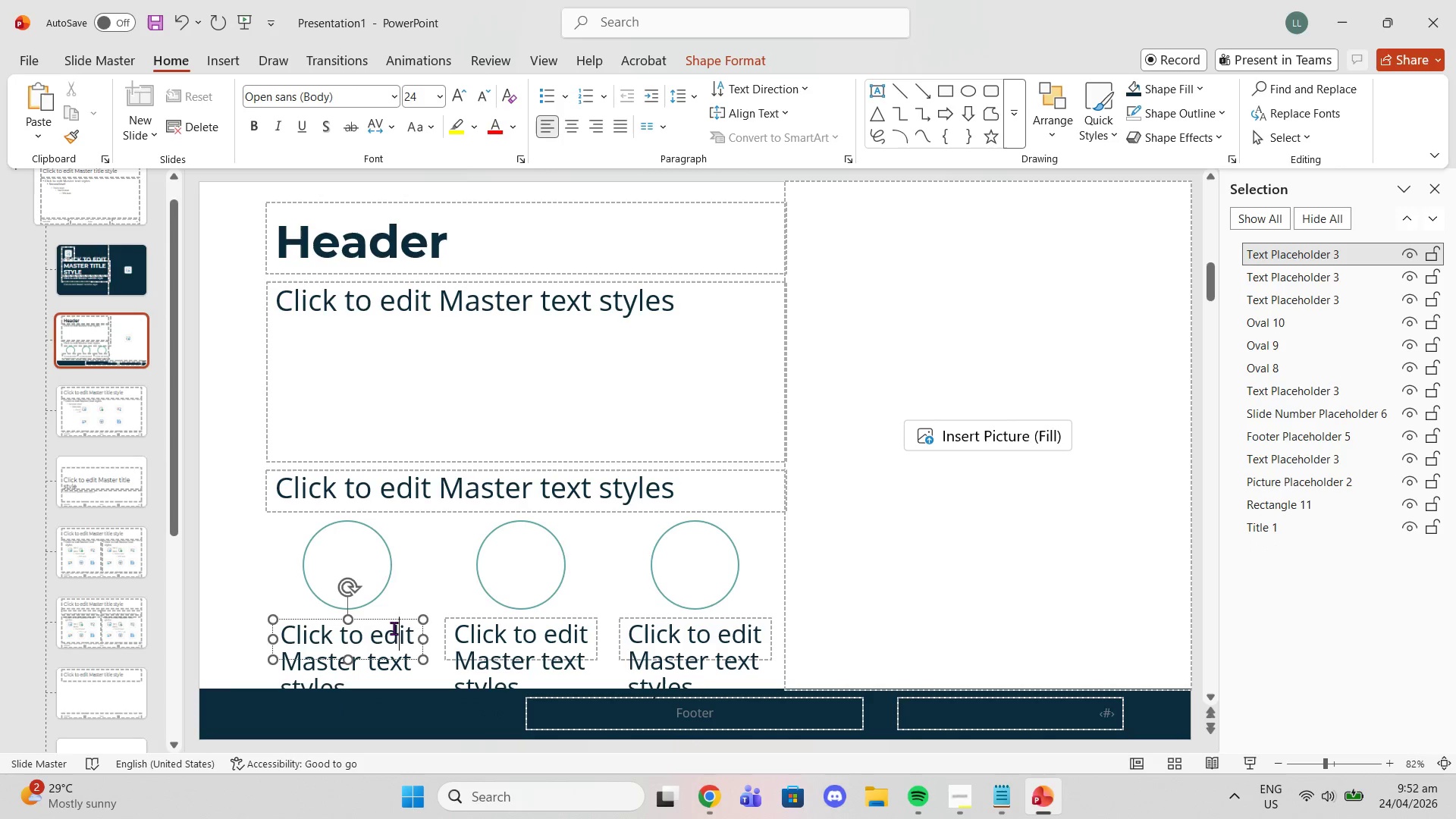 
double_click([394, 628])
 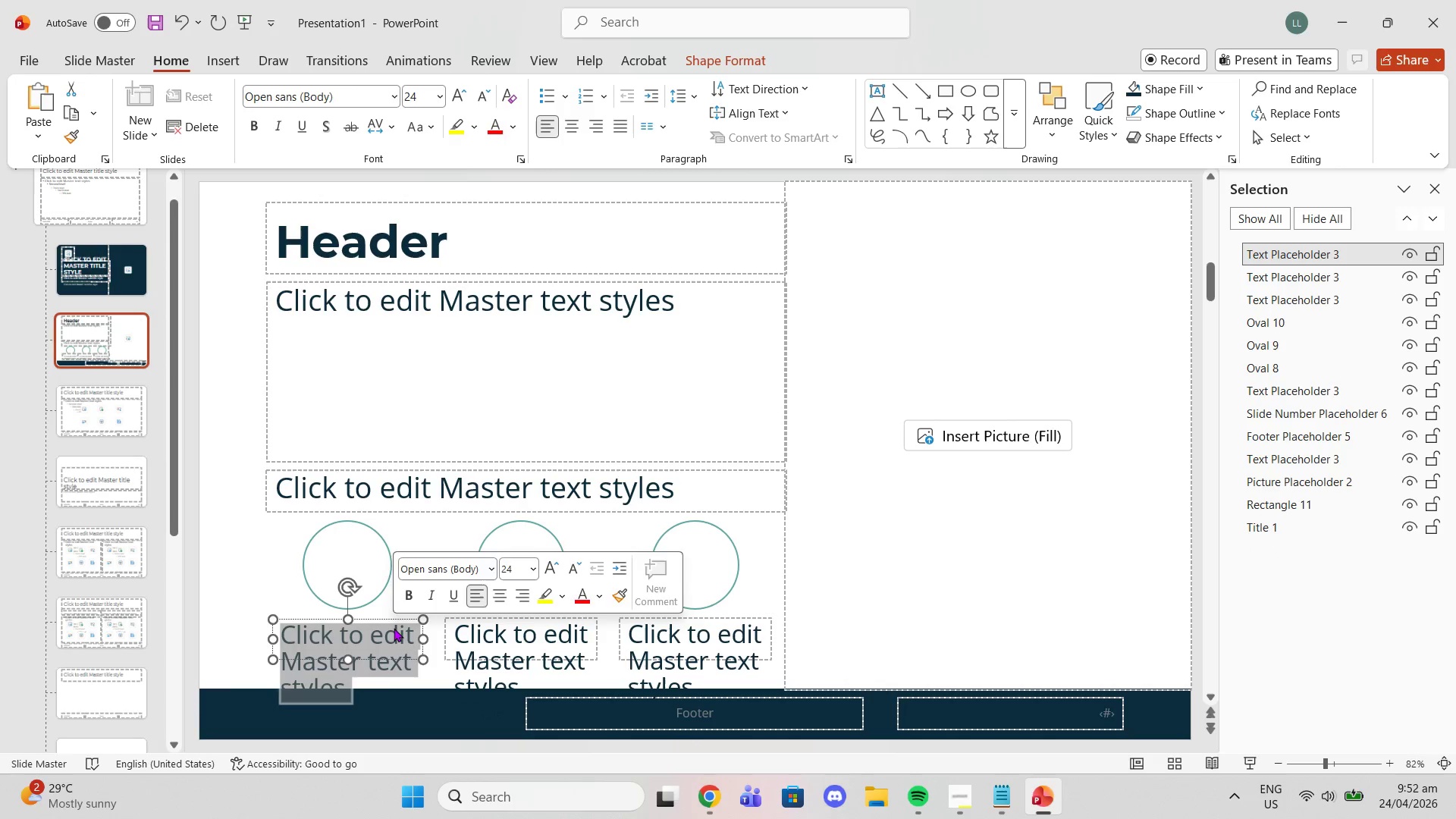 
triple_click([394, 628])
 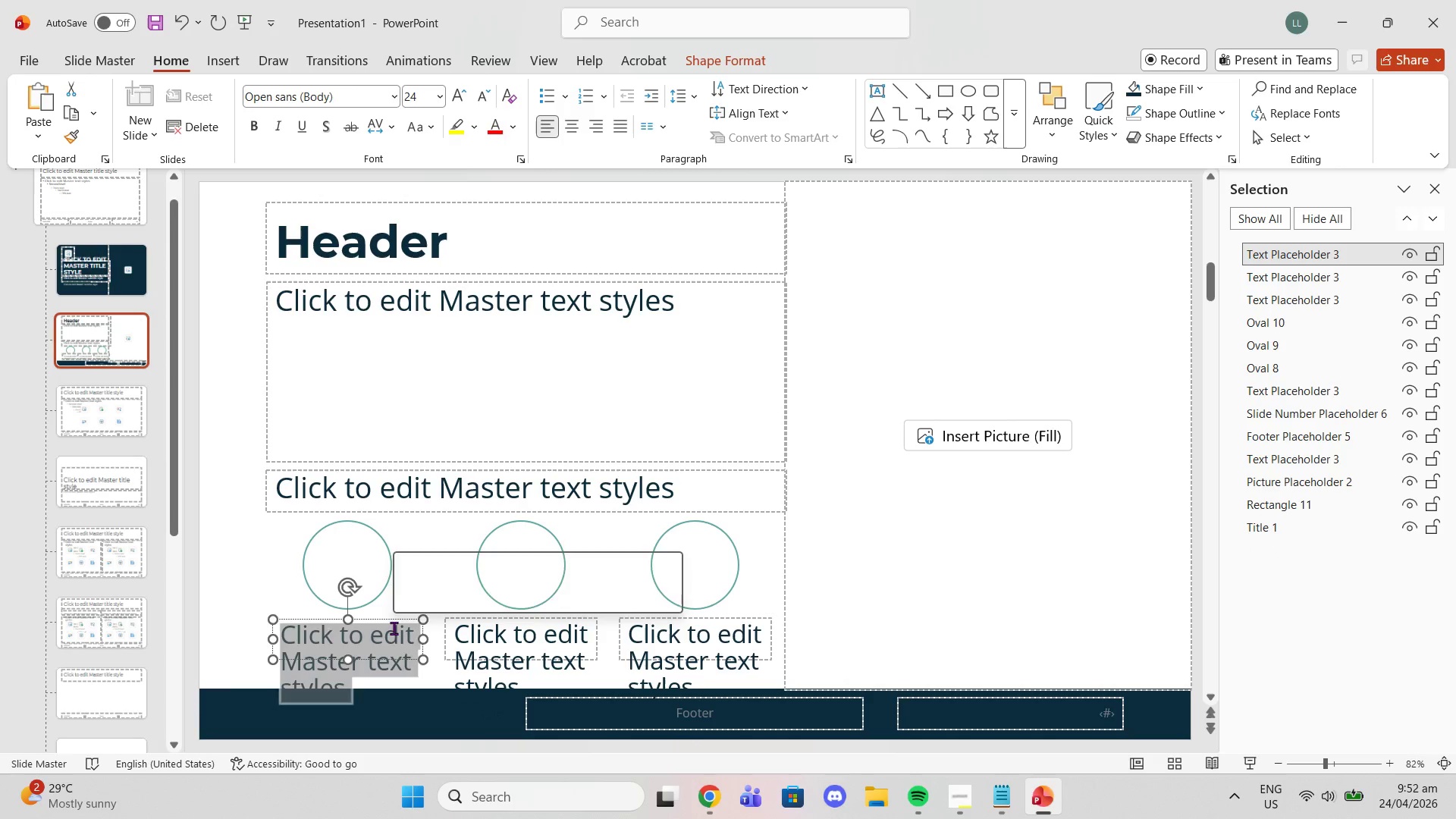 
triple_click([394, 628])
 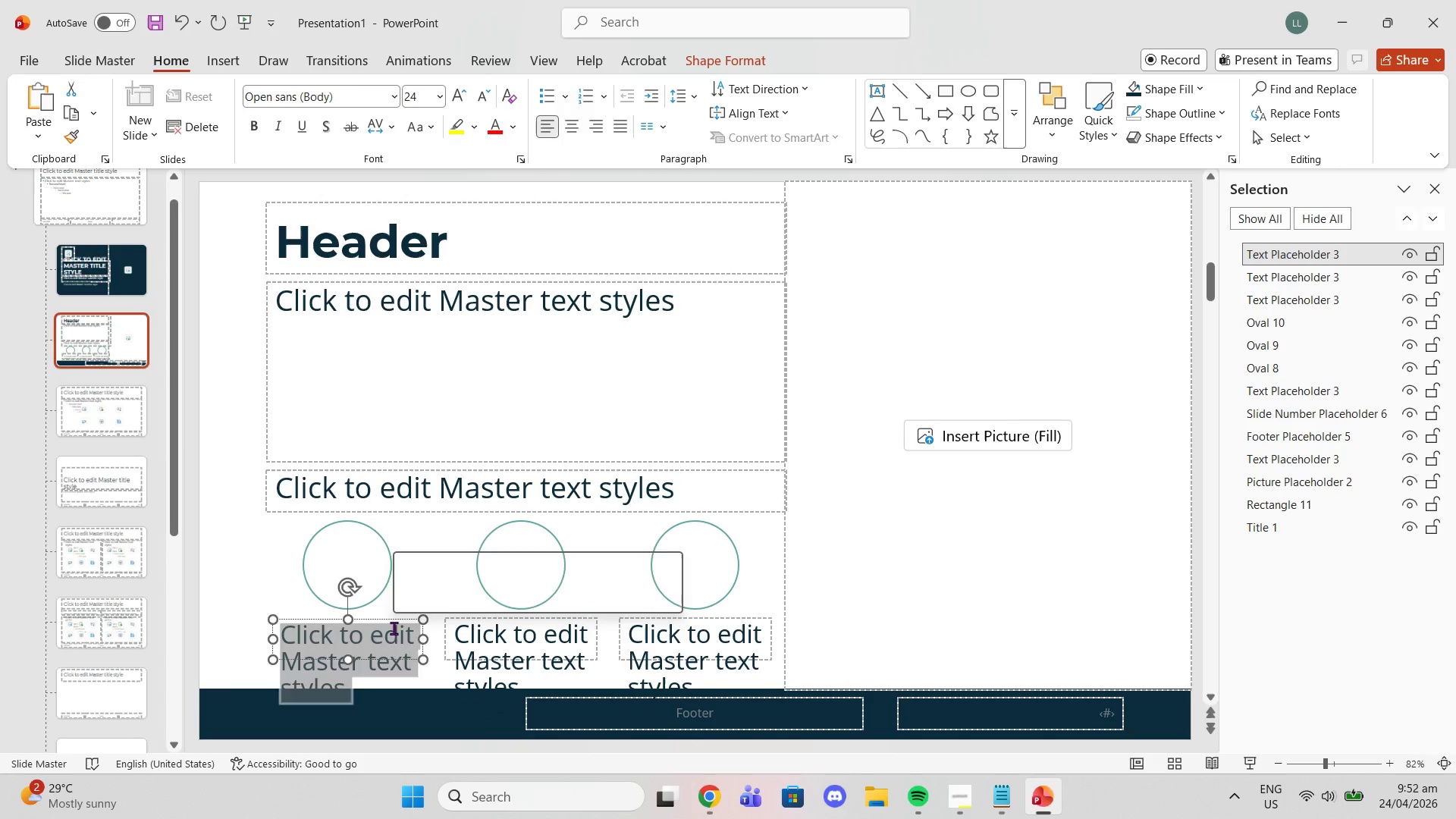 
triple_click([394, 628])
 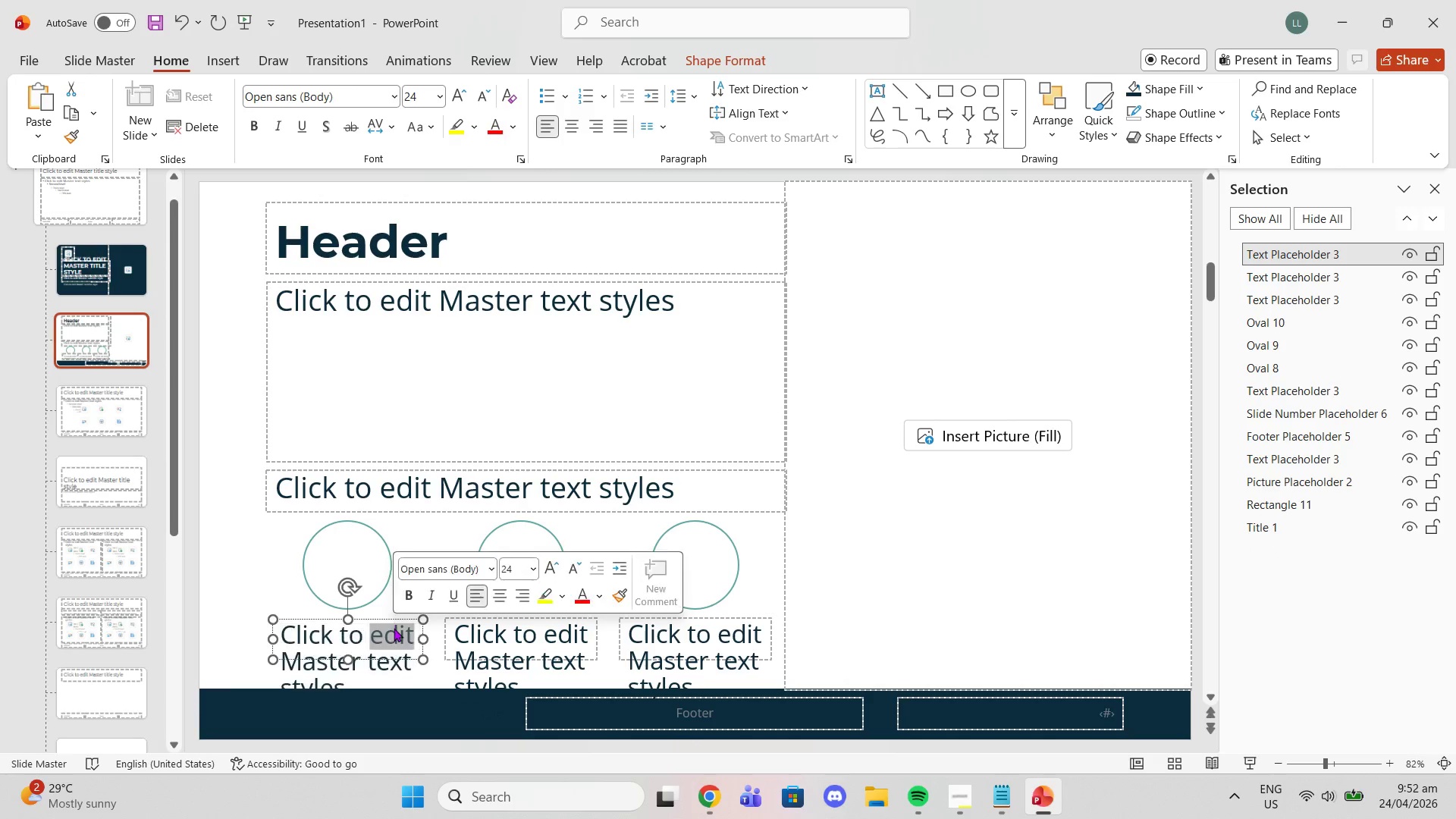 
triple_click([394, 628])
 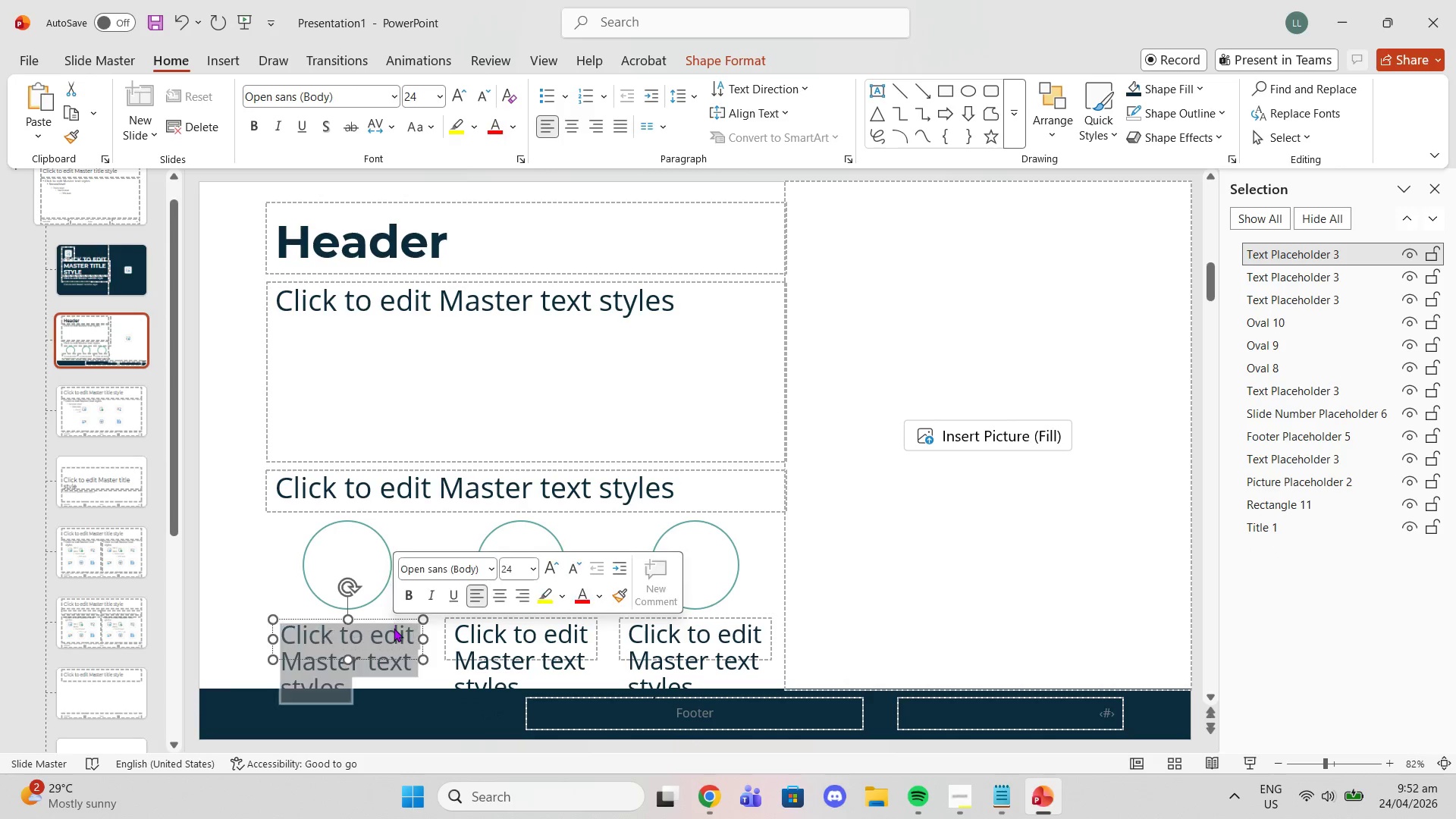 
triple_click([394, 628])
 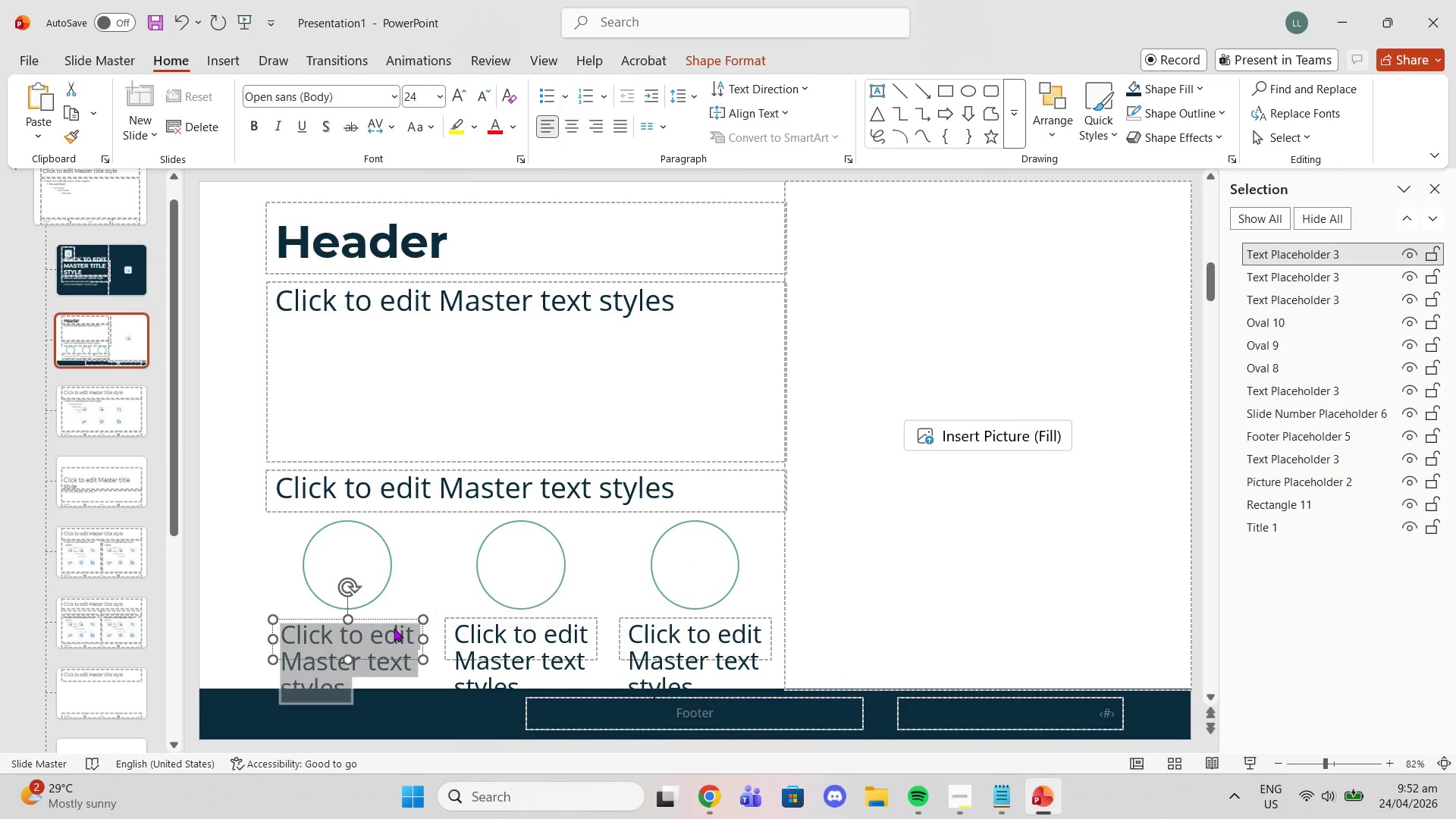 
type(Tw)
key(Backspace)
type(xt)
key(Backspace)
key(Backspace)
type(ext)
 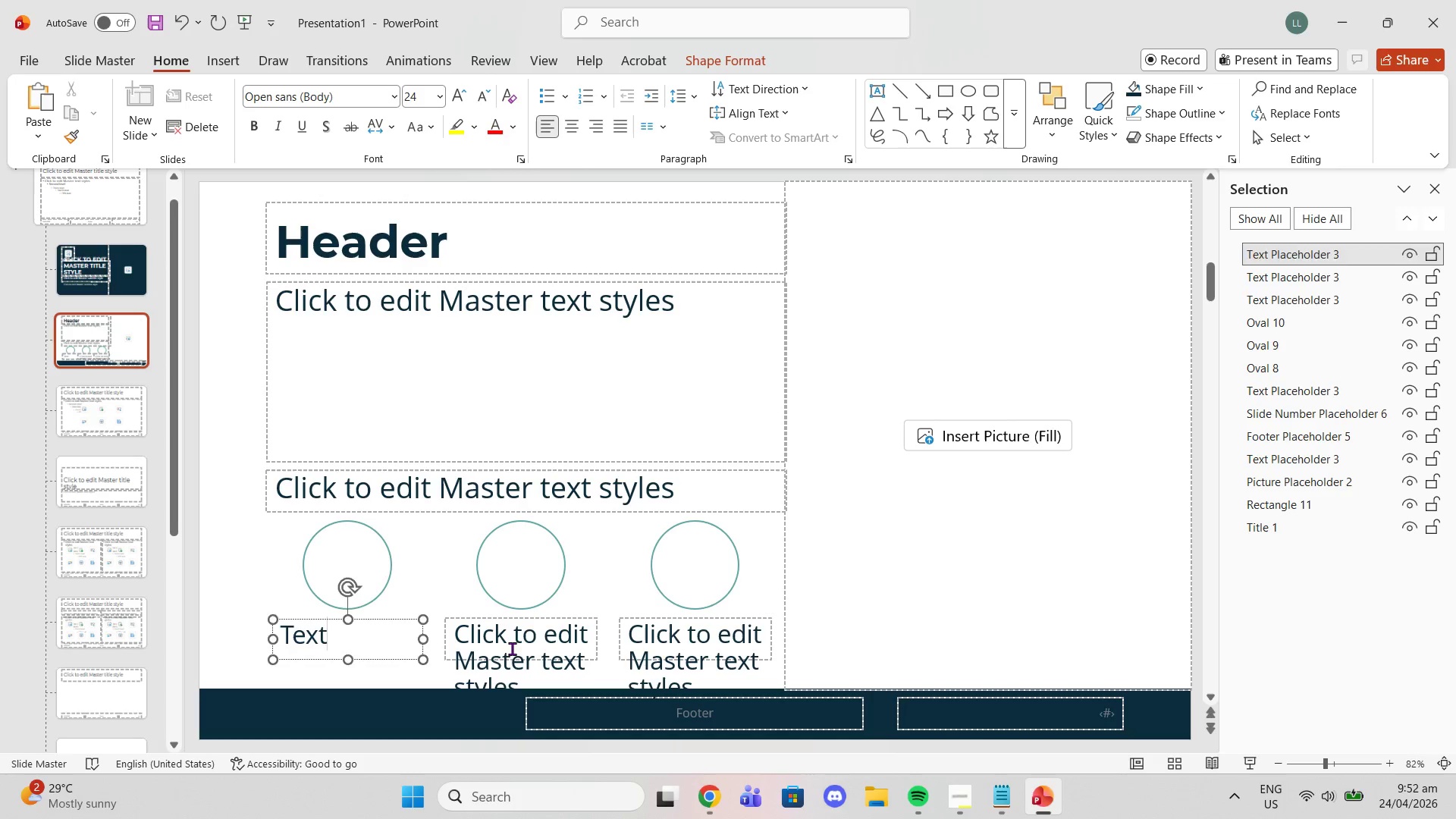 
double_click([512, 648])
 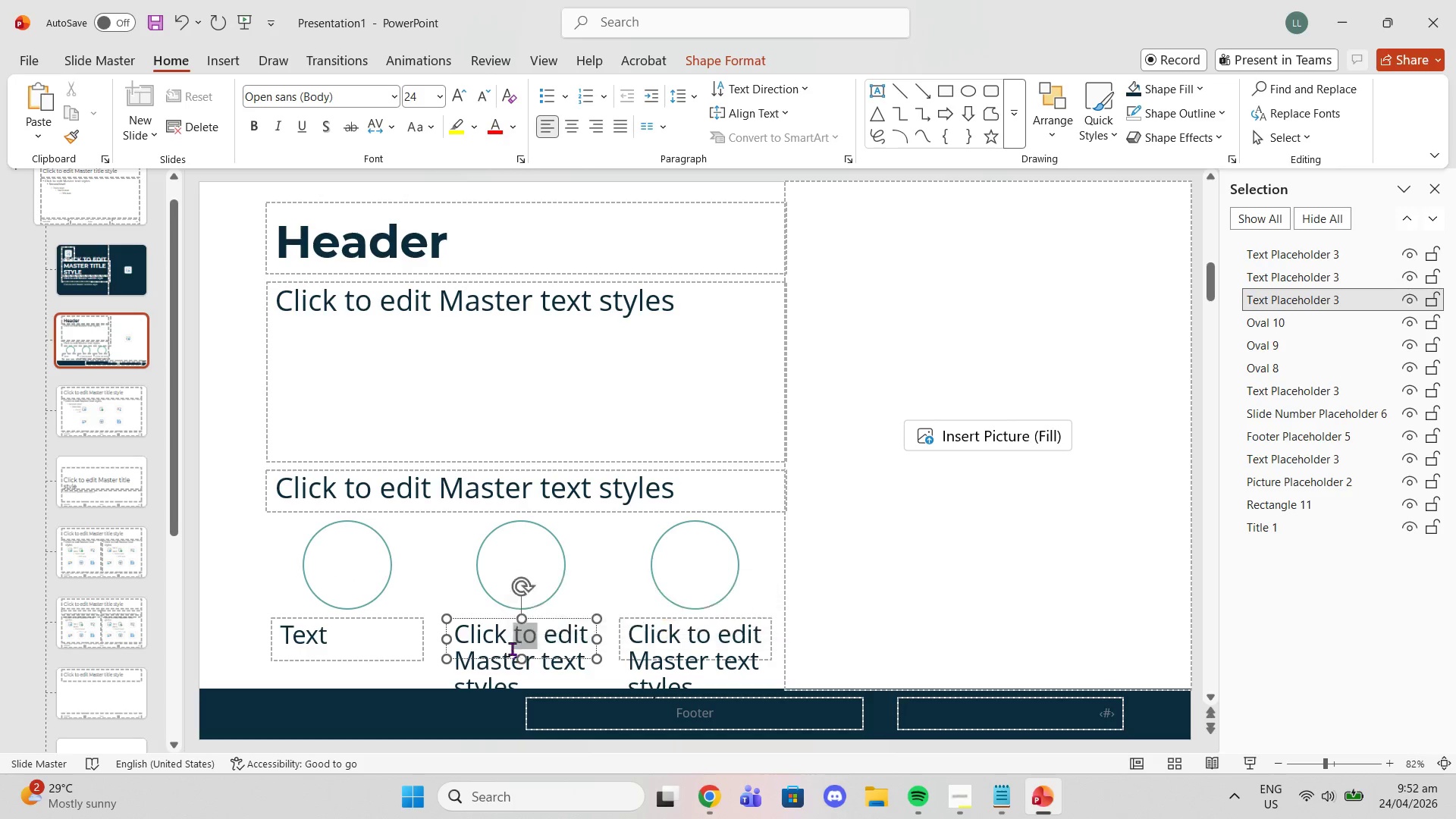 
triple_click([512, 648])
 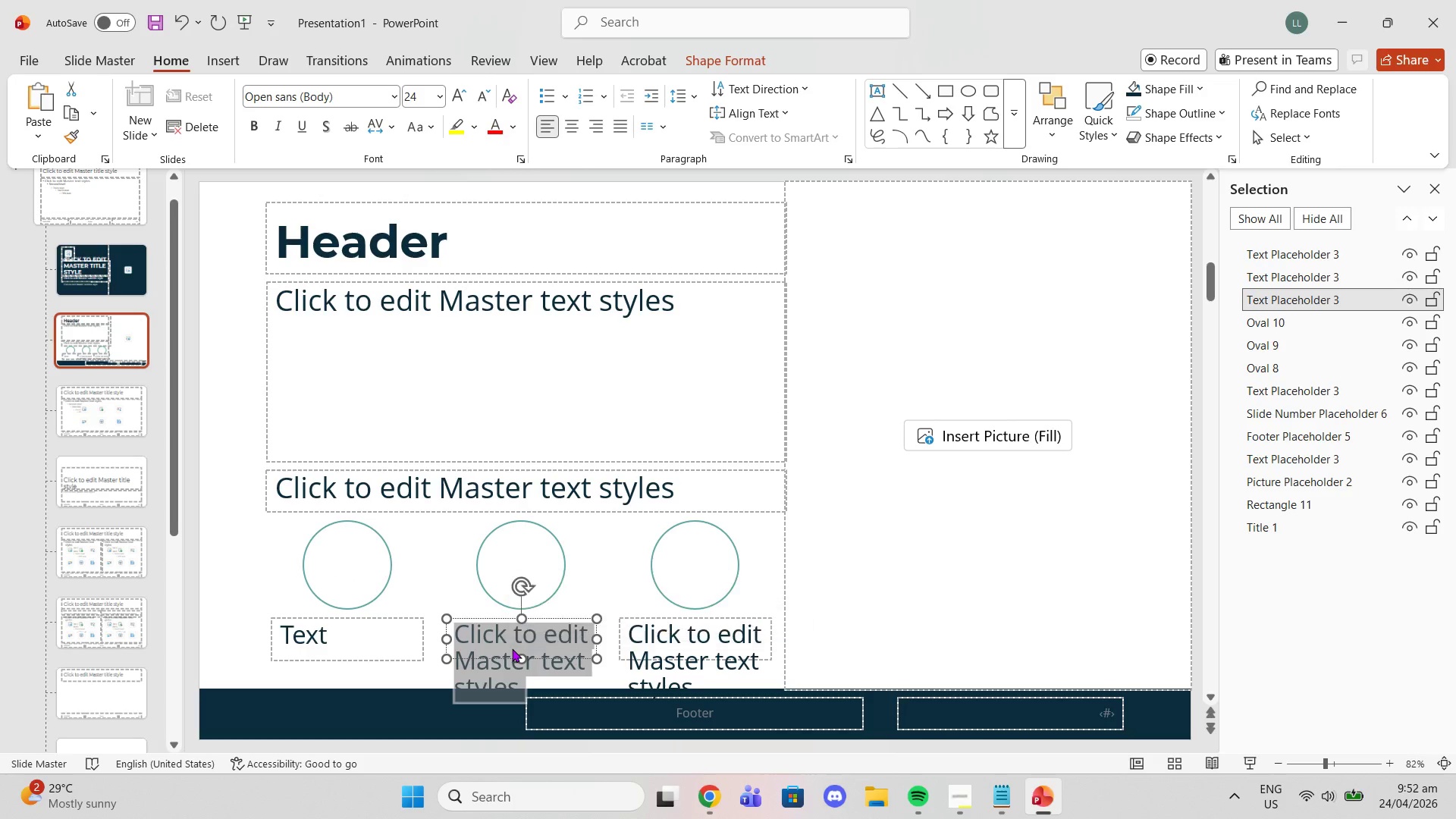 
type(Text)
 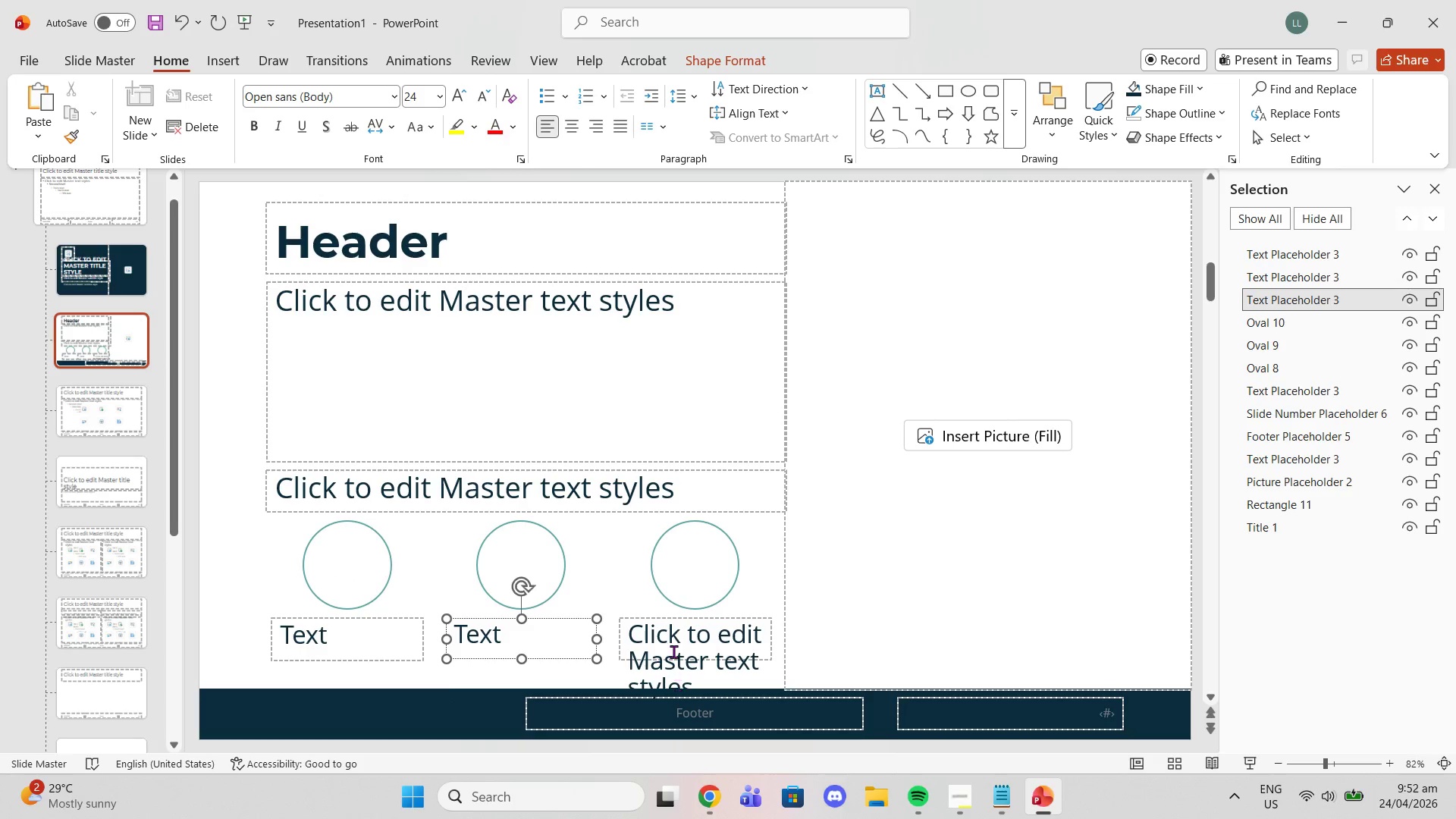 
double_click([673, 650])
 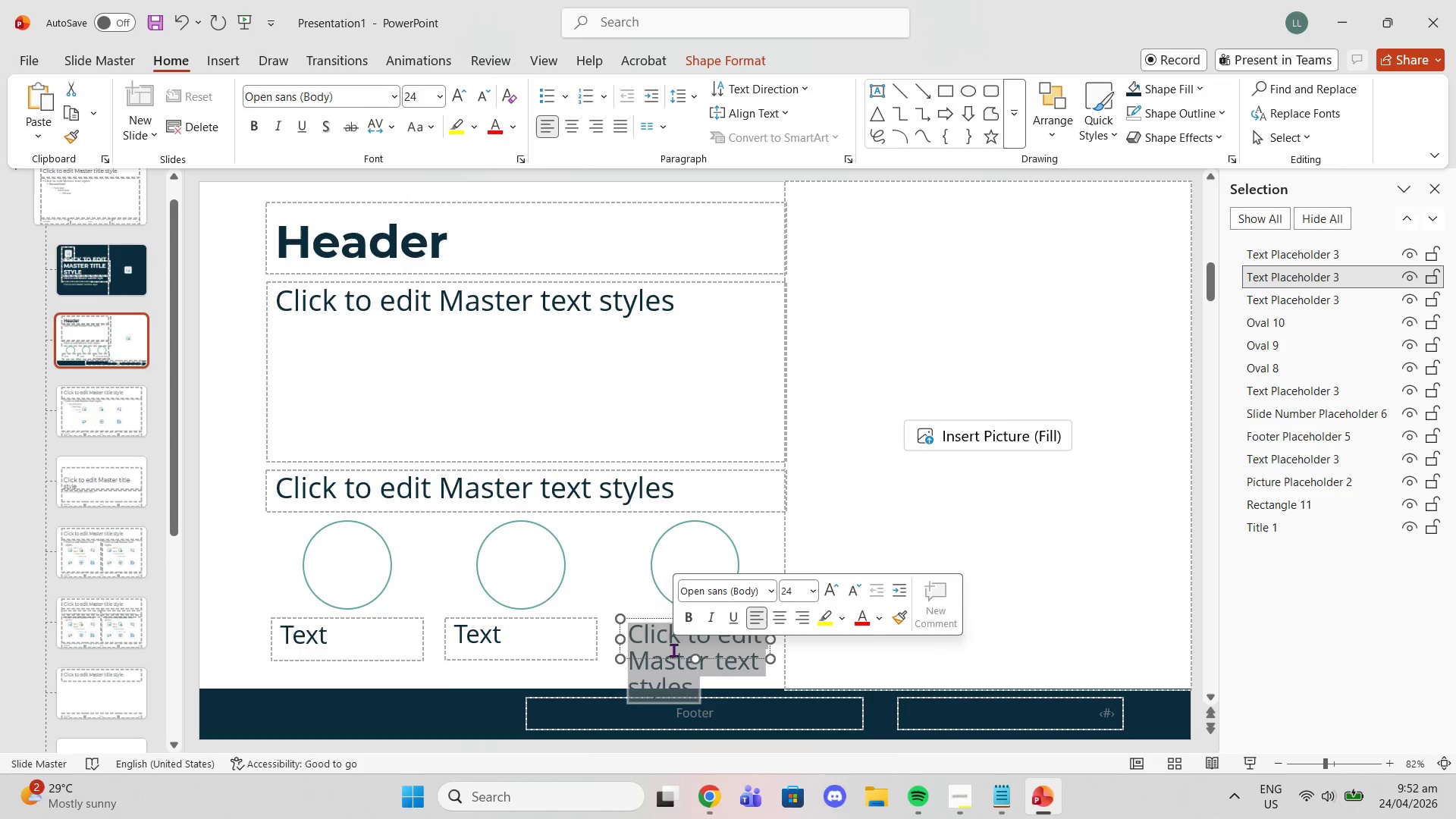 
triple_click([673, 650])
 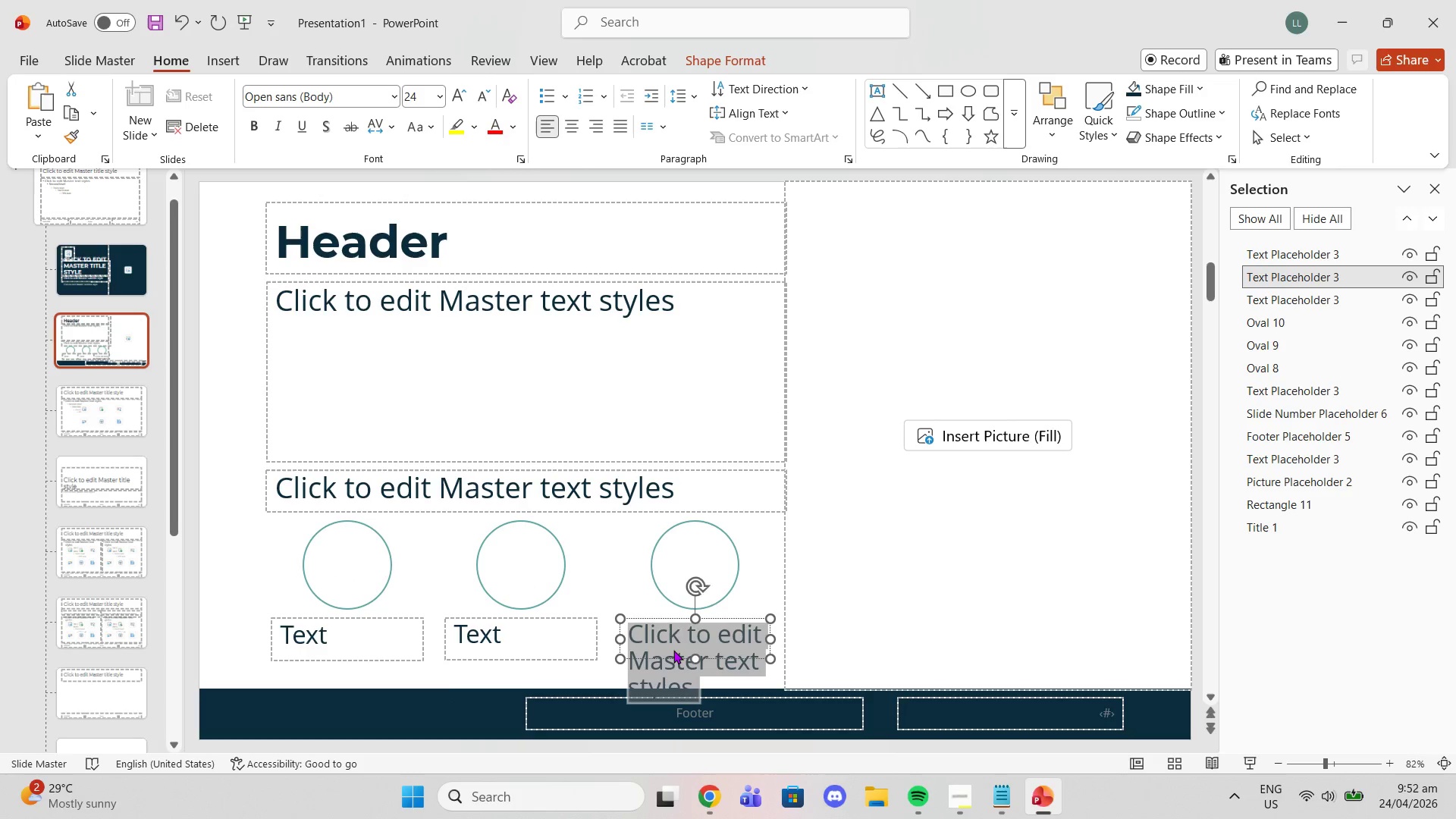 
type(Text)
 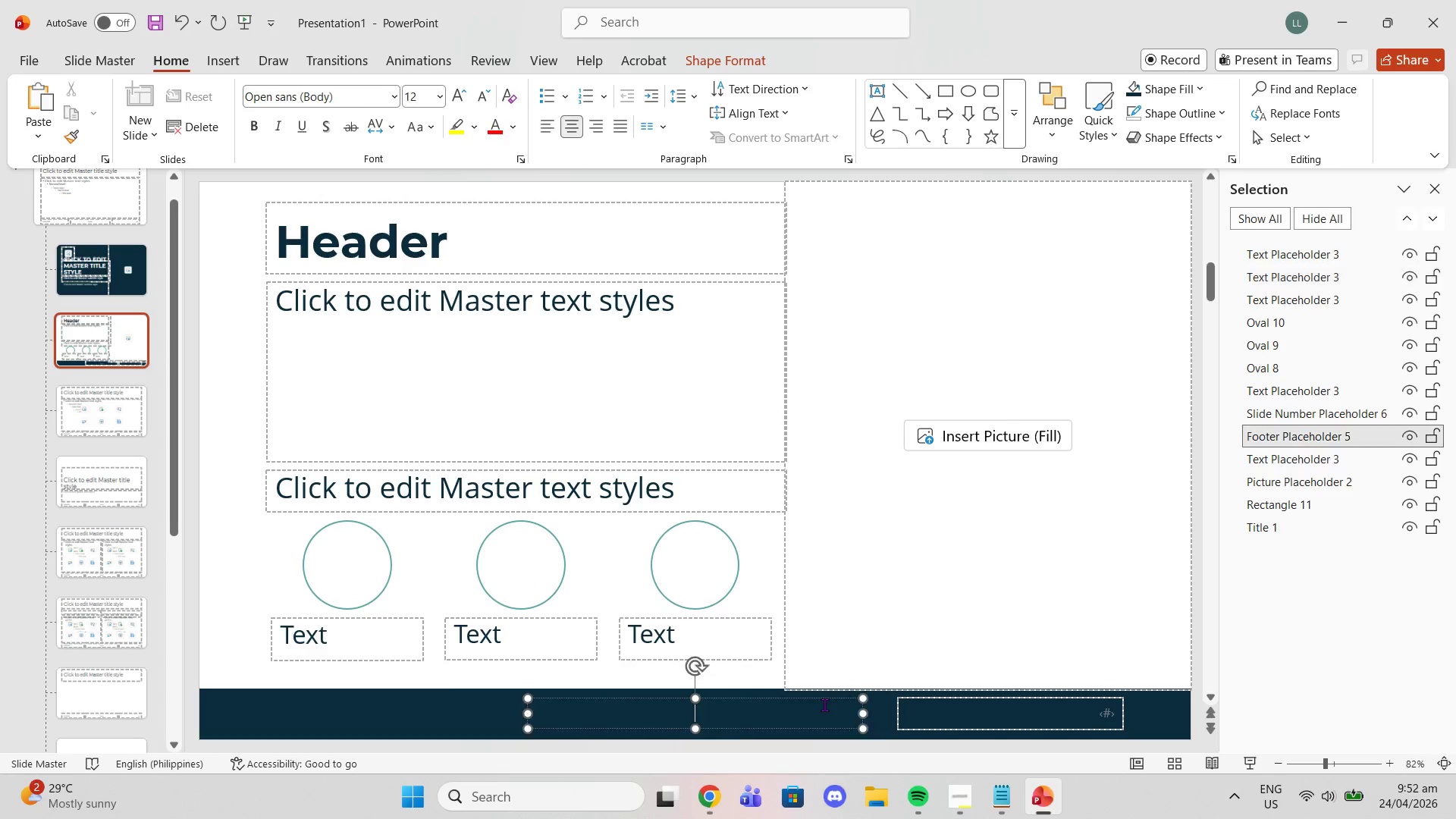 
double_click([838, 675])
 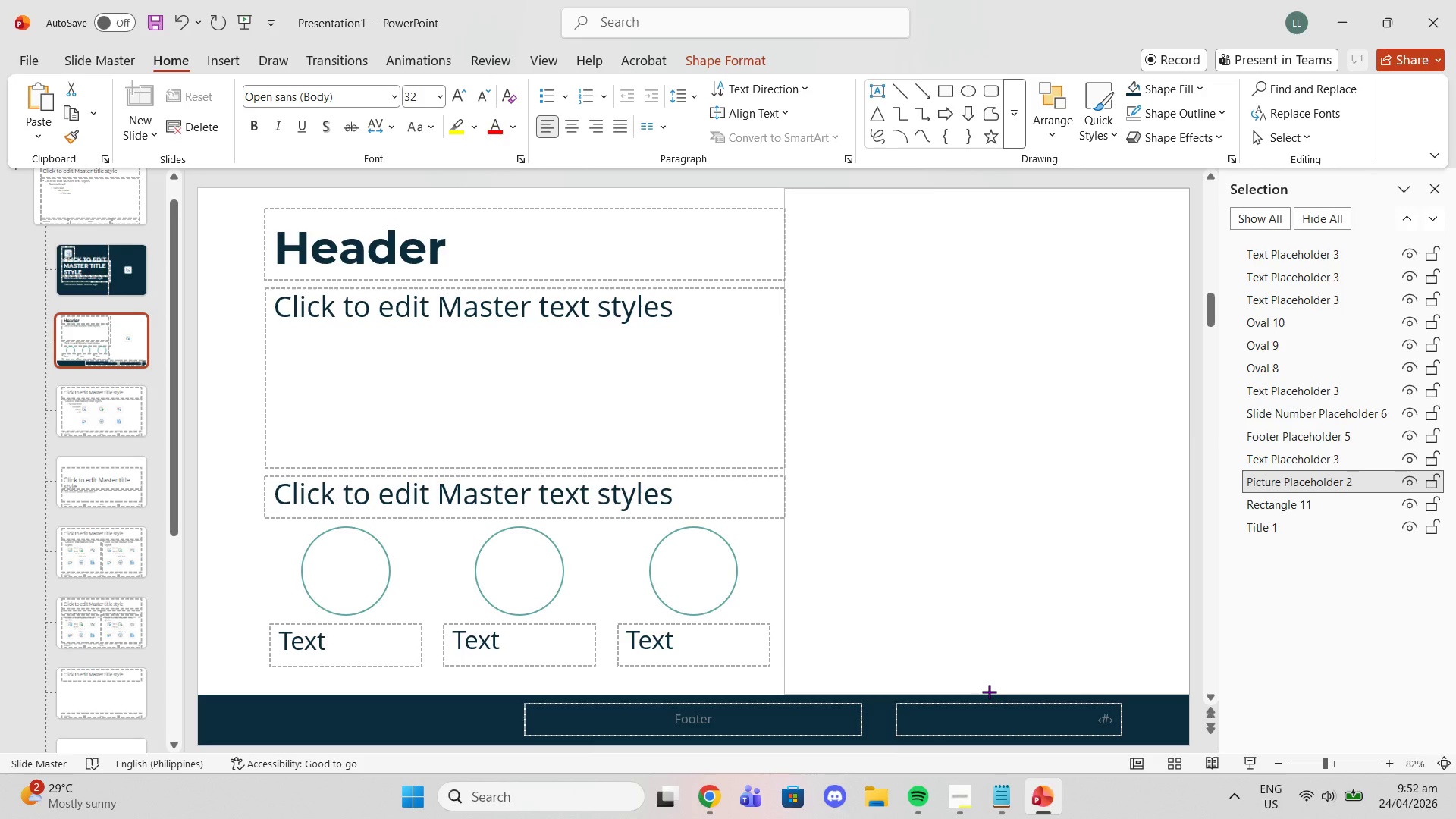 
left_click([977, 701])
 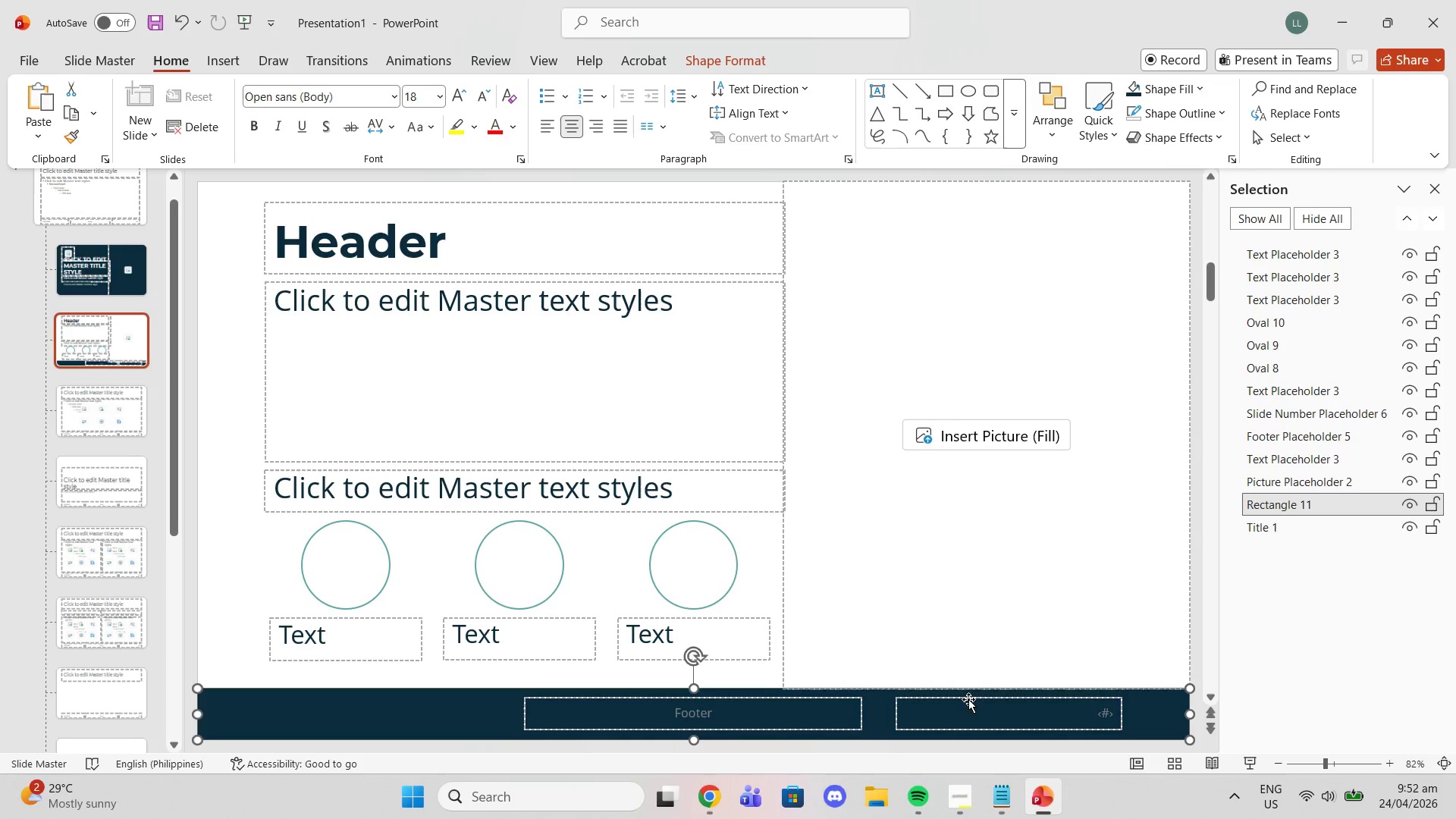 
left_click([968, 699])
 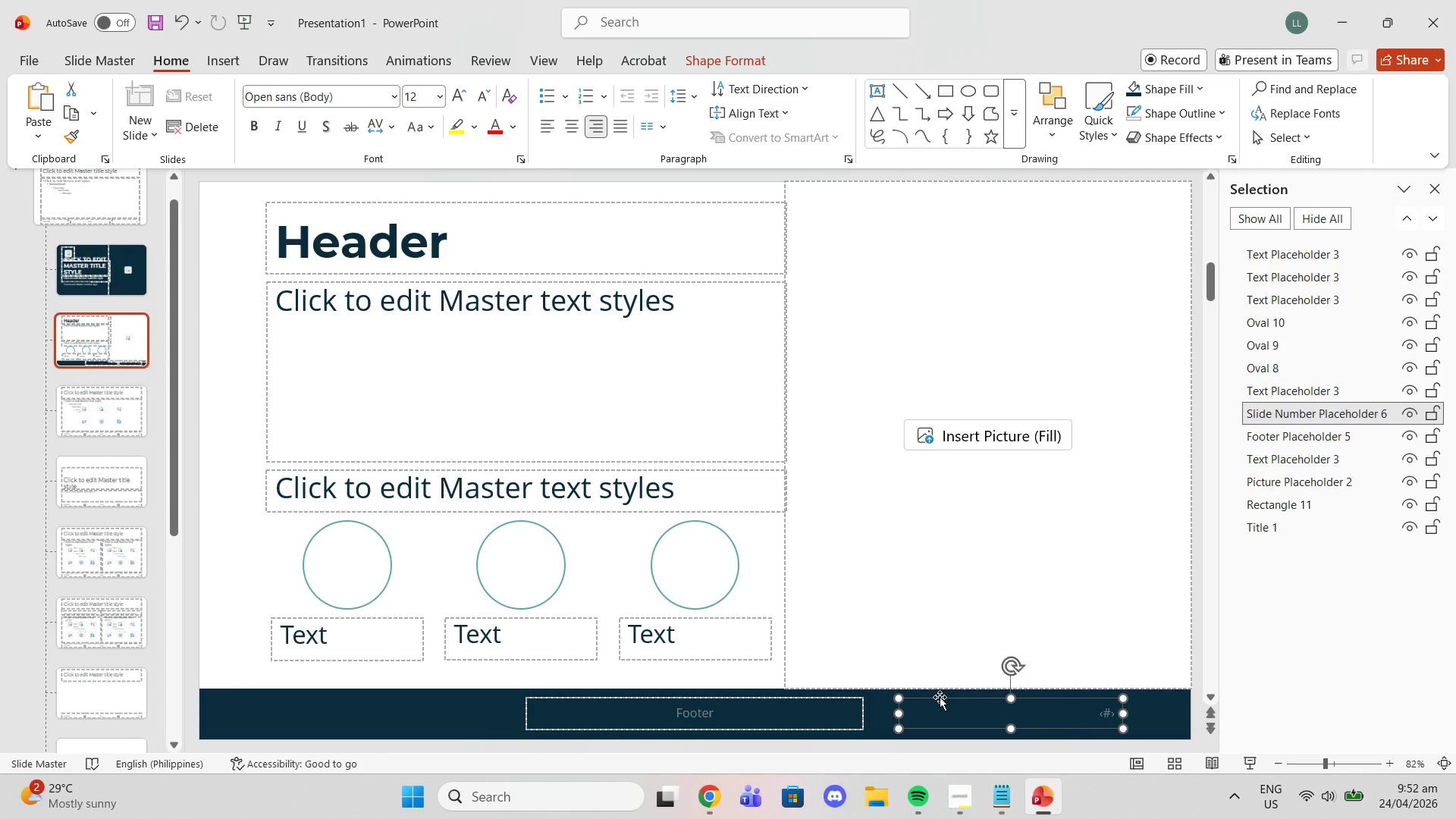 
key(Delete)
 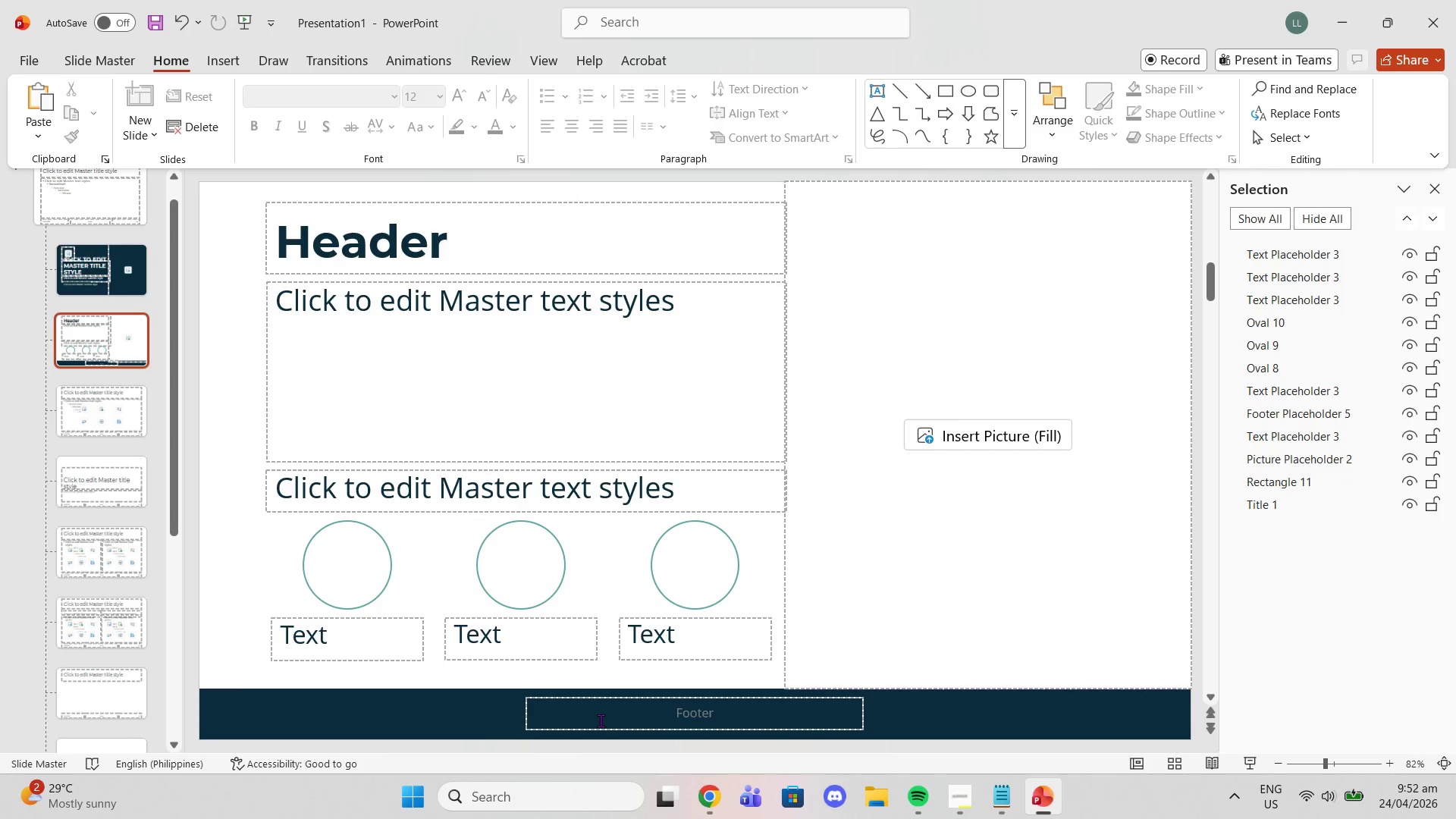 
wait(5.06)
 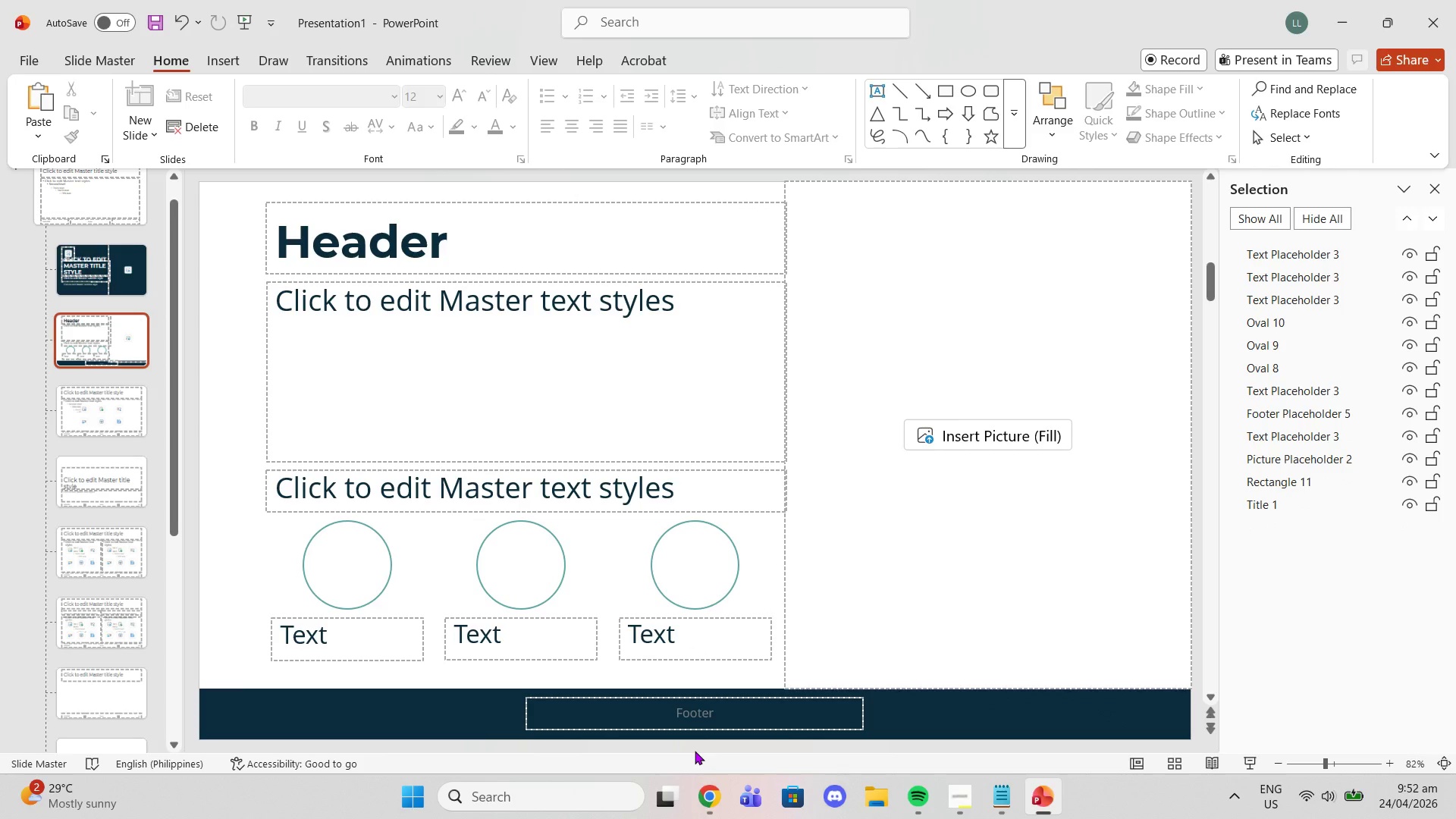 
left_click([606, 697])
 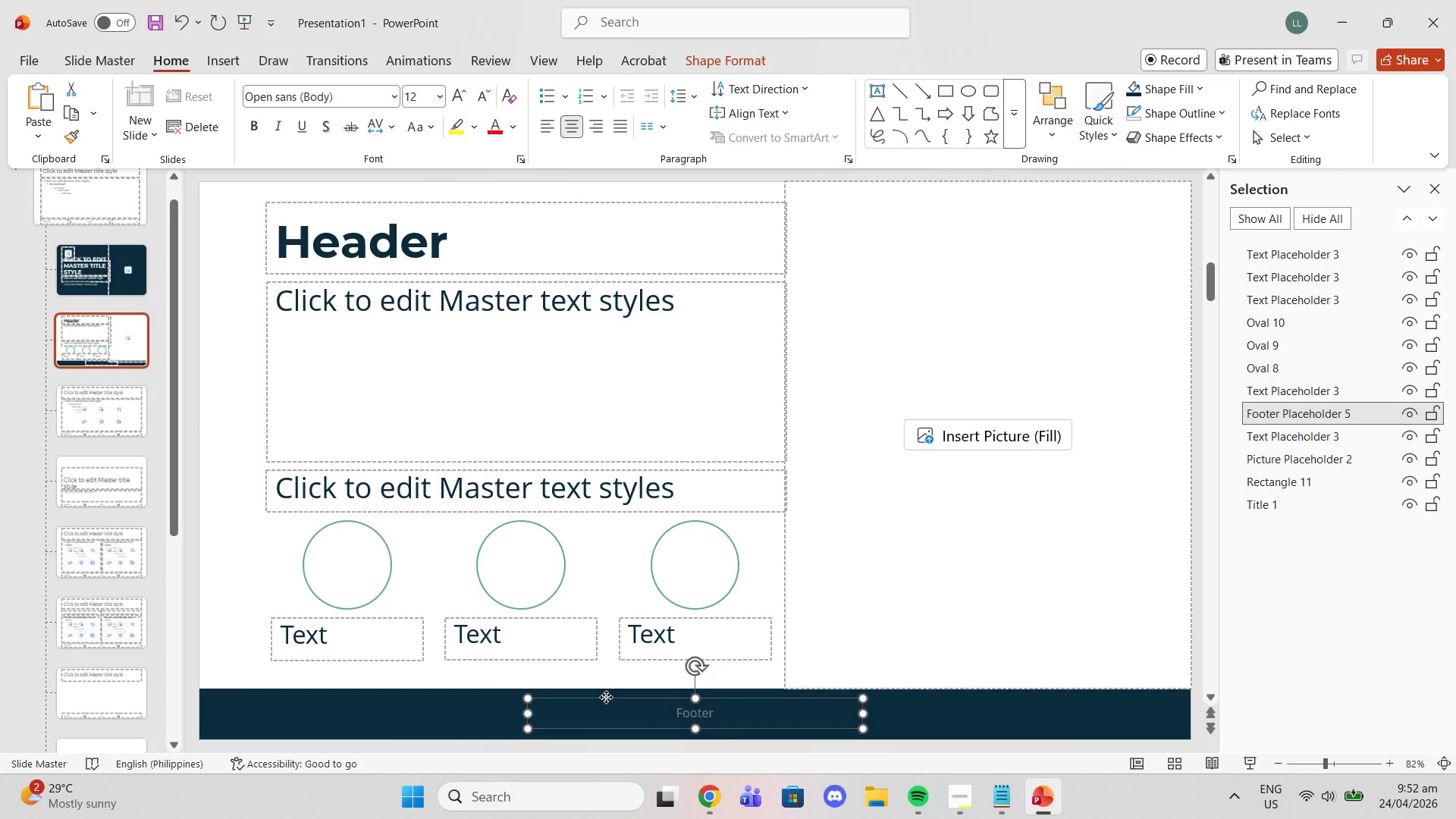 
left_click_drag(start_coordinate=[606, 697], to_coordinate=[918, 697])
 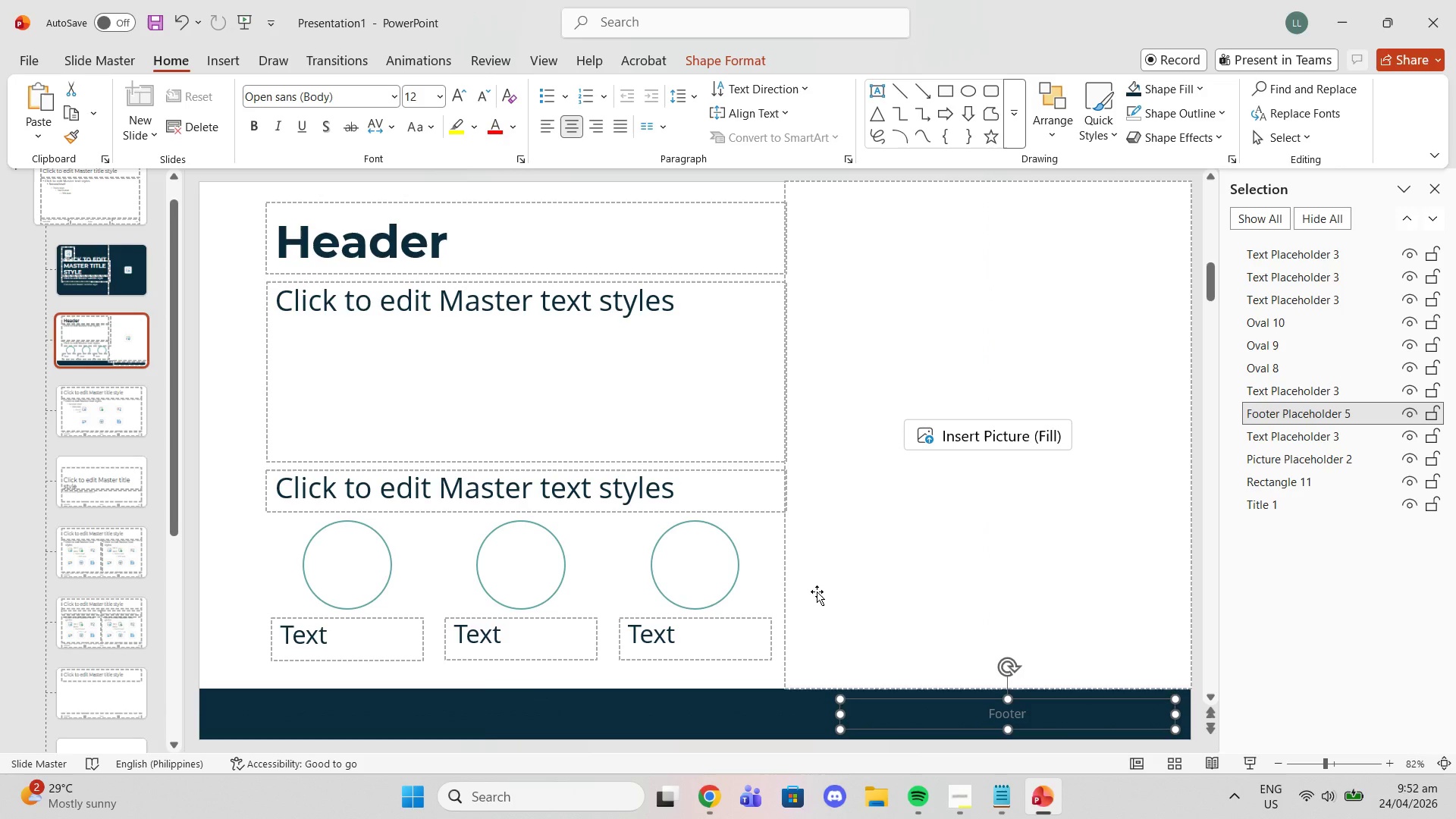 
wait(8.7)
 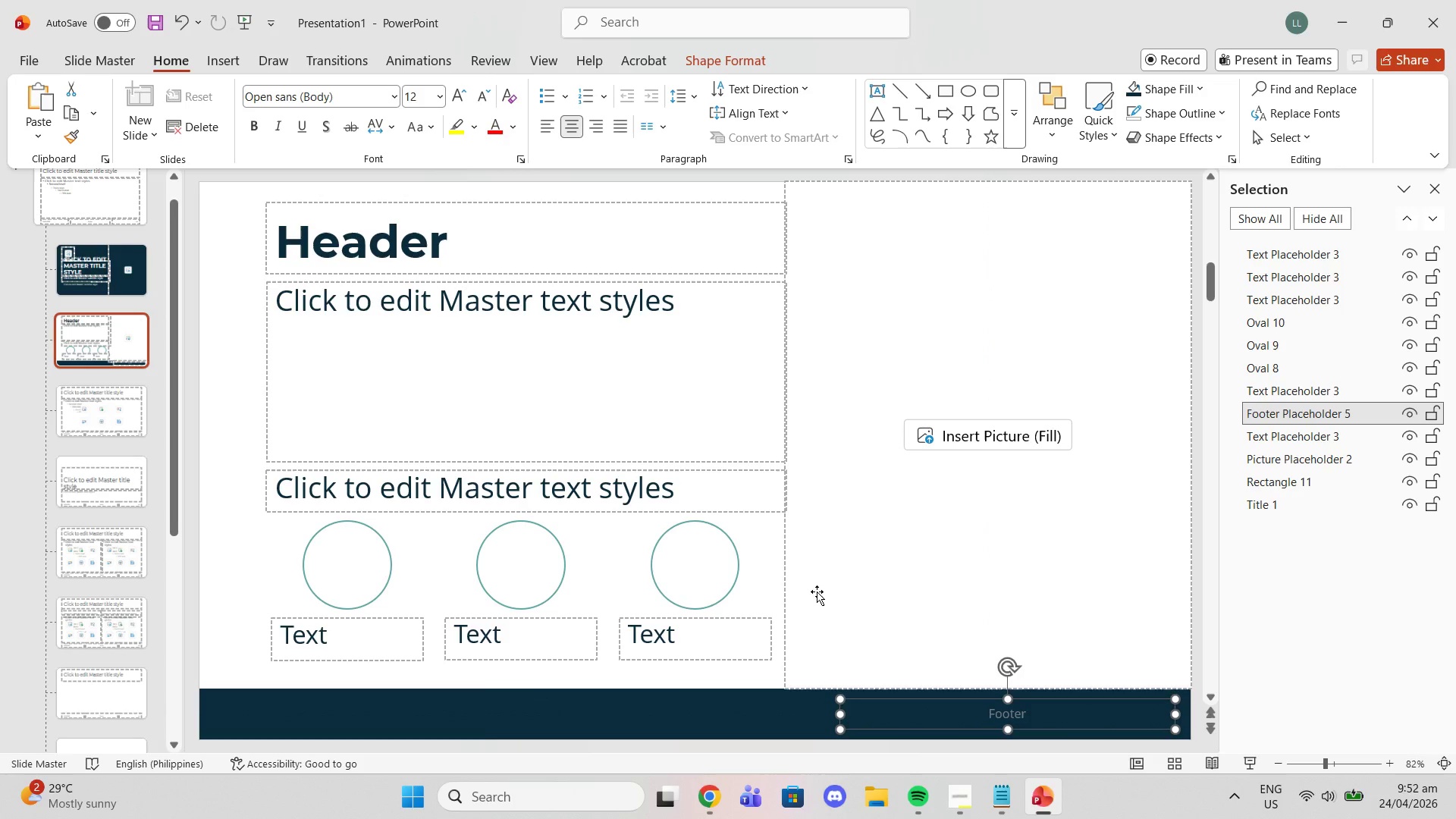 
left_click([215, 50])
 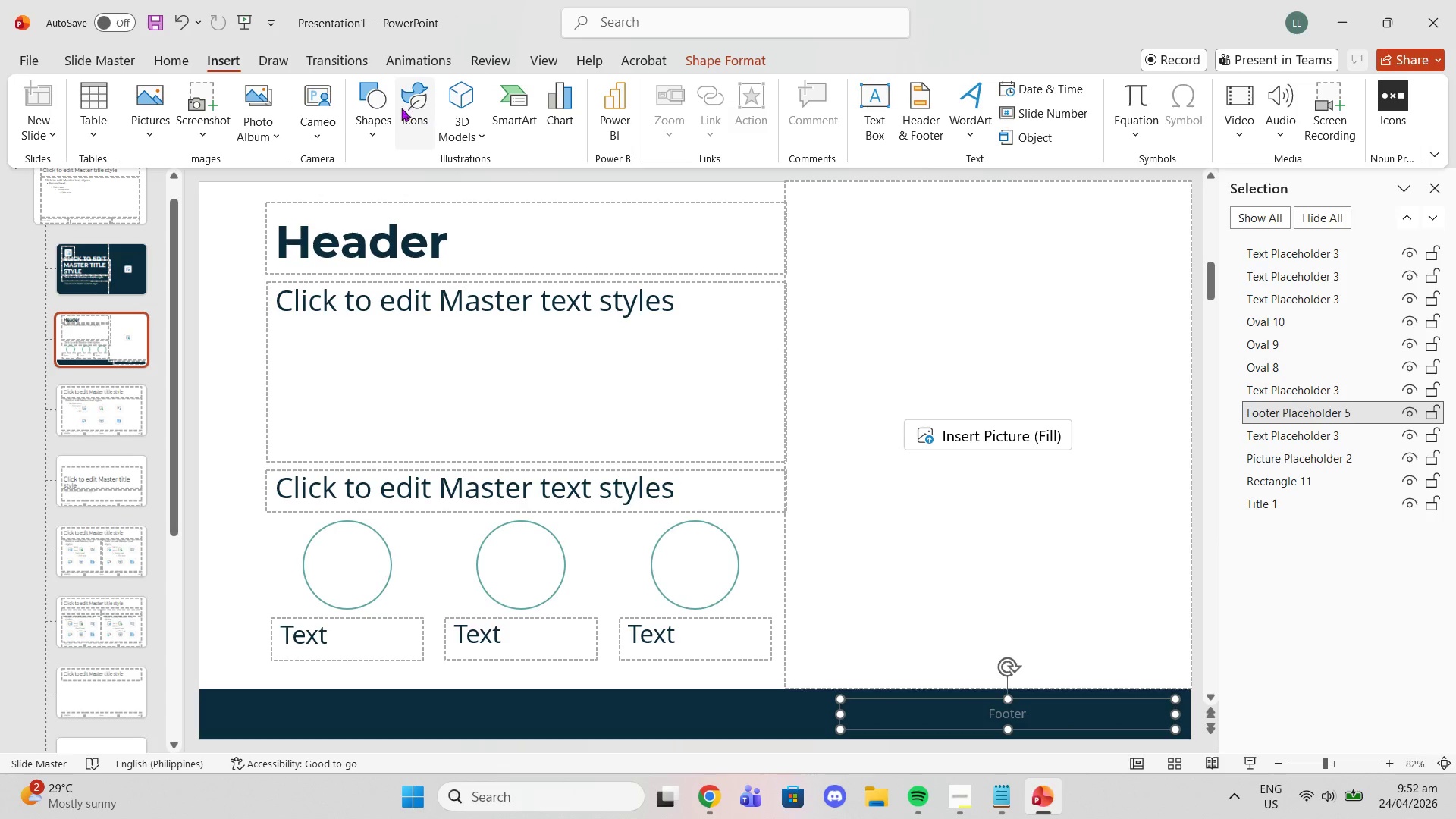 
left_click([360, 98])
 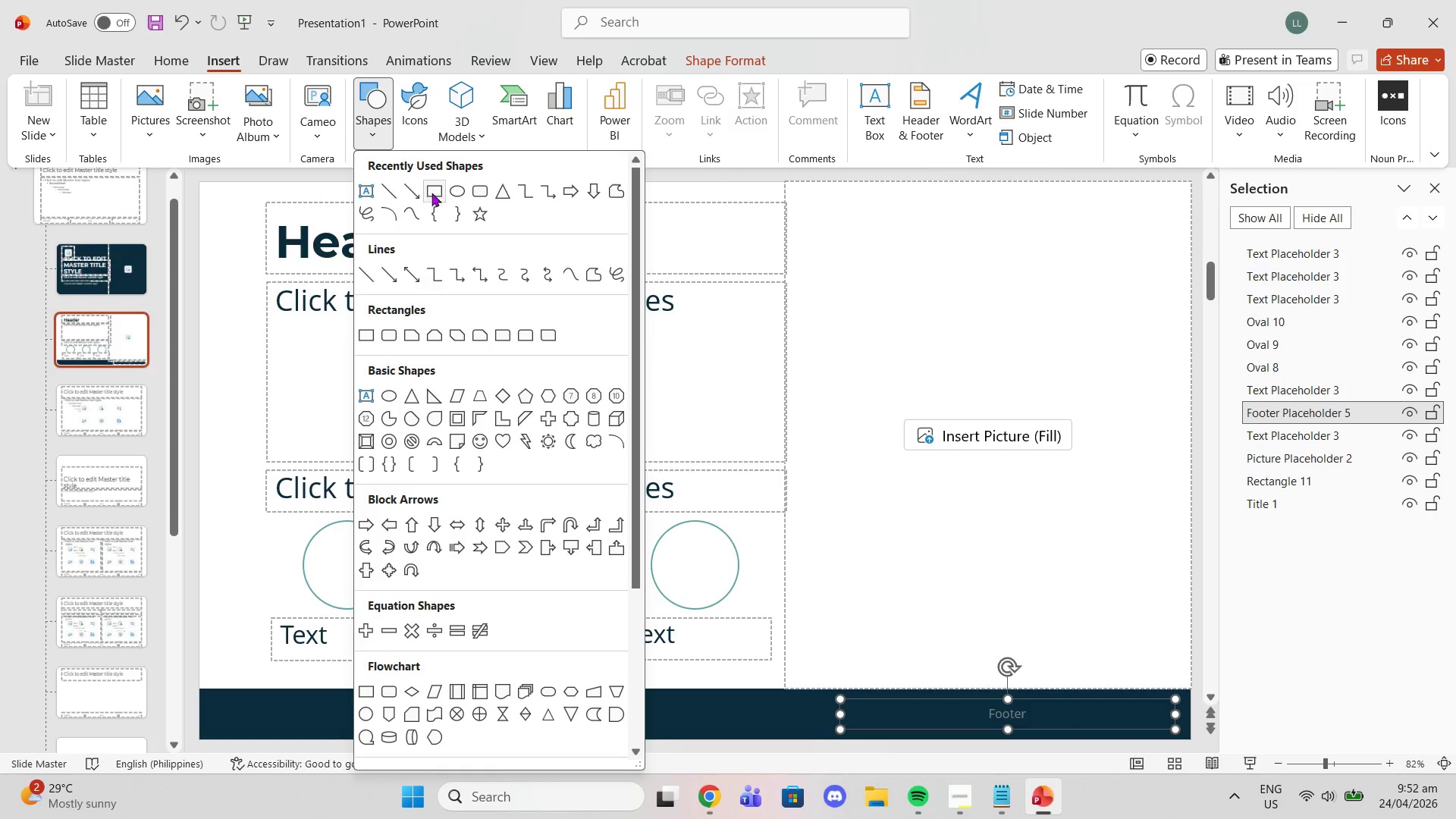 
left_click_drag(start_coordinate=[438, 194], to_coordinate=[442, 194])
 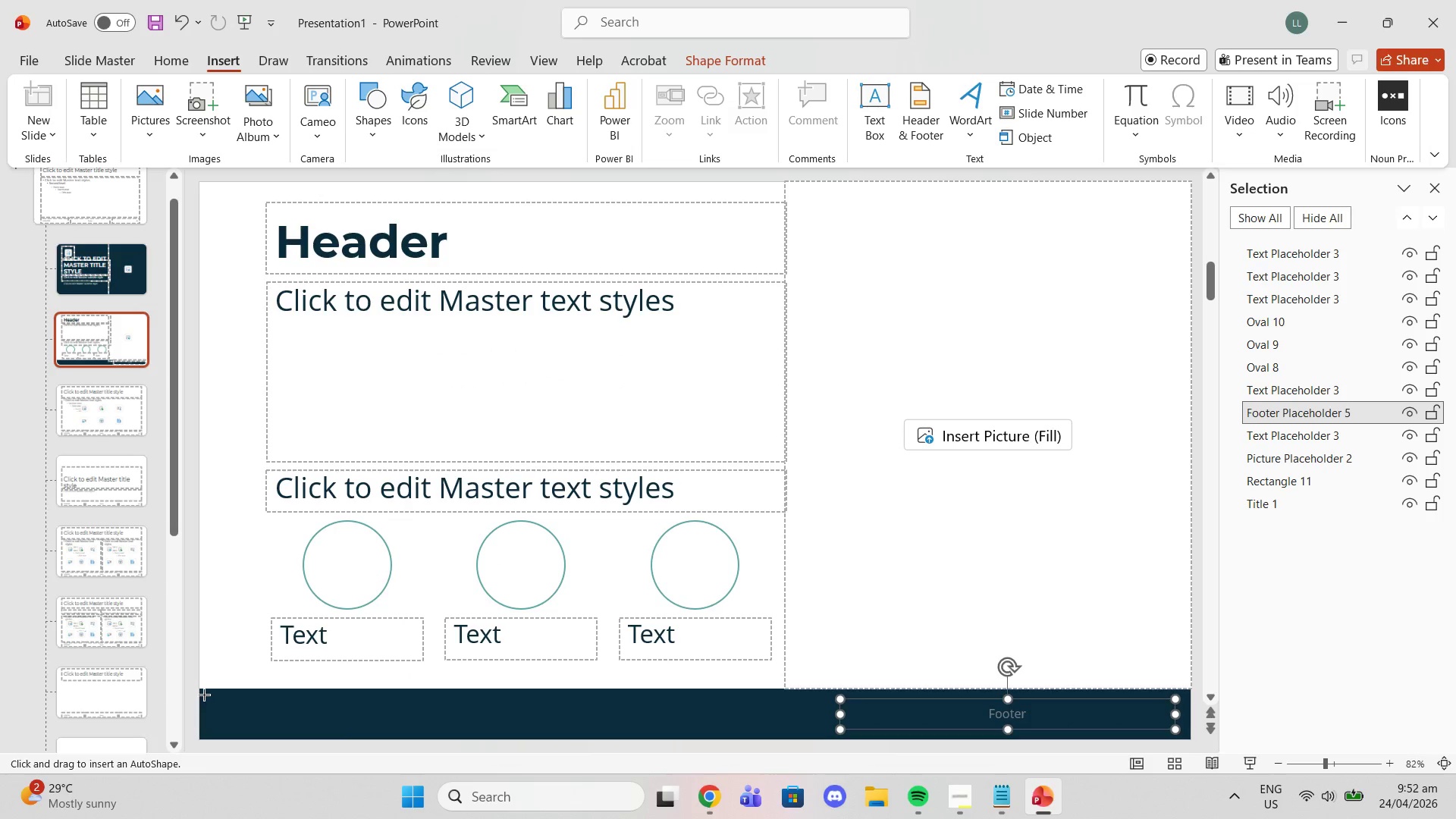 
left_click_drag(start_coordinate=[203, 694], to_coordinate=[255, 737])
 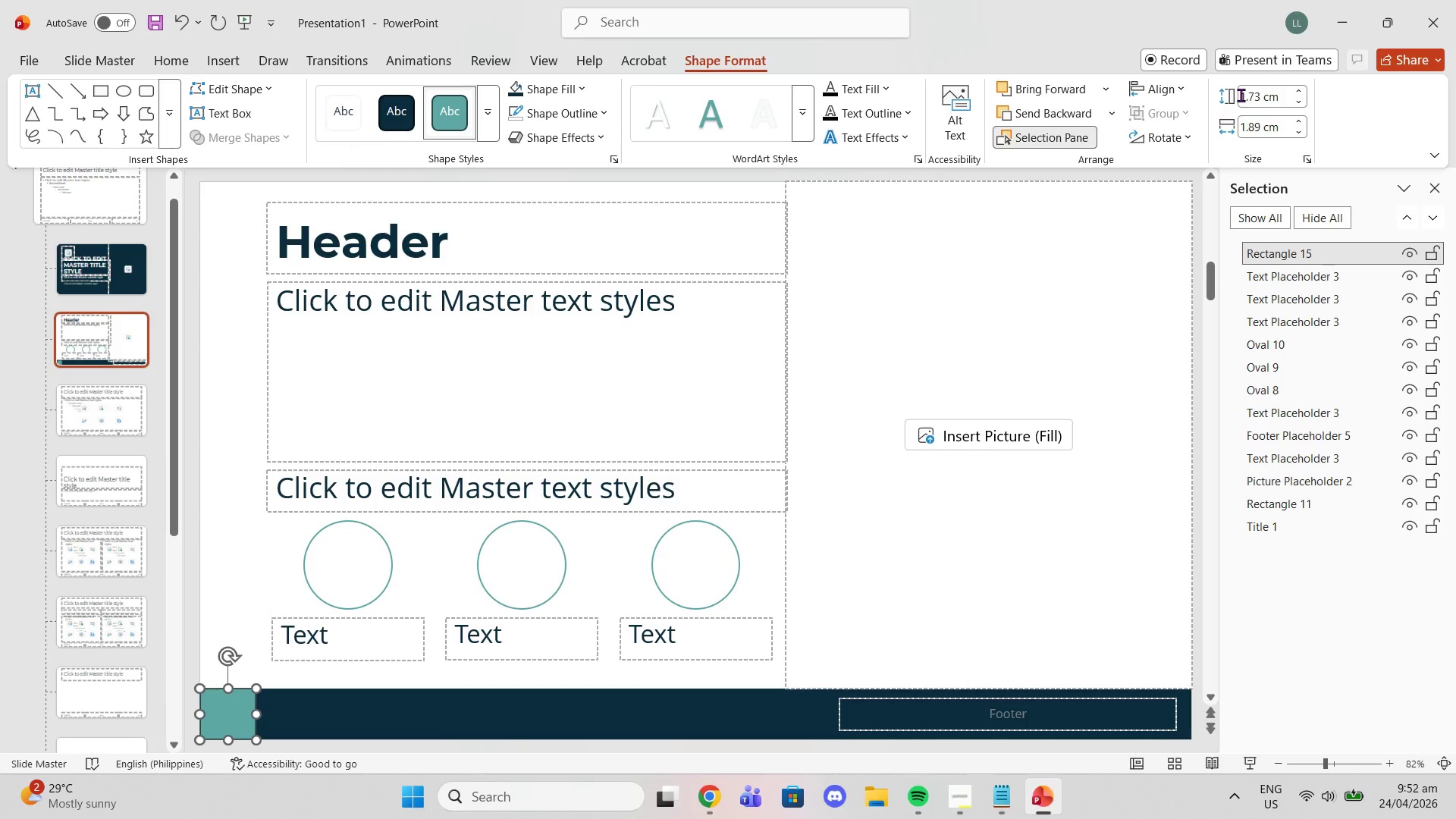 
left_click([1249, 92])
 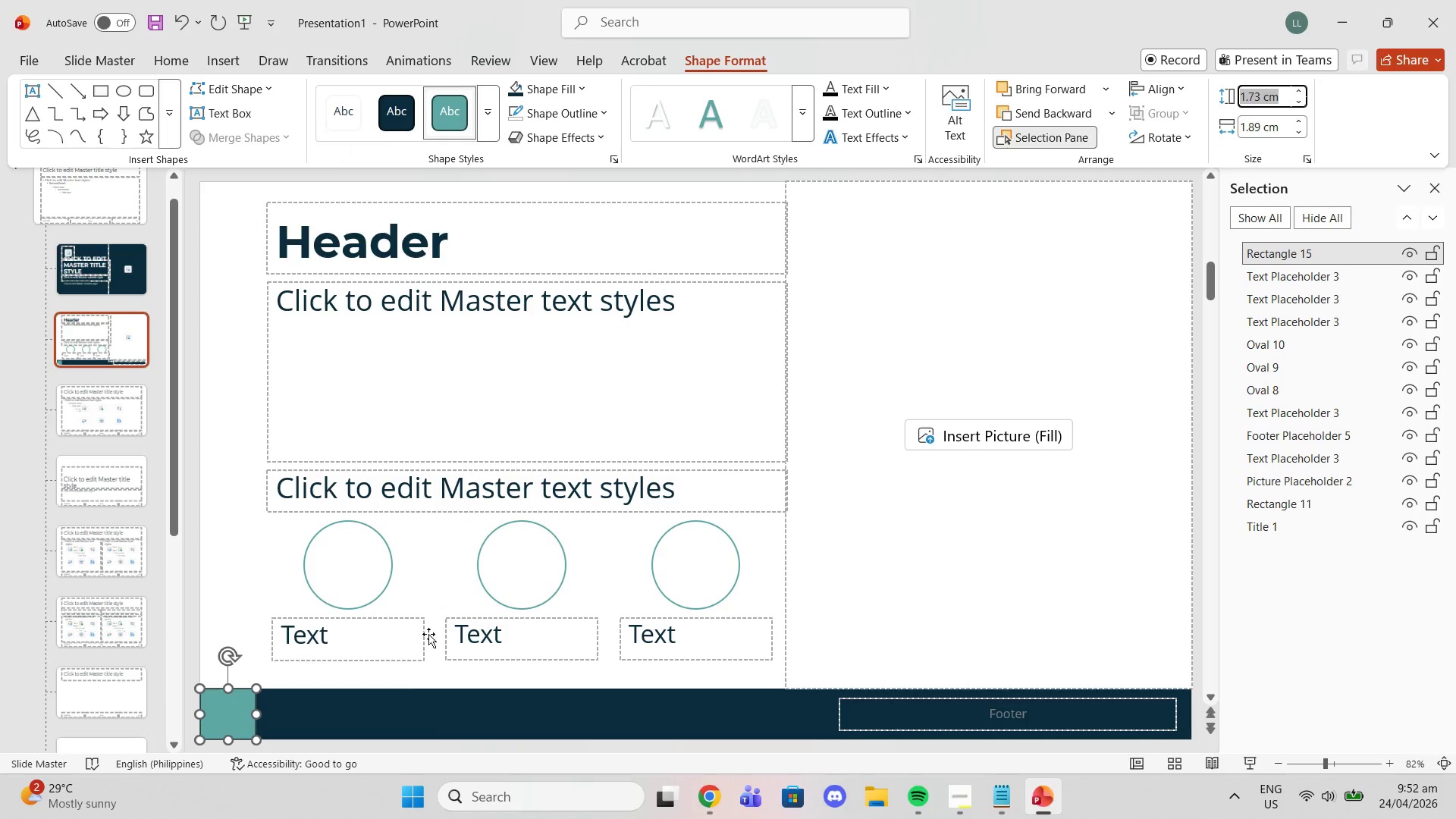 
left_click([416, 693])
 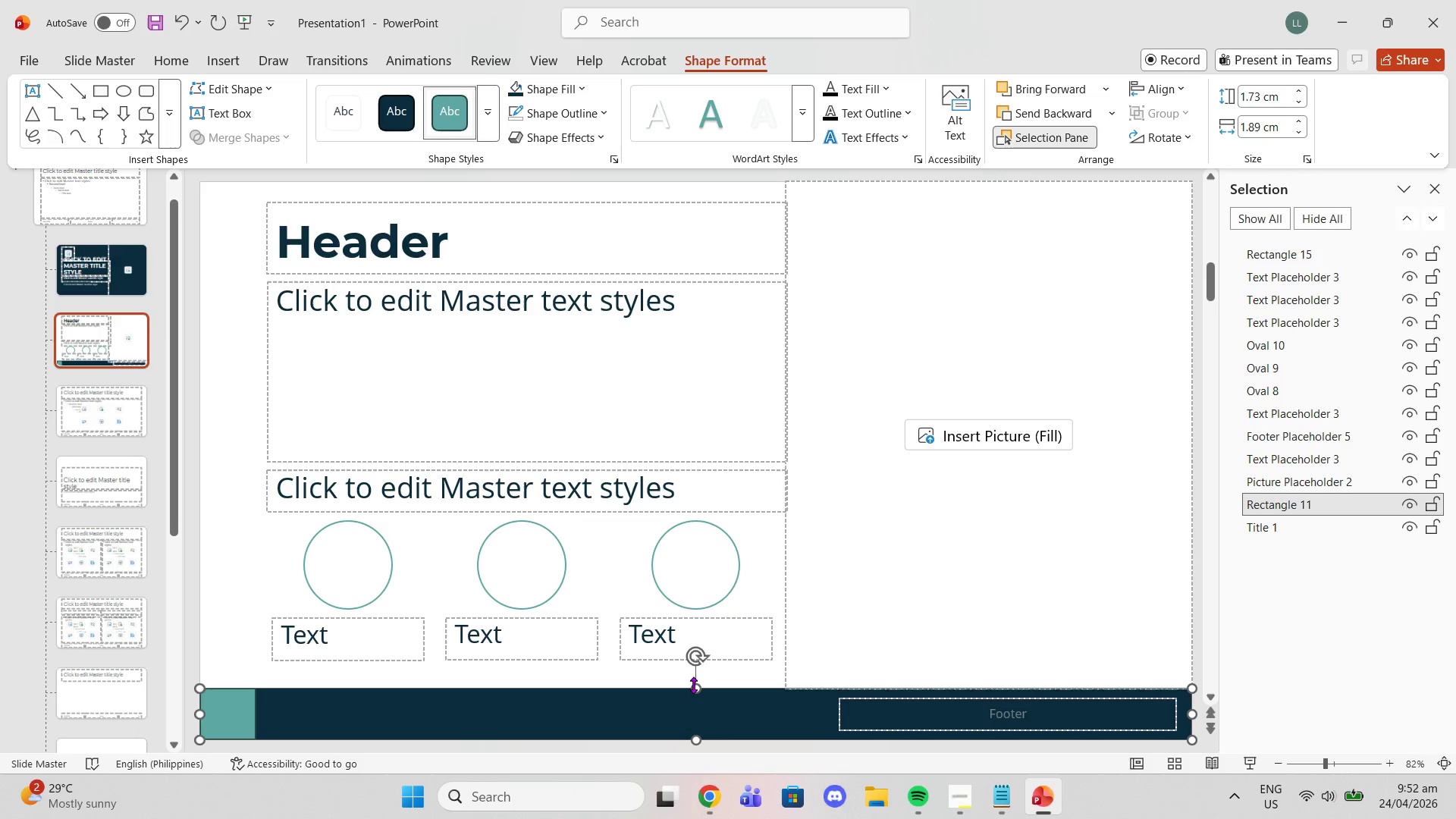 
left_click_drag(start_coordinate=[694, 686], to_coordinate=[689, 680])
 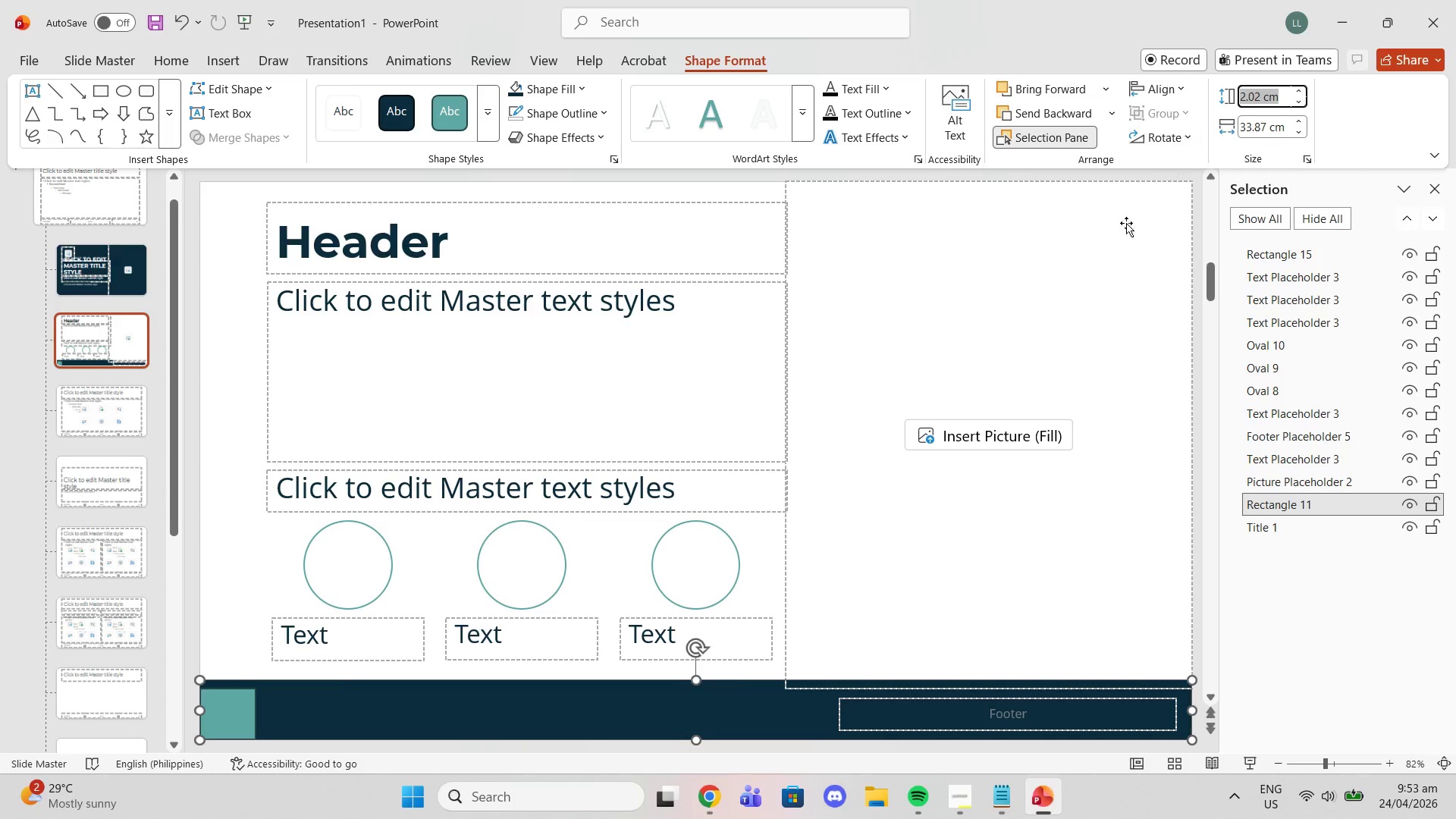 
key(2)
 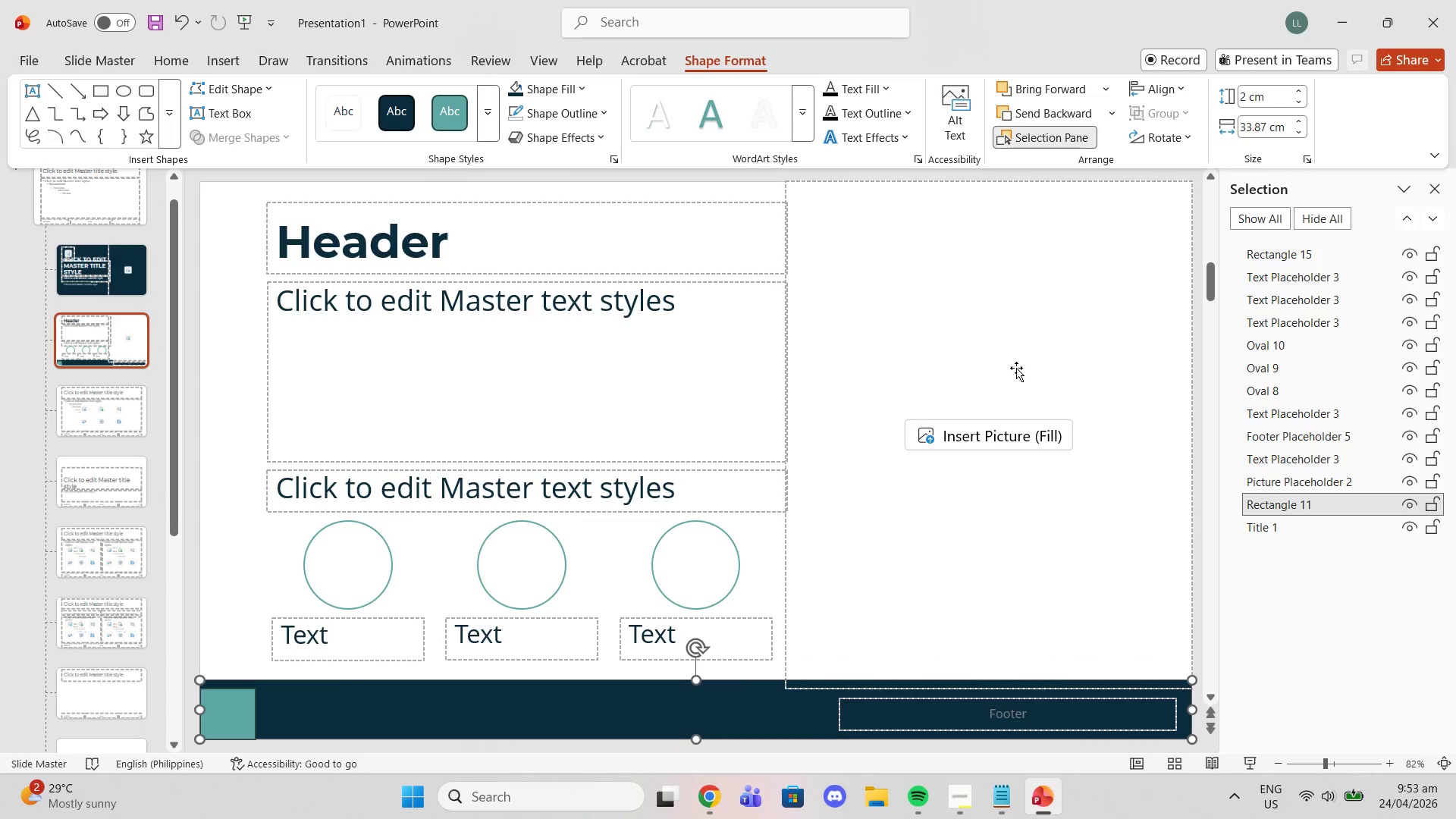 
key(Enter)
 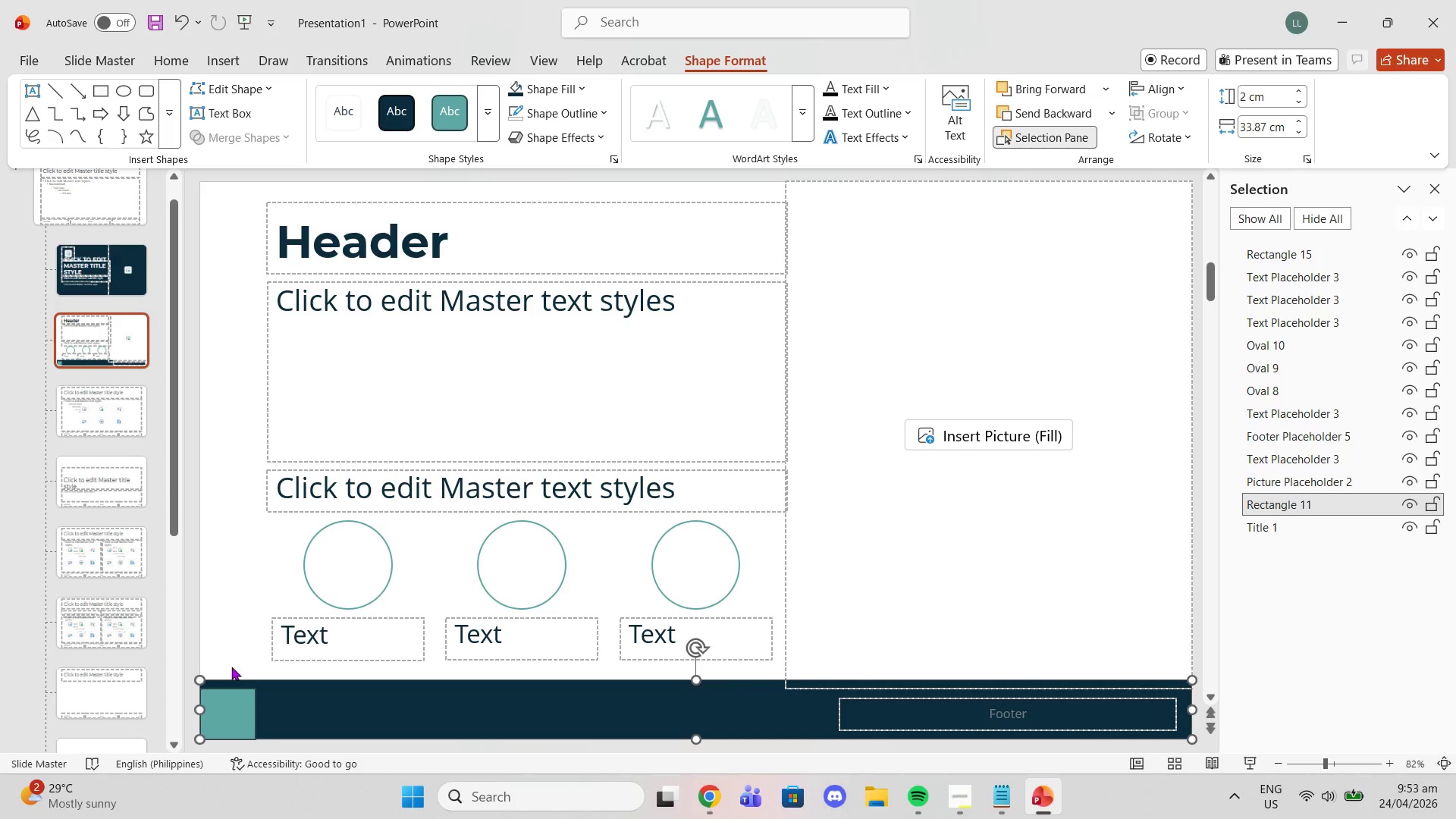 
left_click([254, 704])
 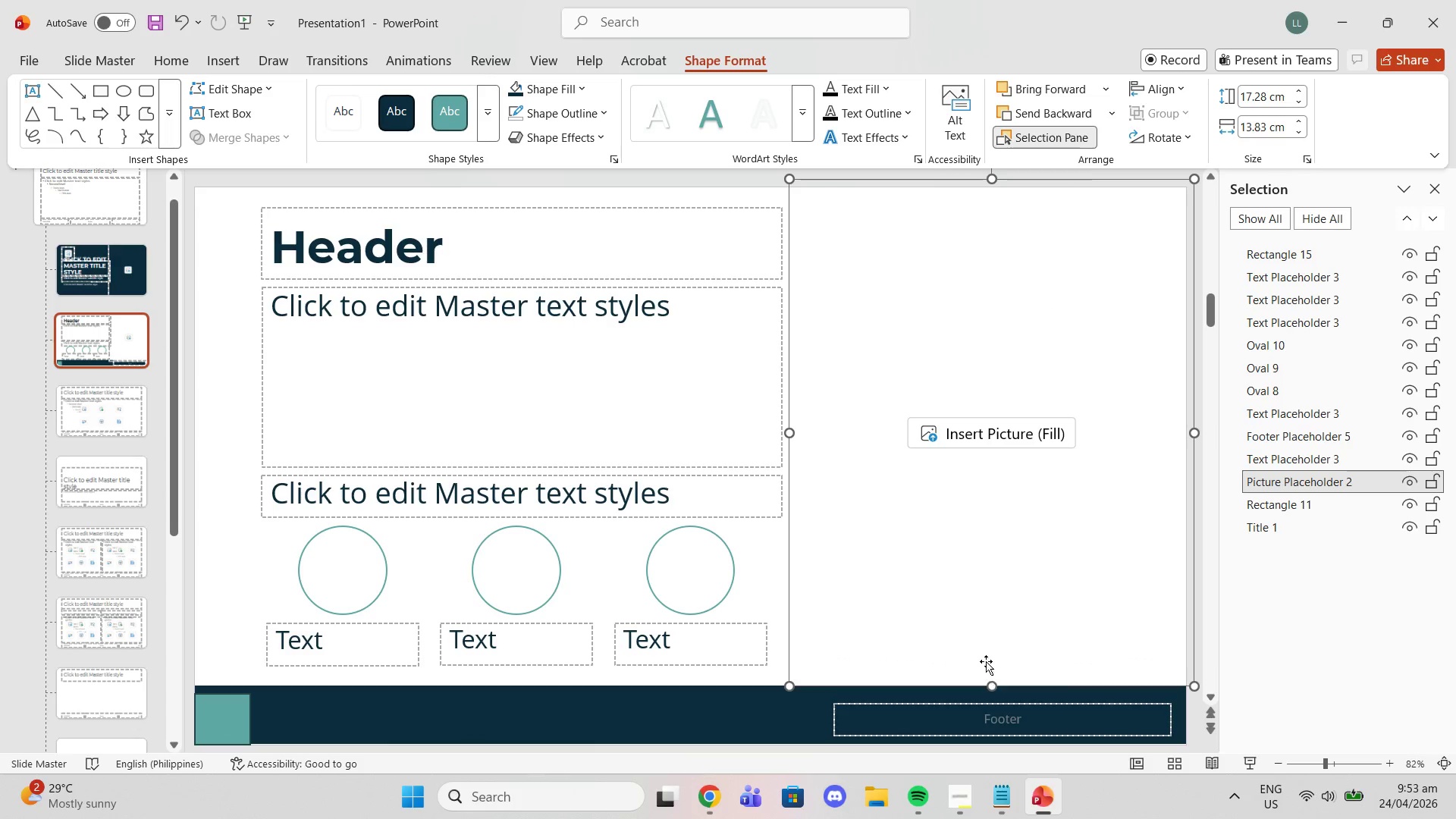 
key(Control+Z)
 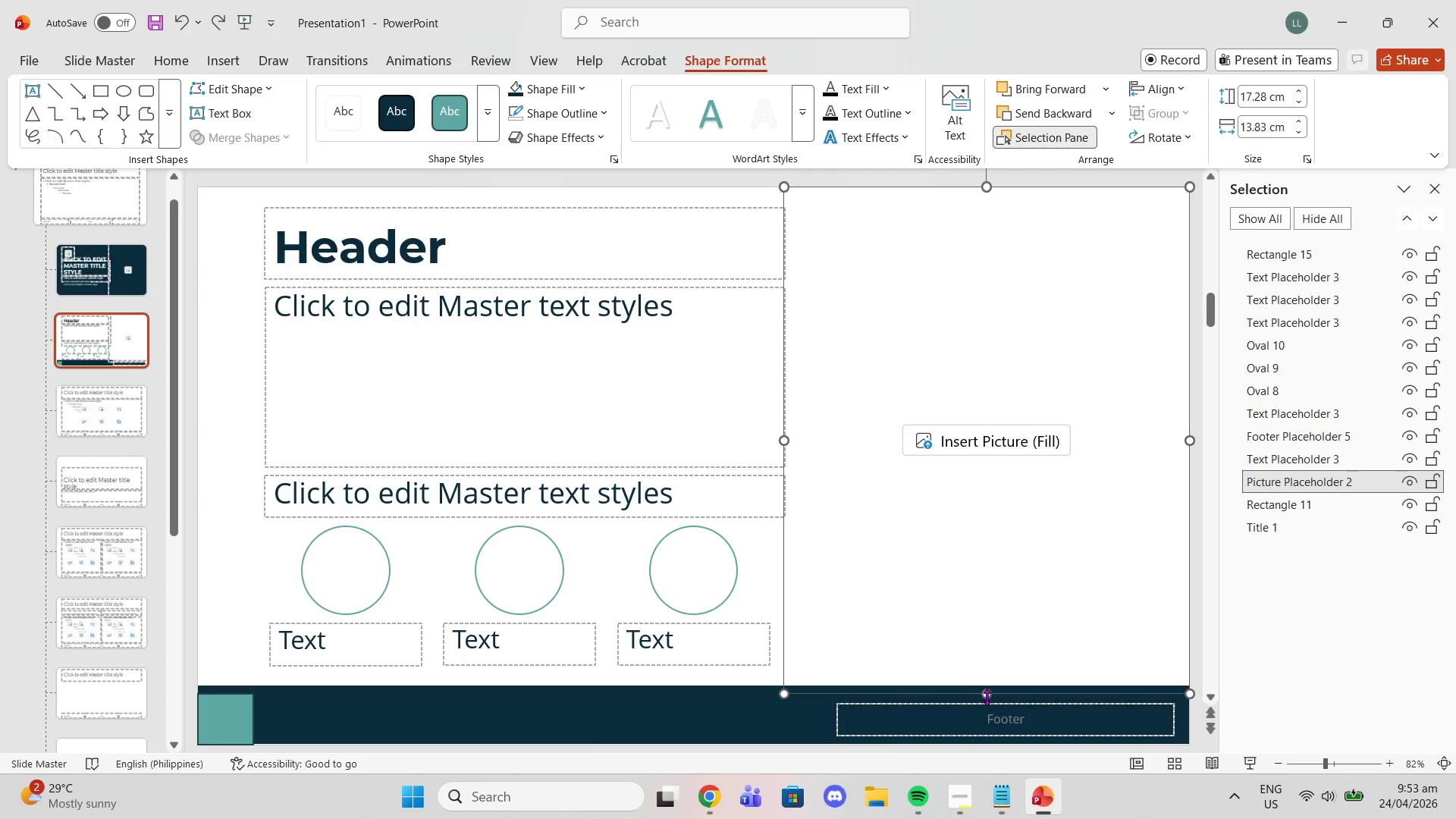 
left_click_drag(start_coordinate=[987, 697], to_coordinate=[987, 681])
 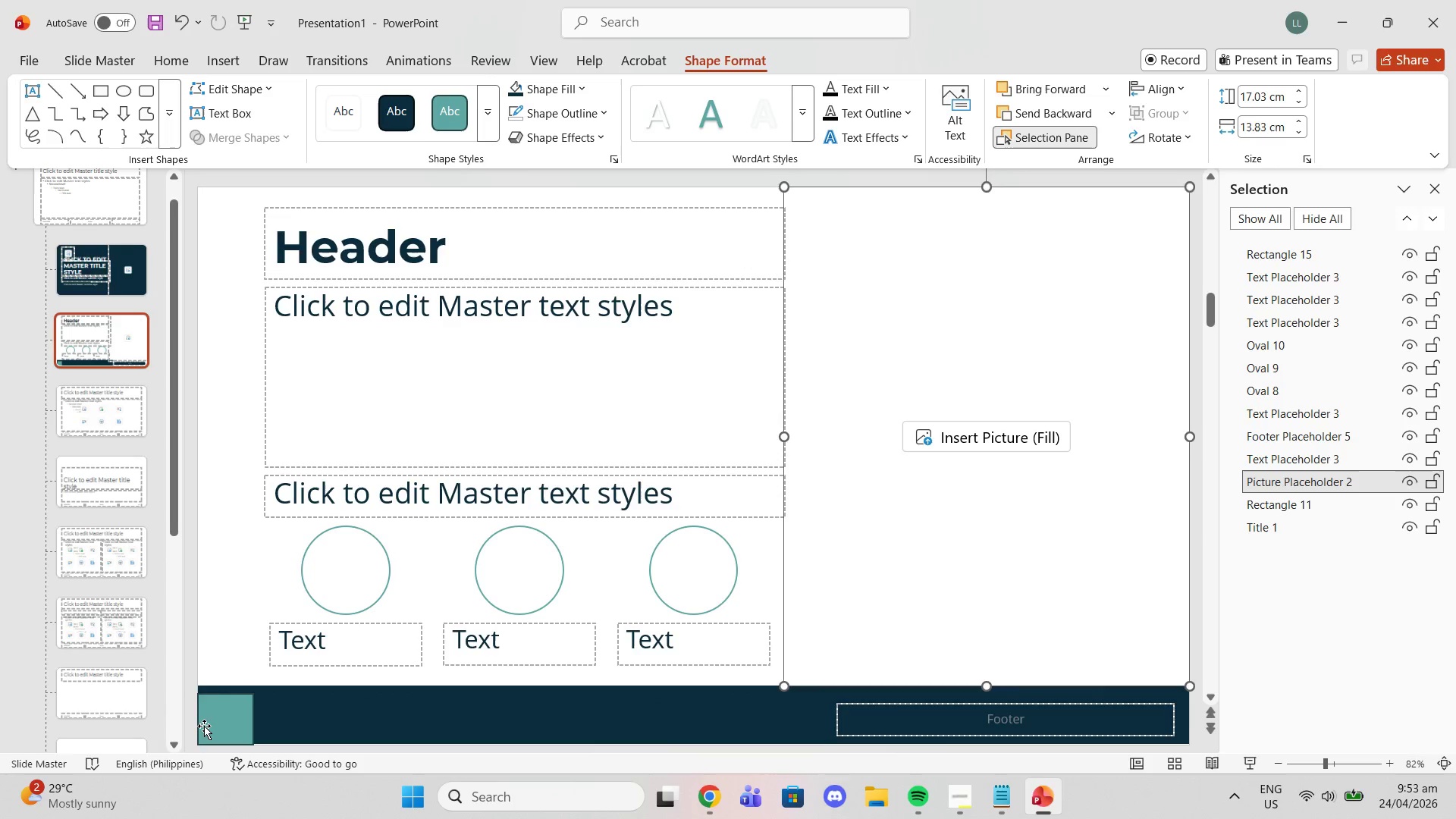 
left_click([204, 726])
 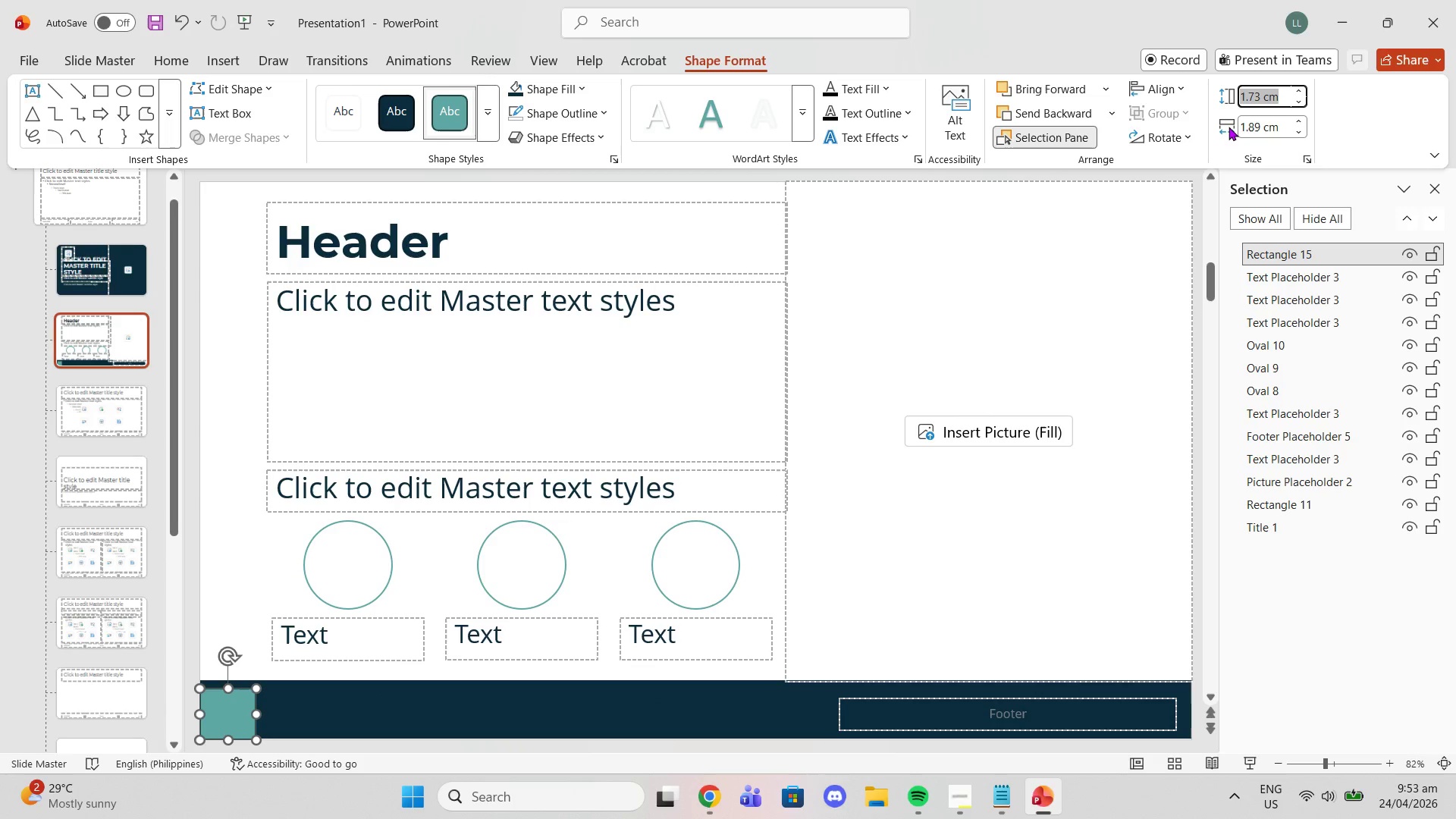 
key(2)
 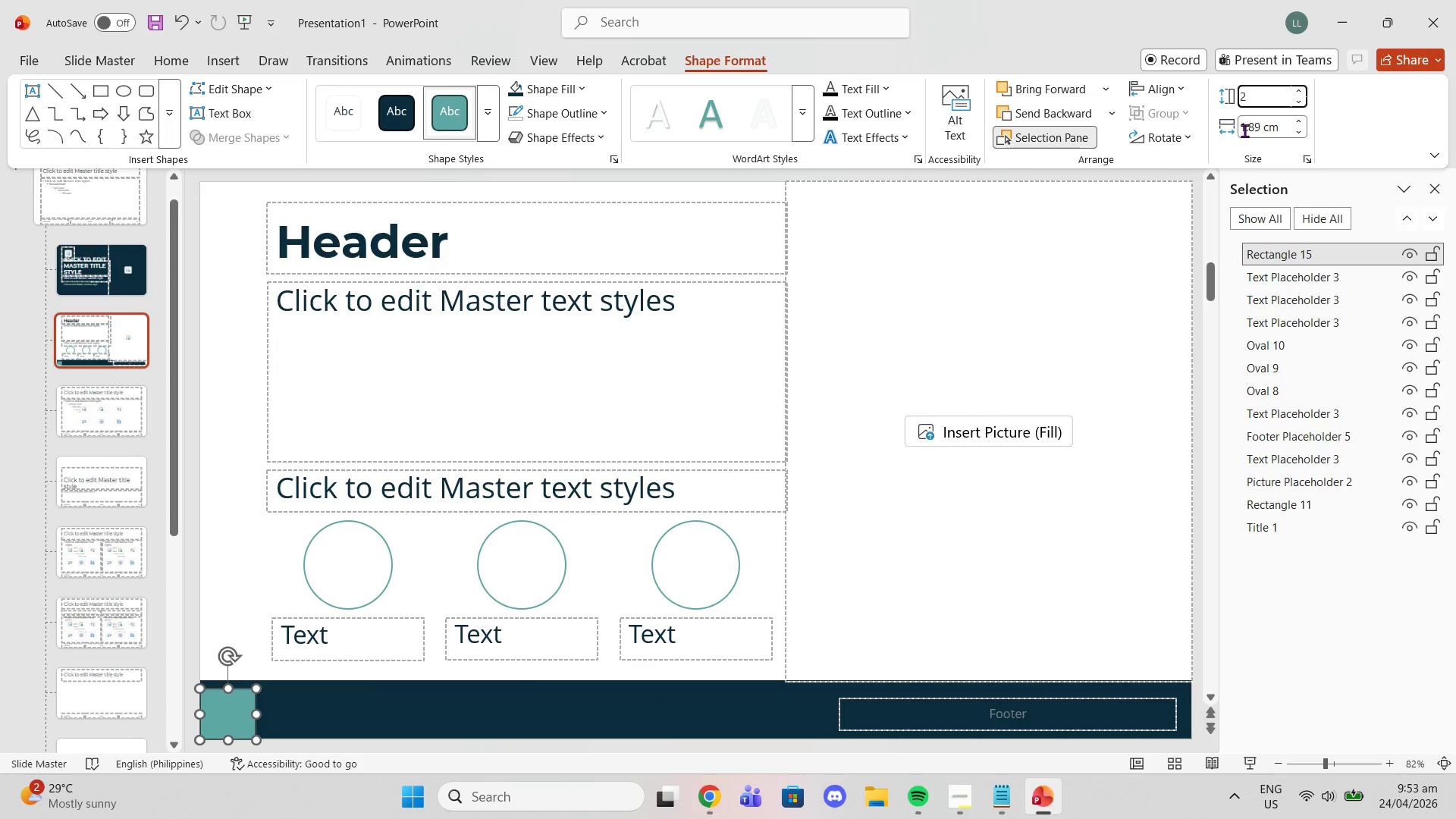 
left_click([1244, 130])
 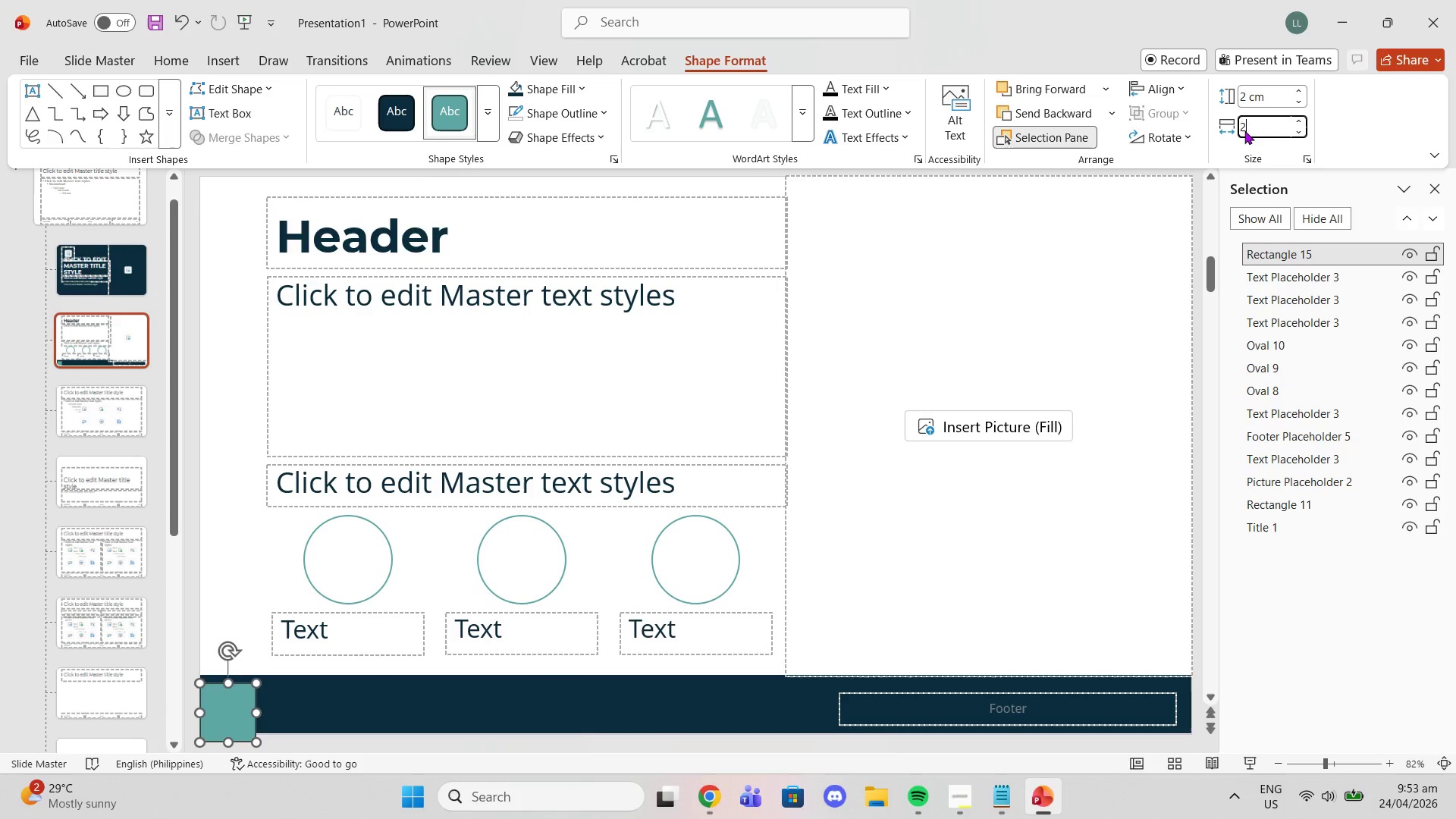 
key(2)
 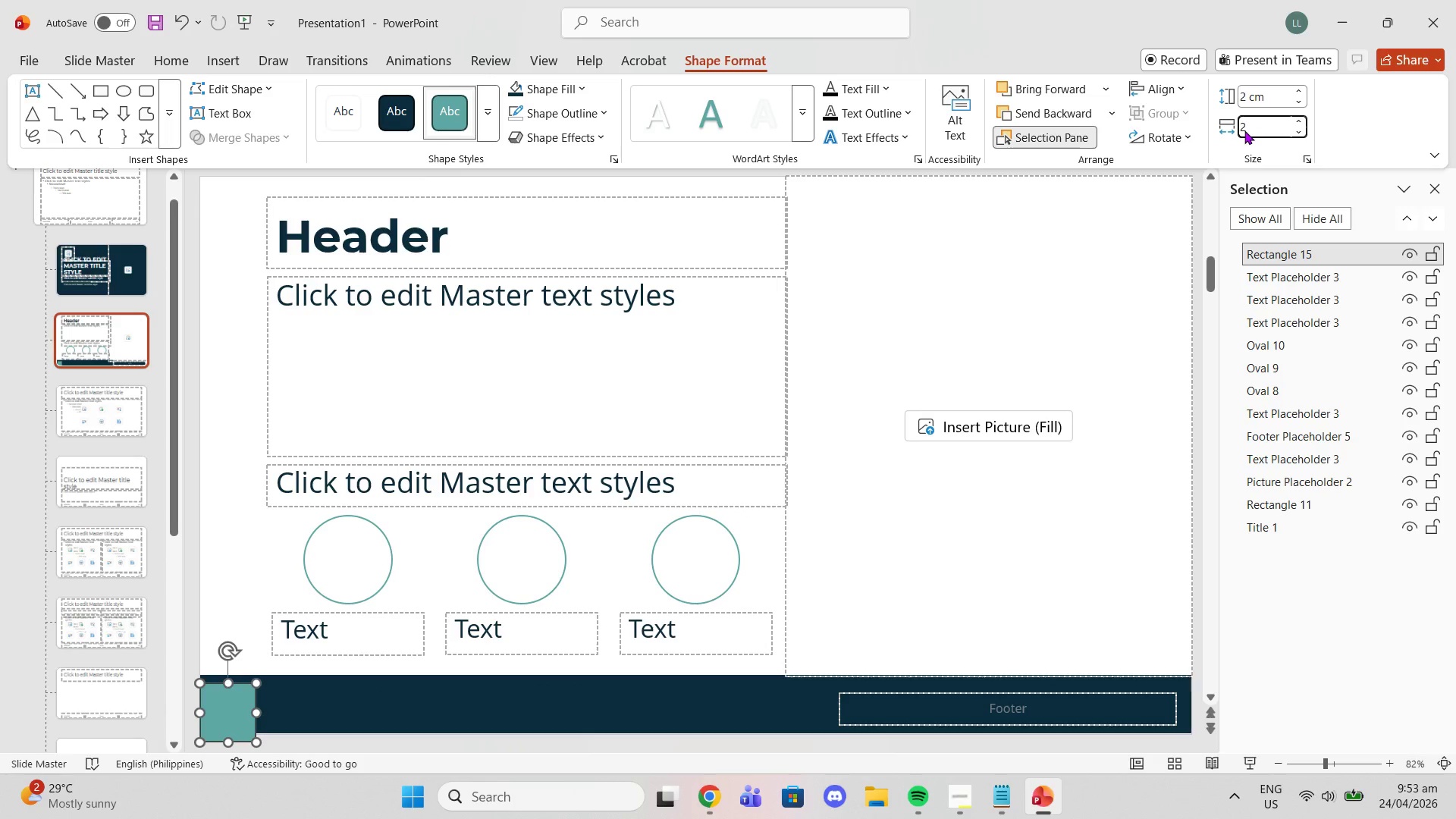 
key(Enter)
 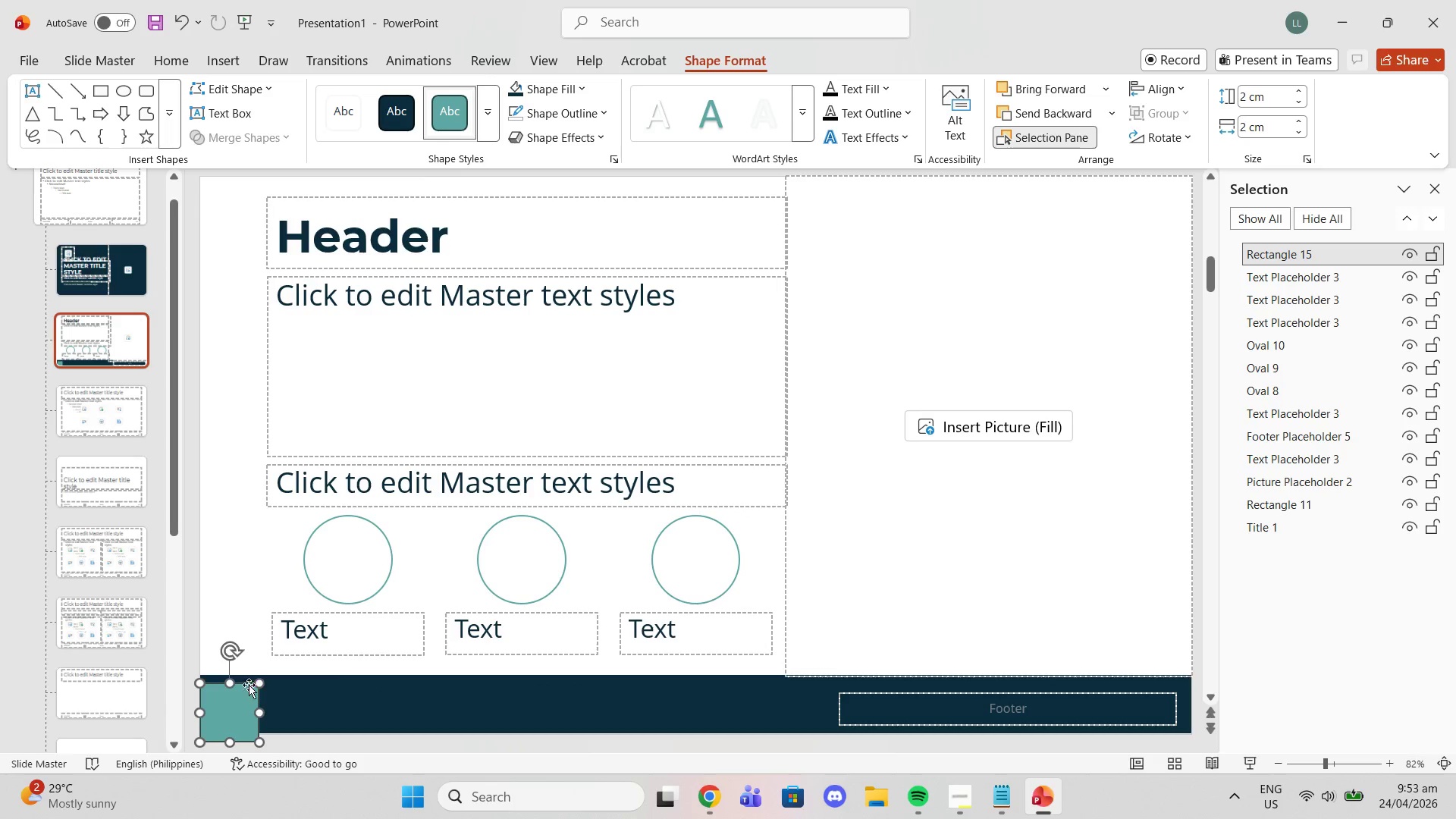 
left_click_drag(start_coordinate=[247, 685], to_coordinate=[250, 675])
 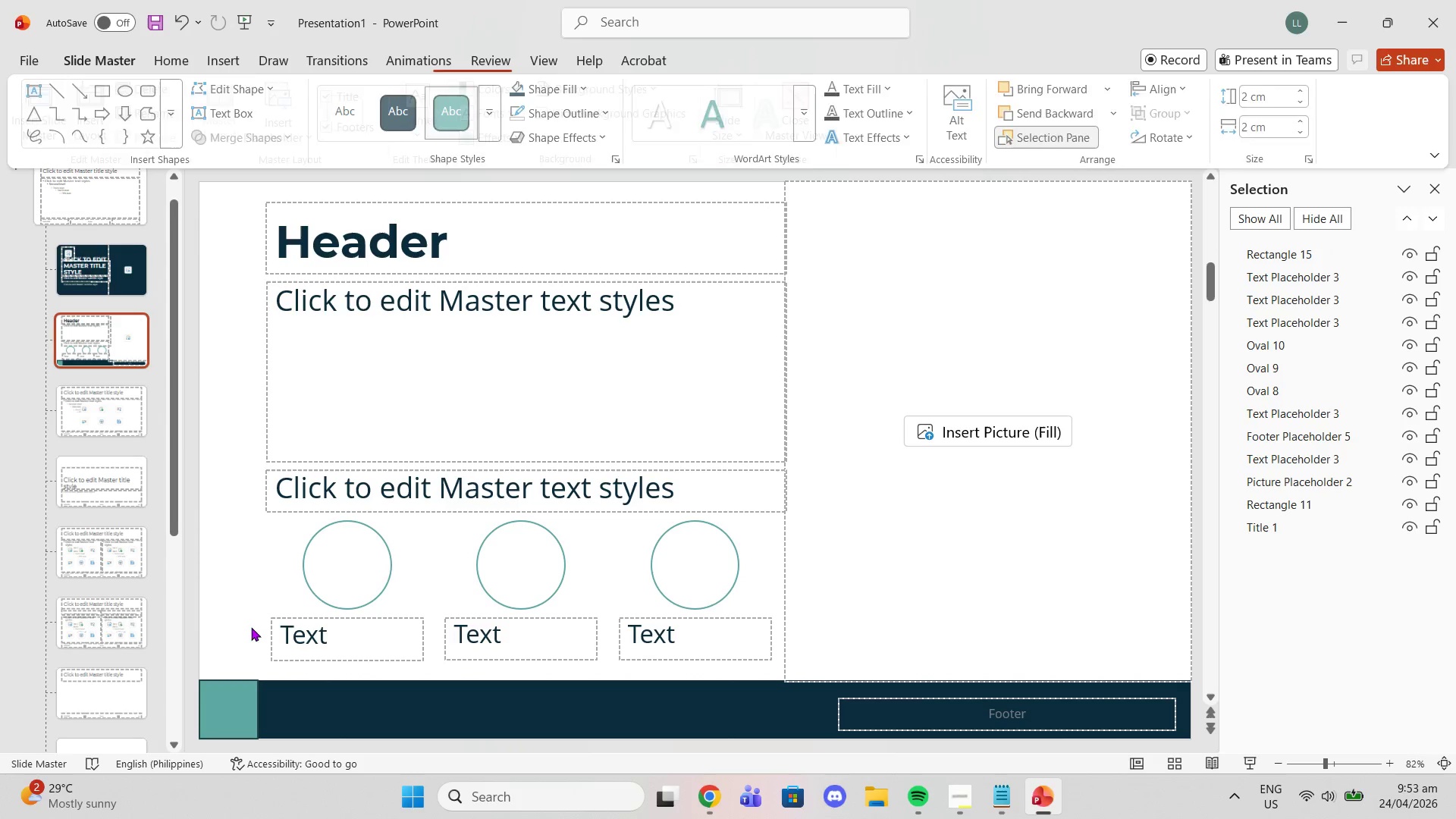 
left_click([251, 627])
 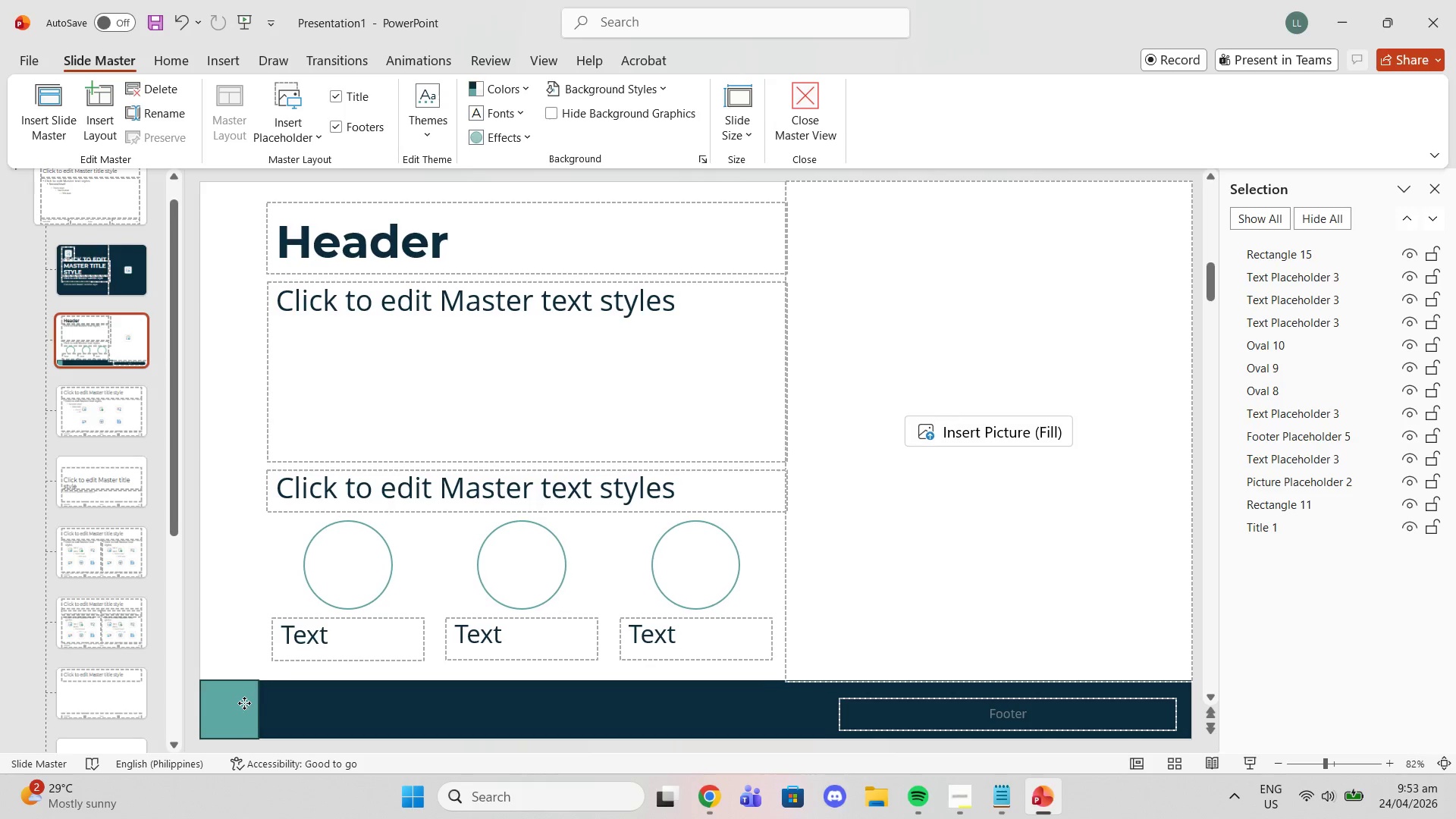 
left_click([244, 703])
 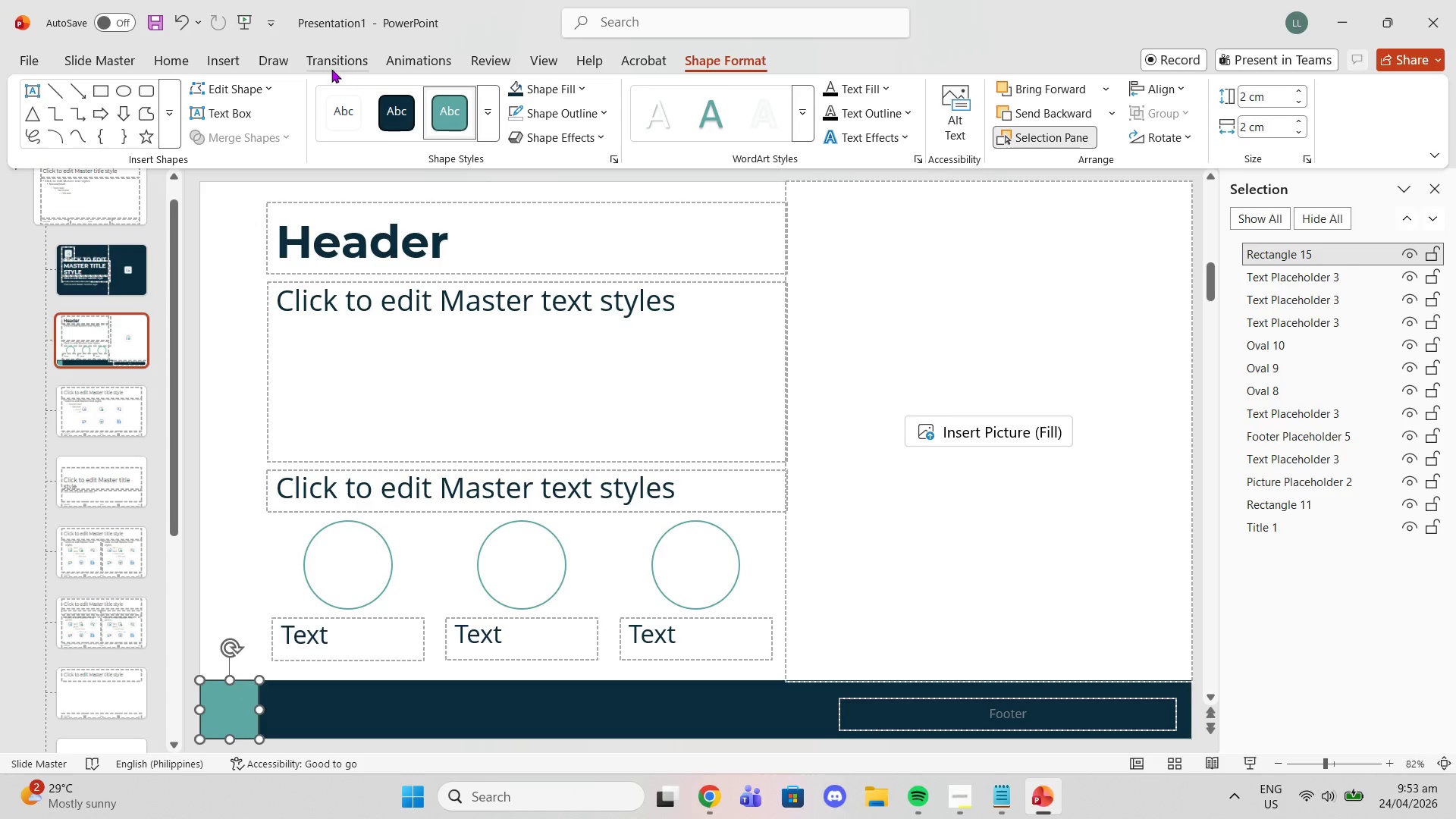 
key(Delete)
 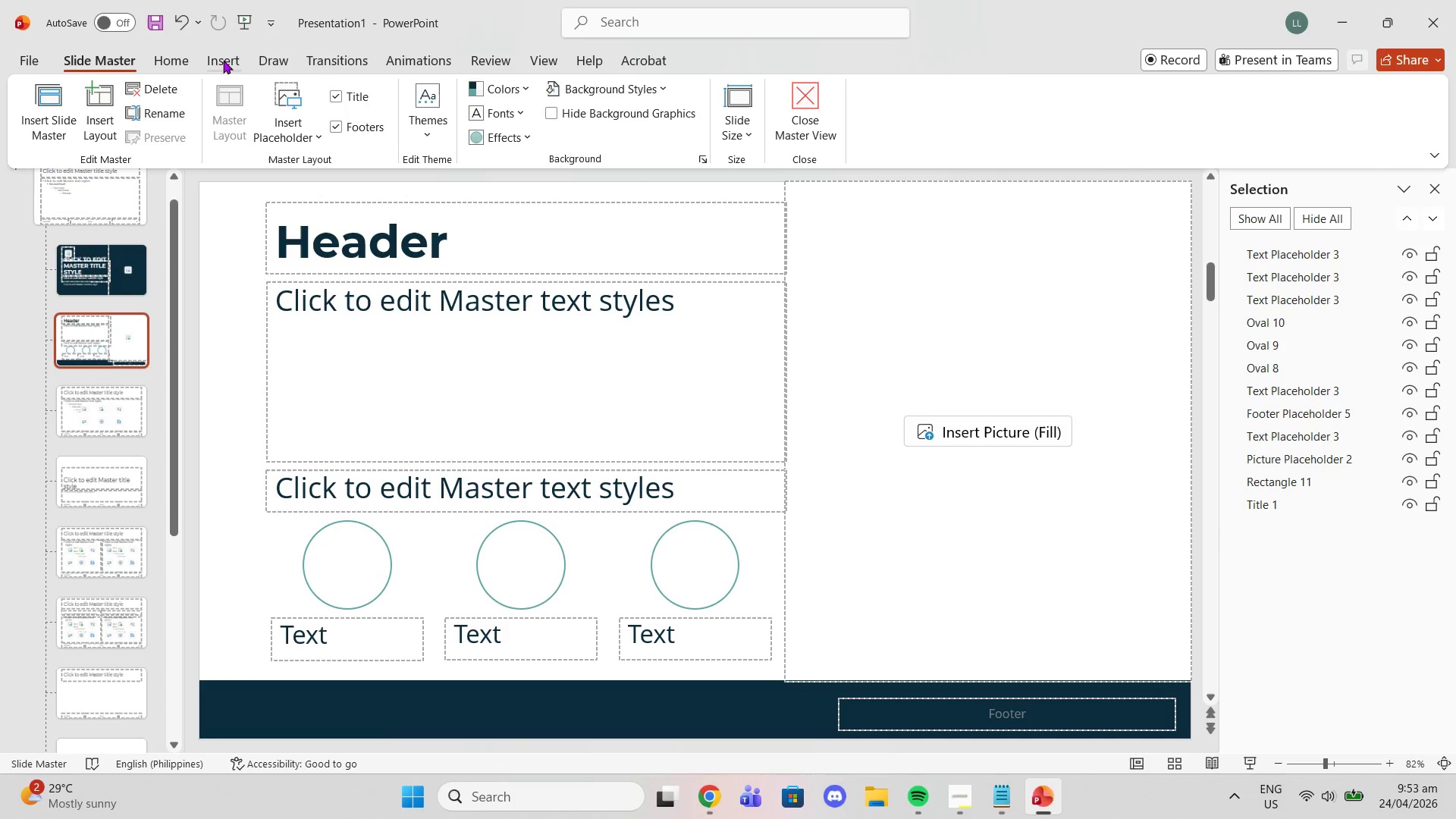 
left_click([224, 58])
 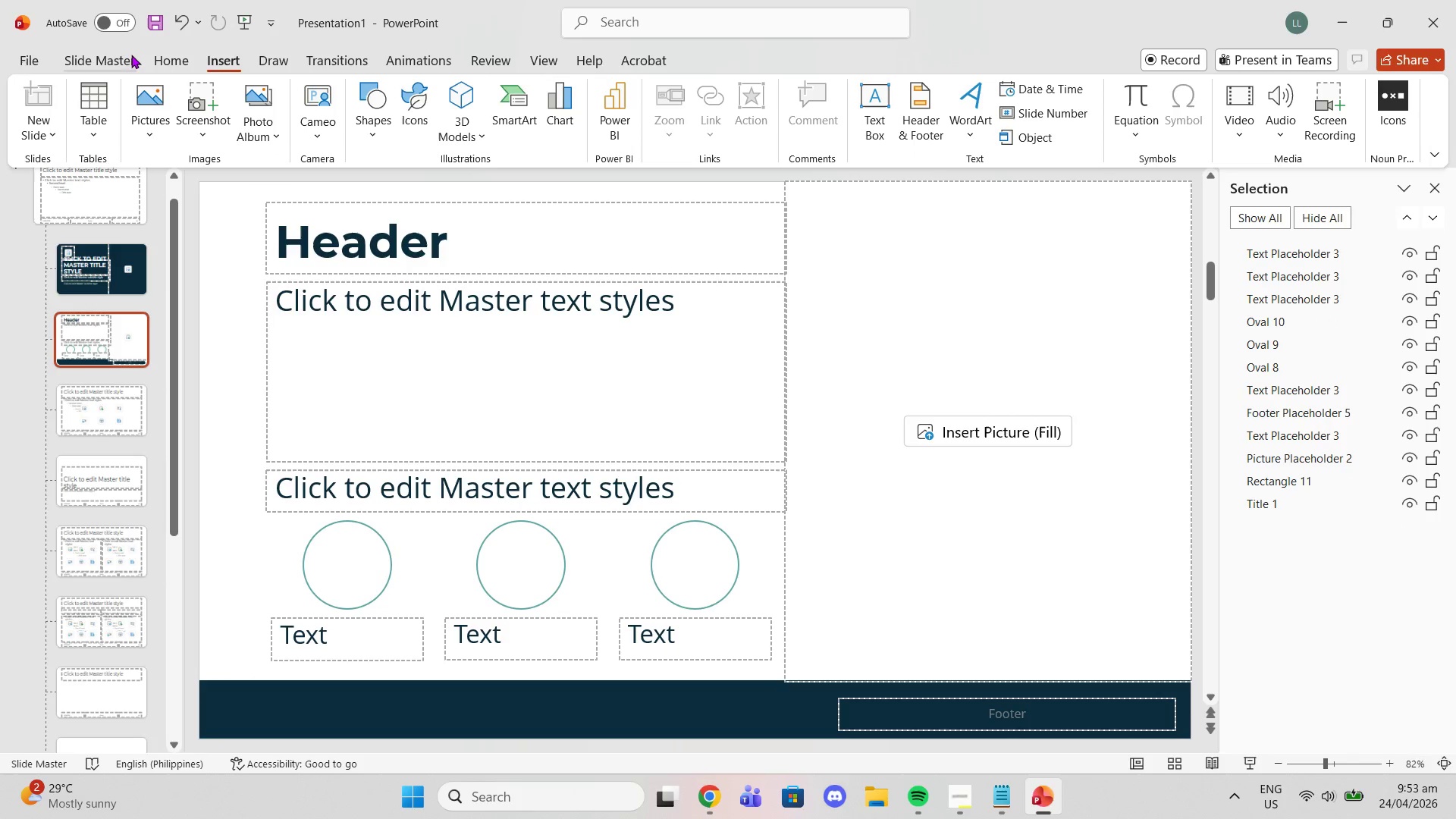 
left_click([127, 55])
 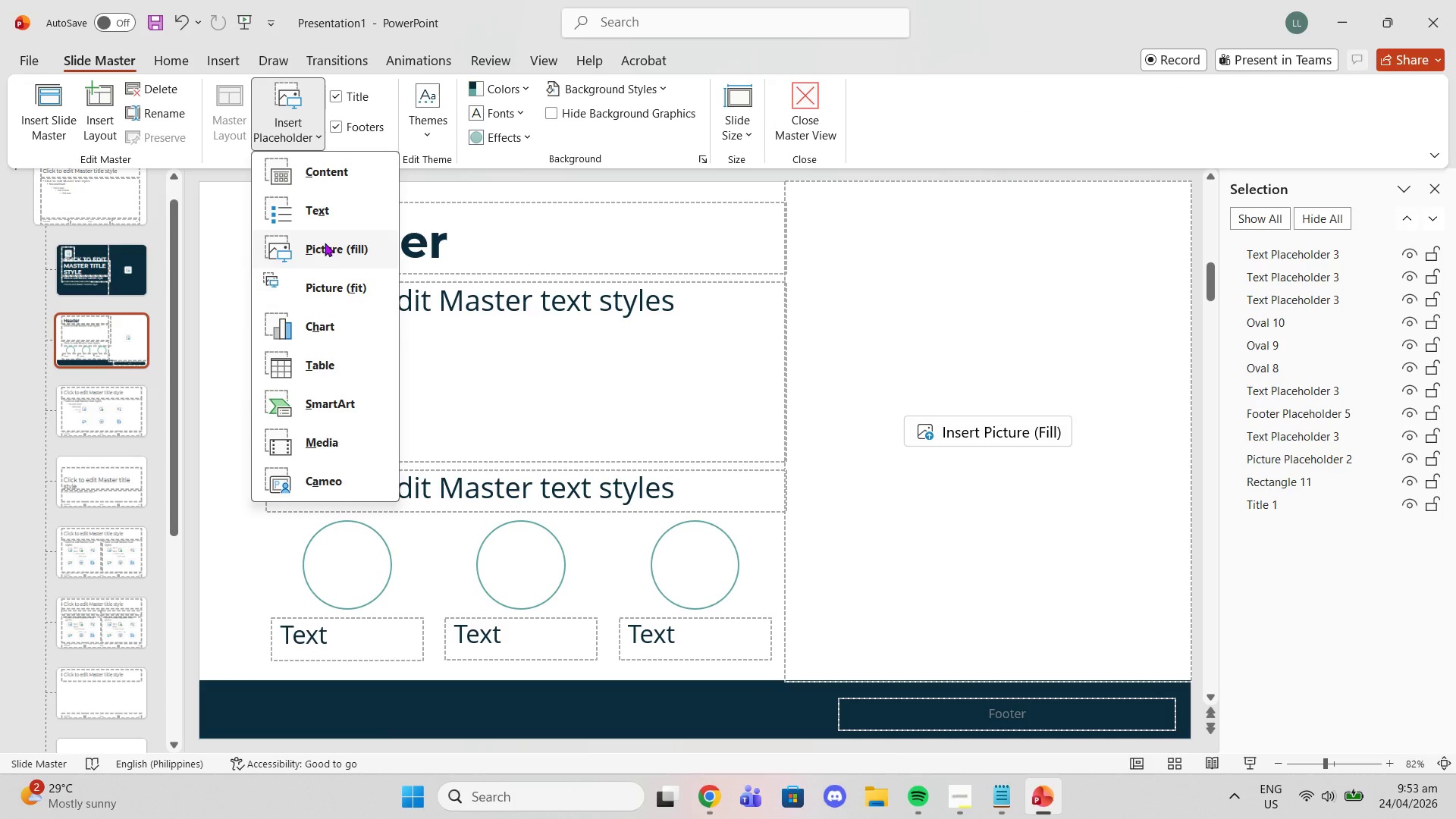 
left_click([325, 243])
 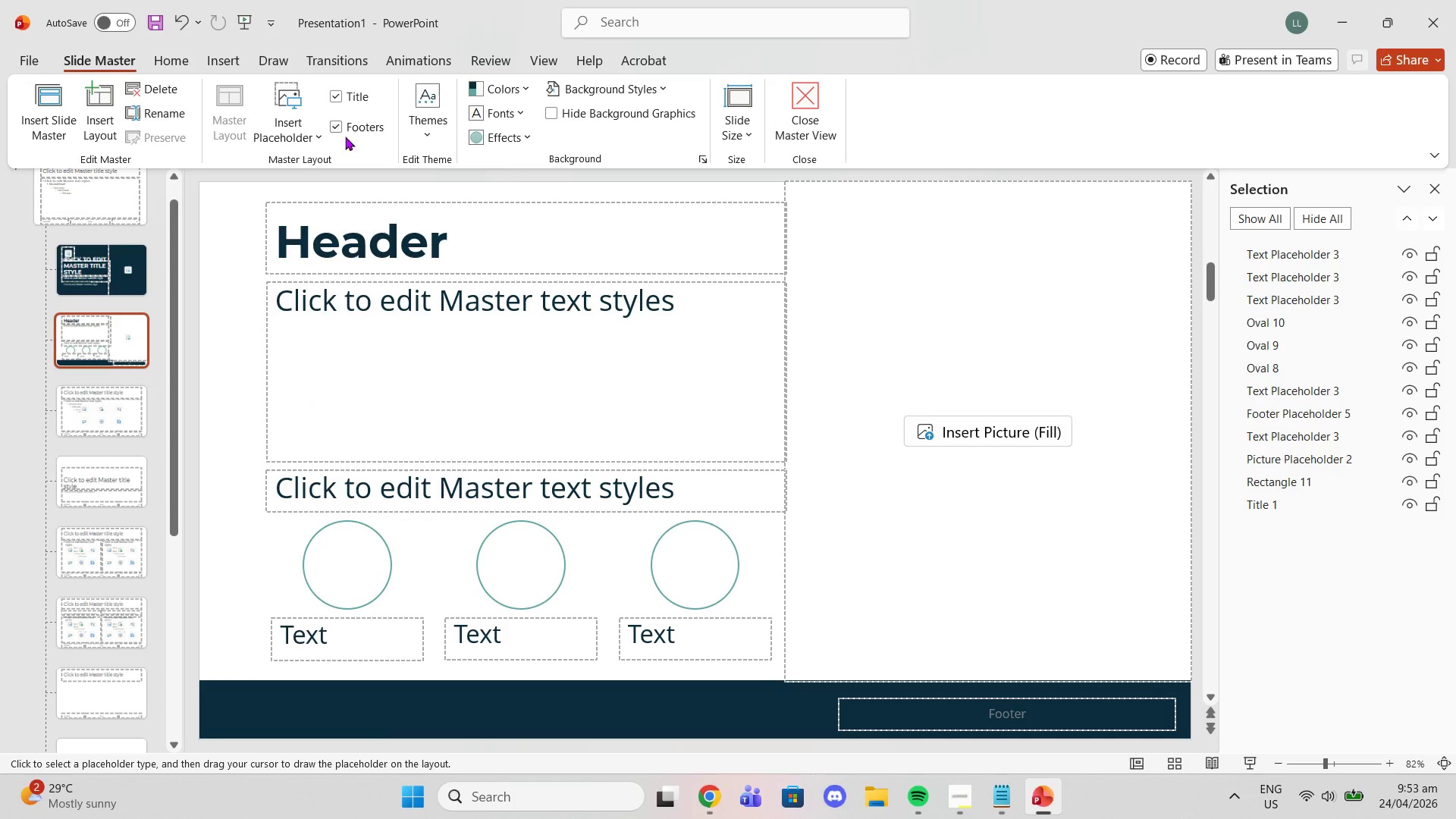 
left_click([304, 127])
 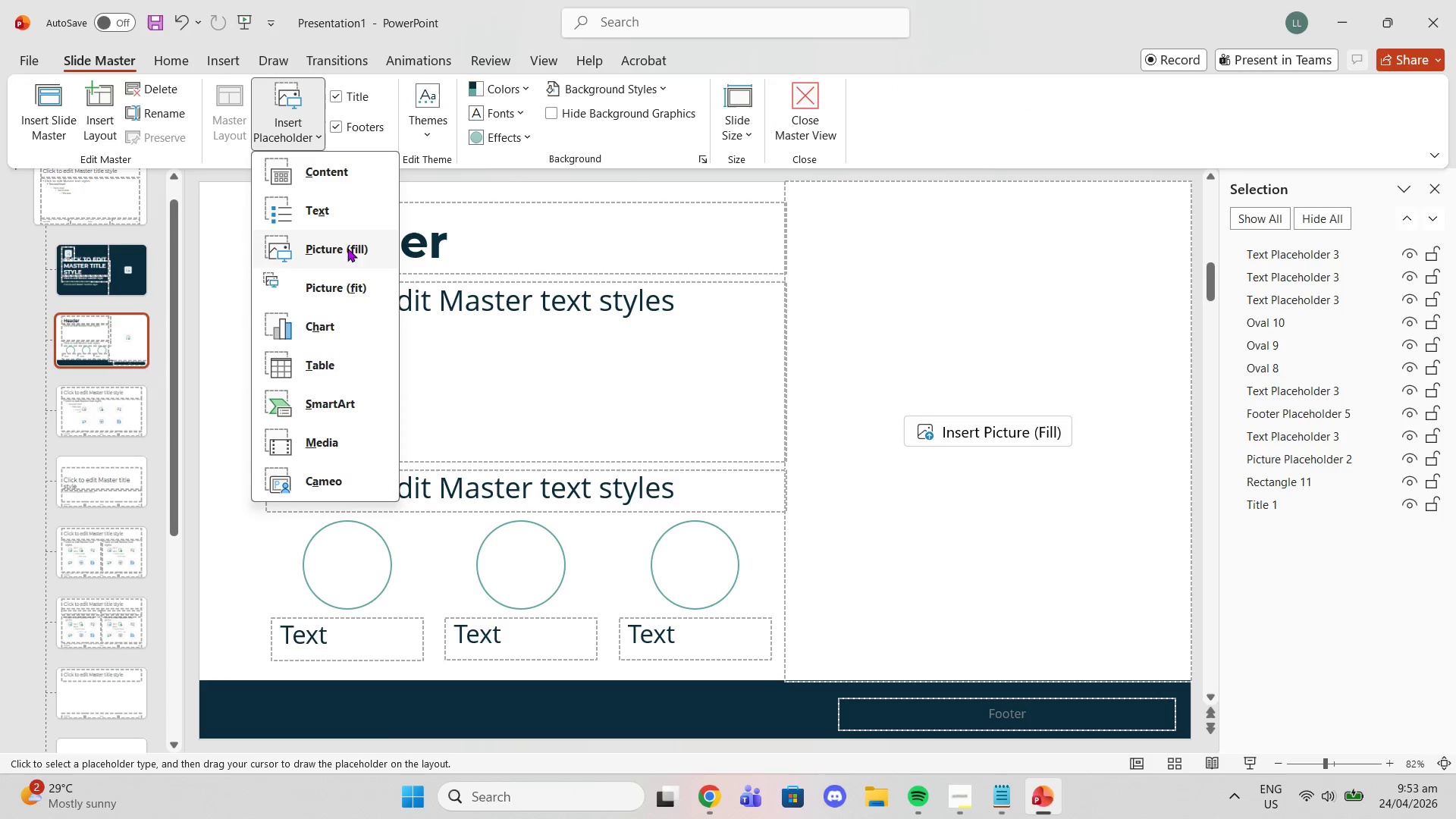 
left_click([346, 254])
 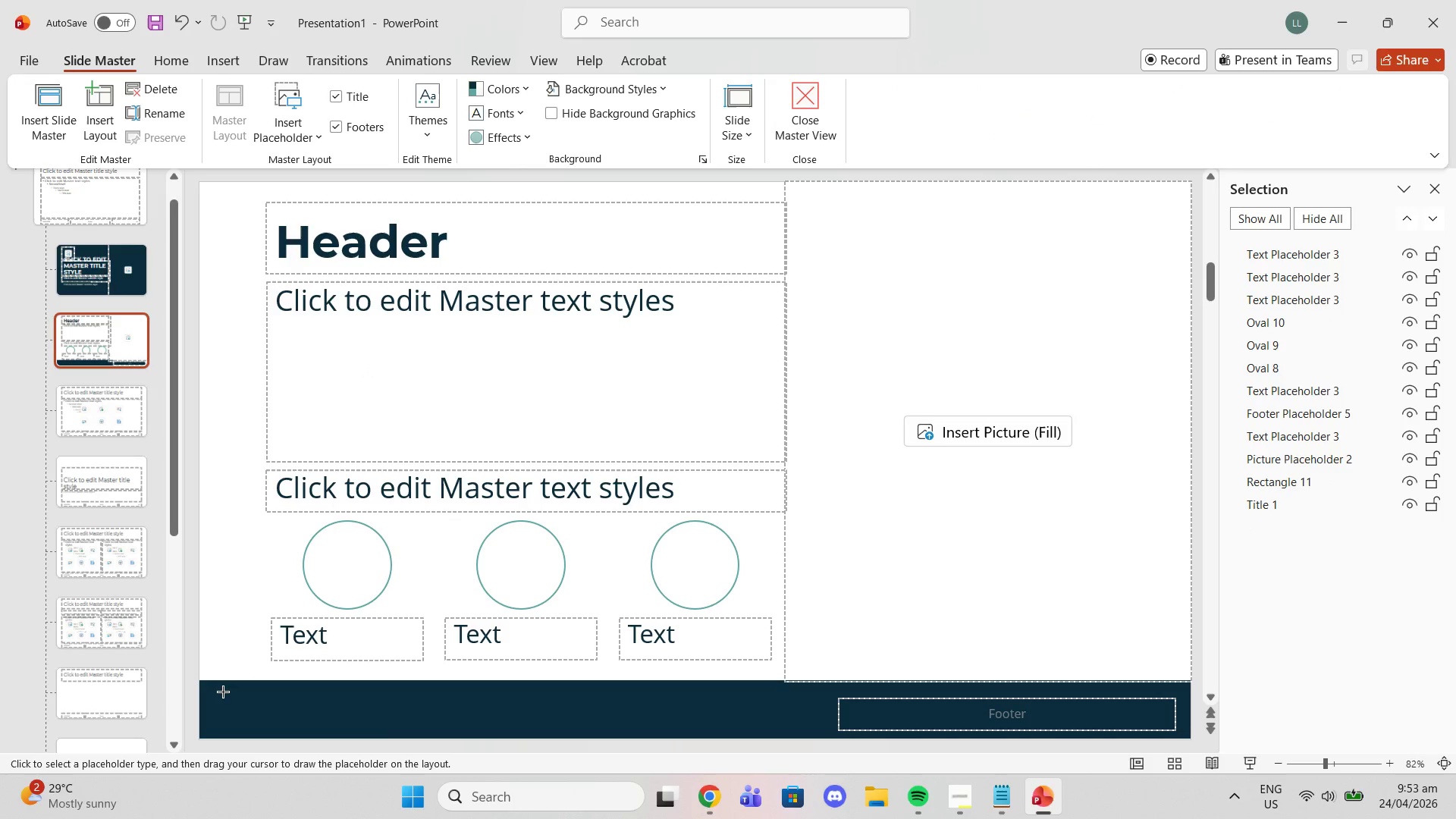 
left_click_drag(start_coordinate=[212, 689], to_coordinate=[253, 721])
 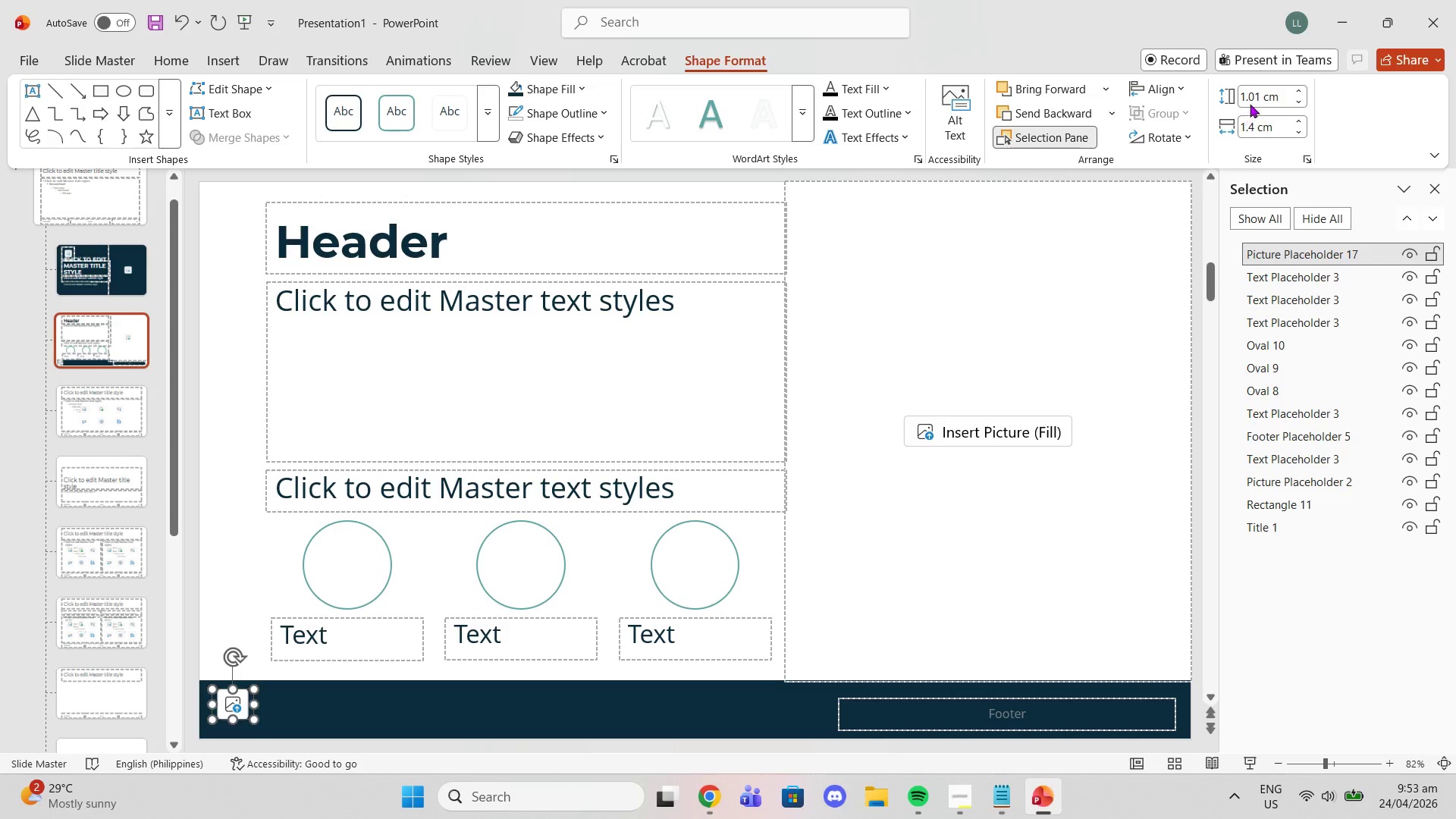 
left_click([1254, 96])
 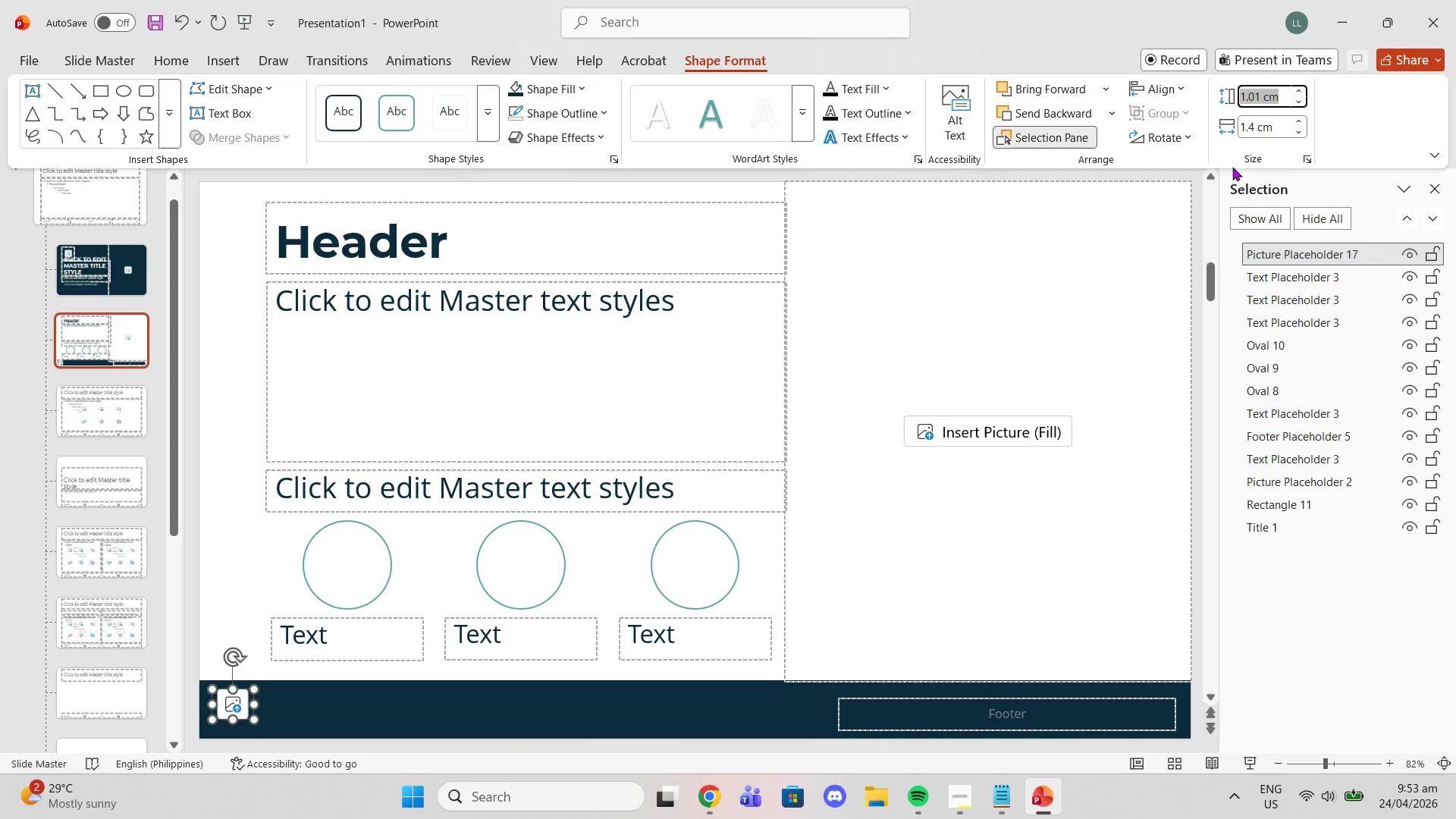 
key(2)
 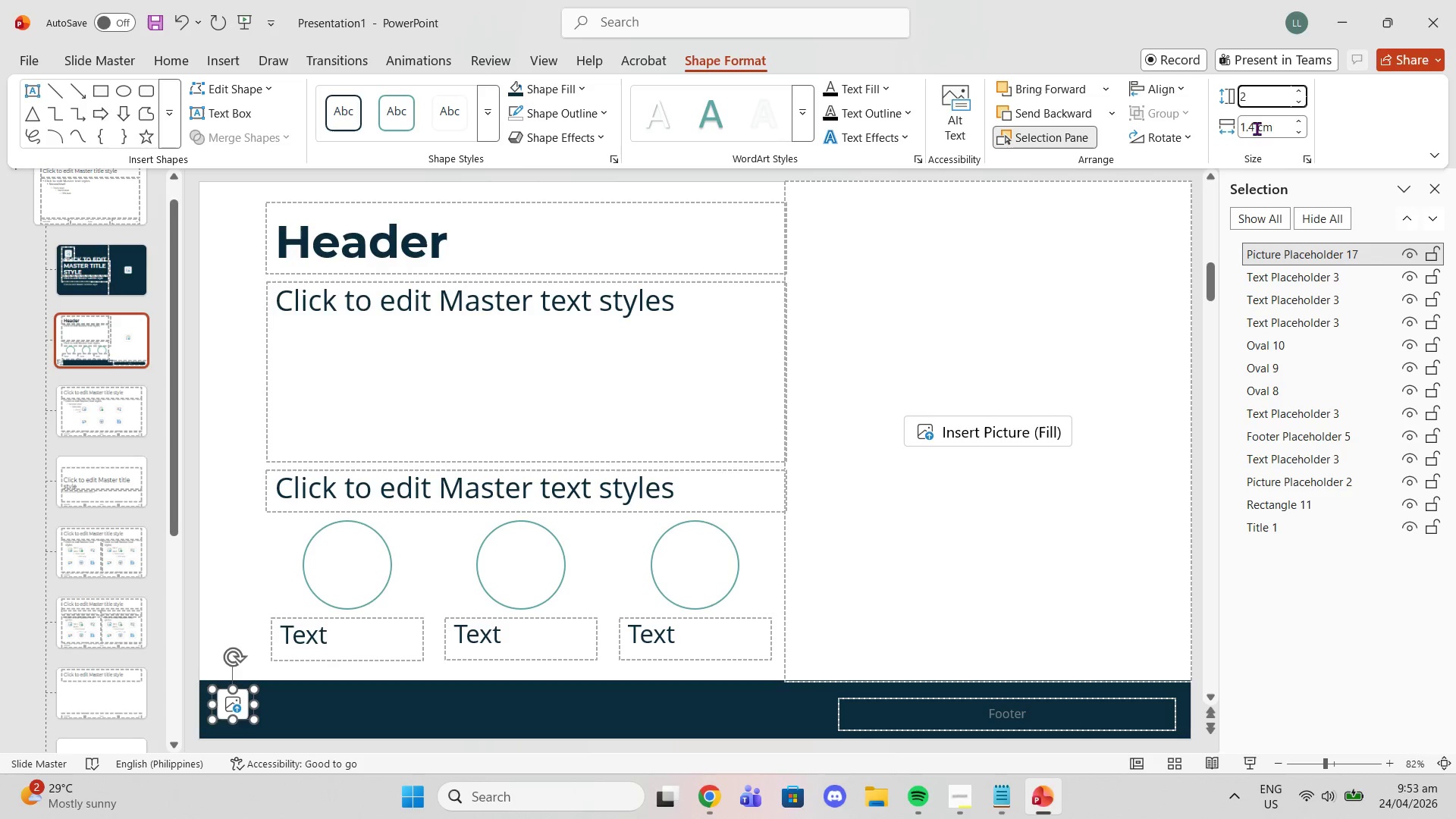 
left_click([1252, 127])
 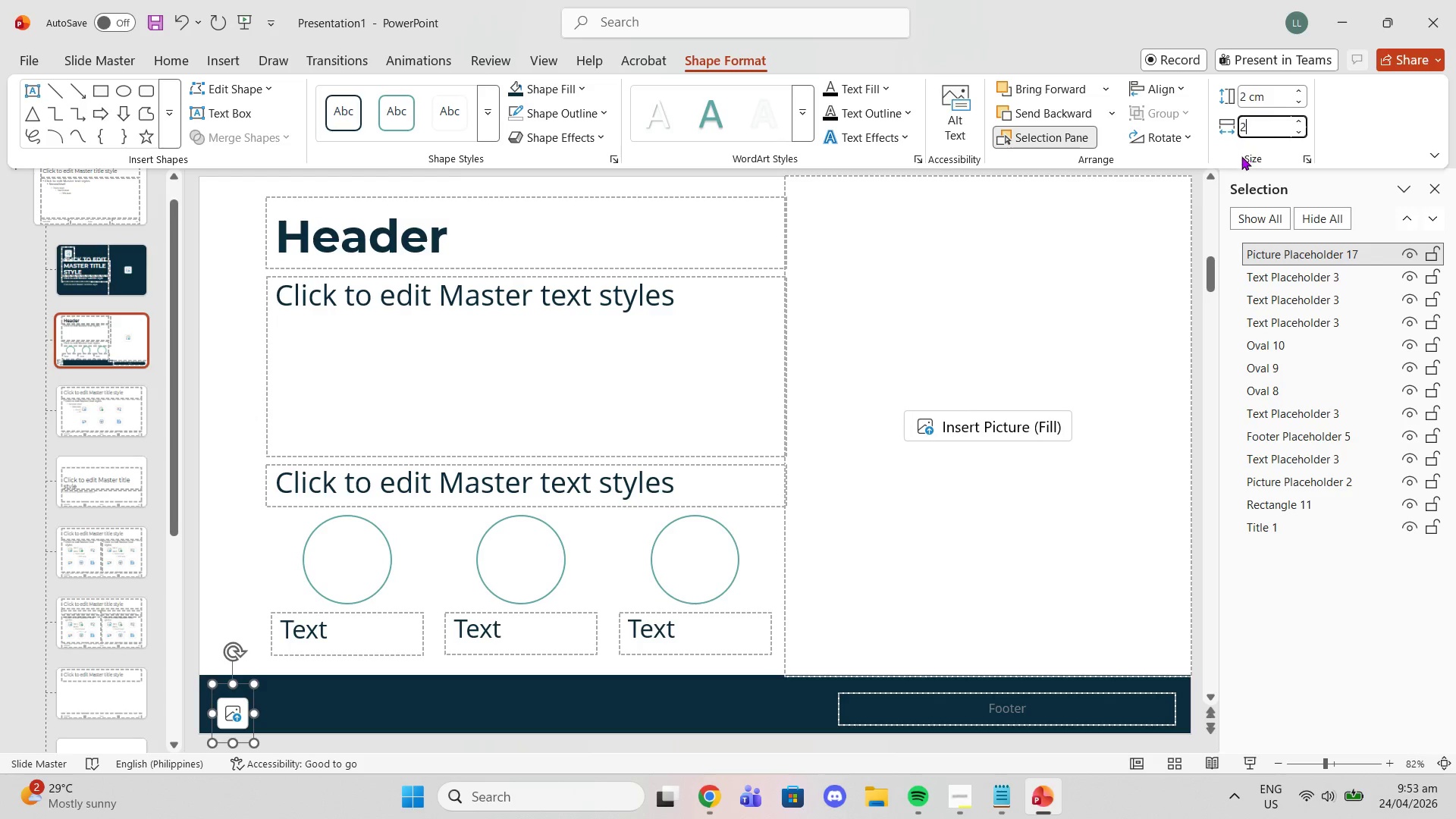 
key(2)
 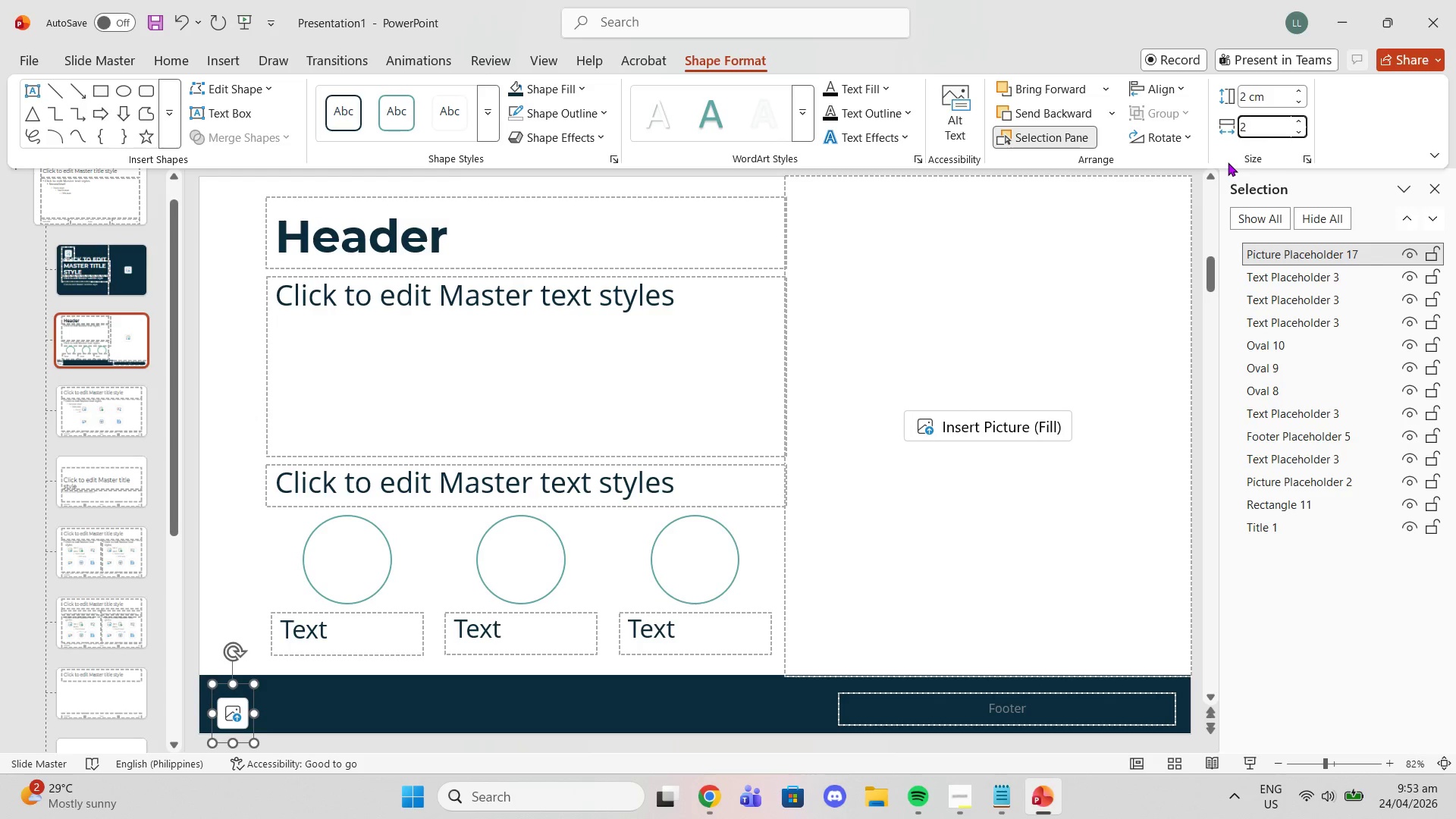 
key(Enter)
 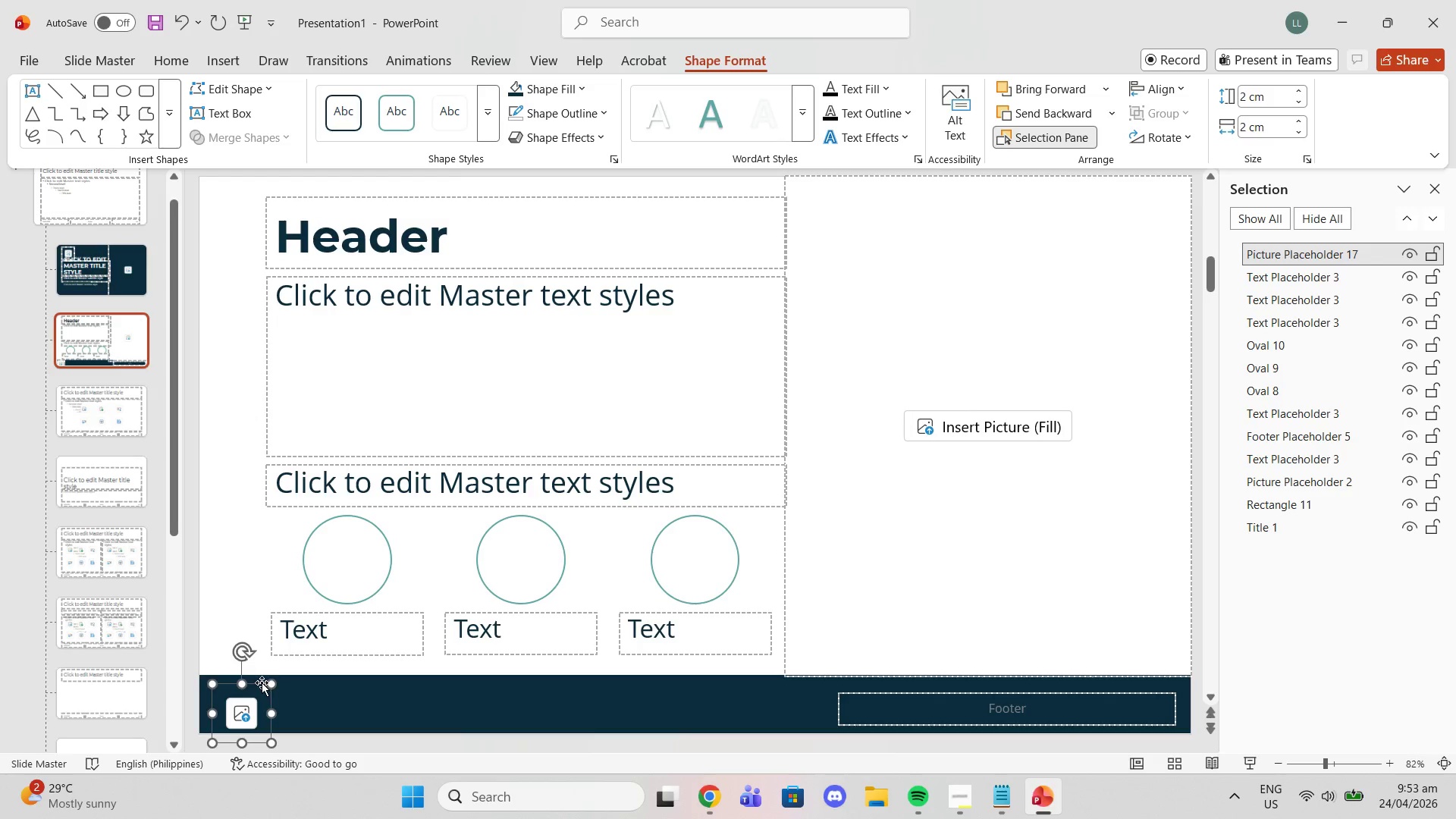 
left_click_drag(start_coordinate=[259, 686], to_coordinate=[246, 673])
 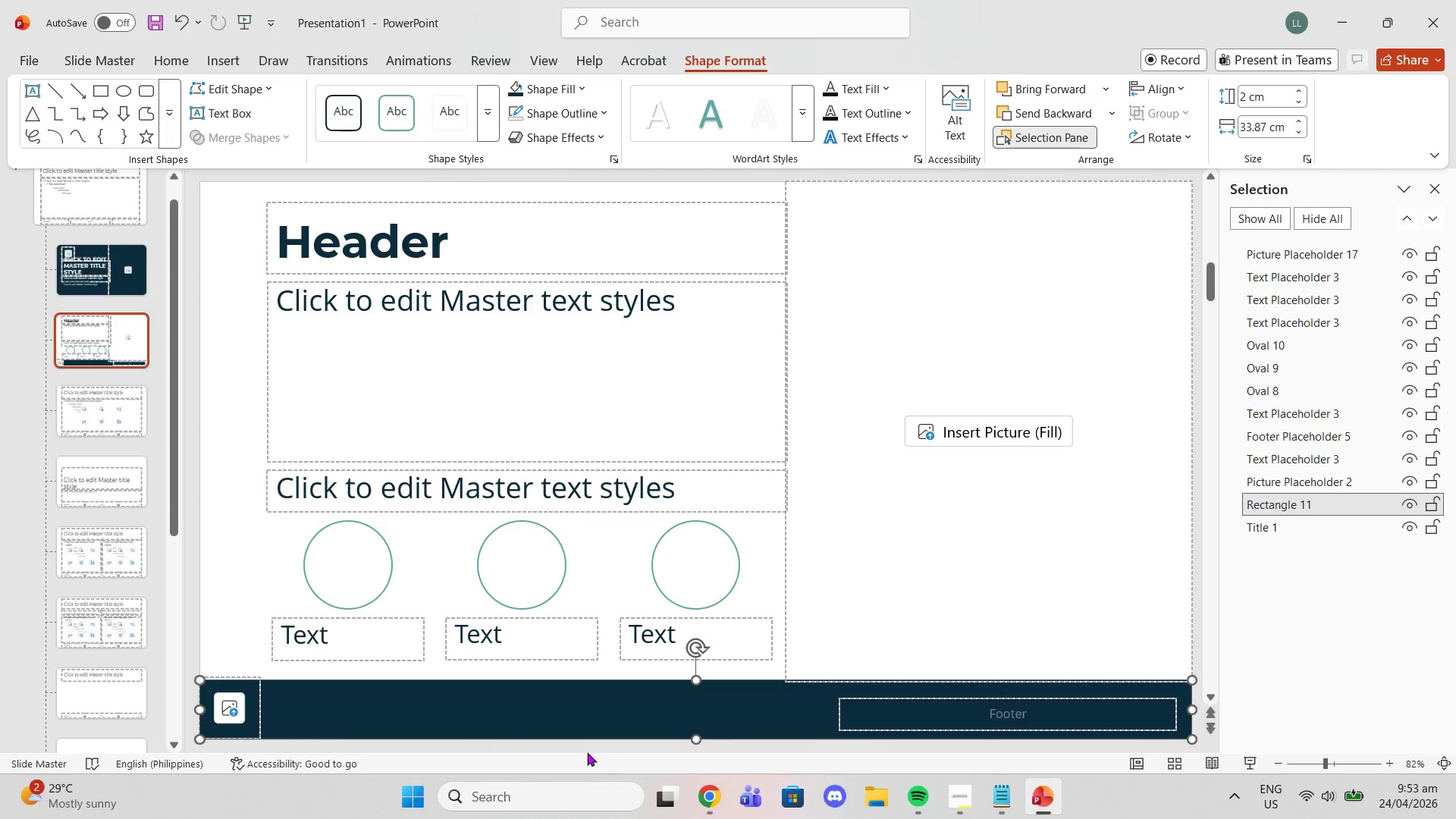 
left_click([290, 701])
 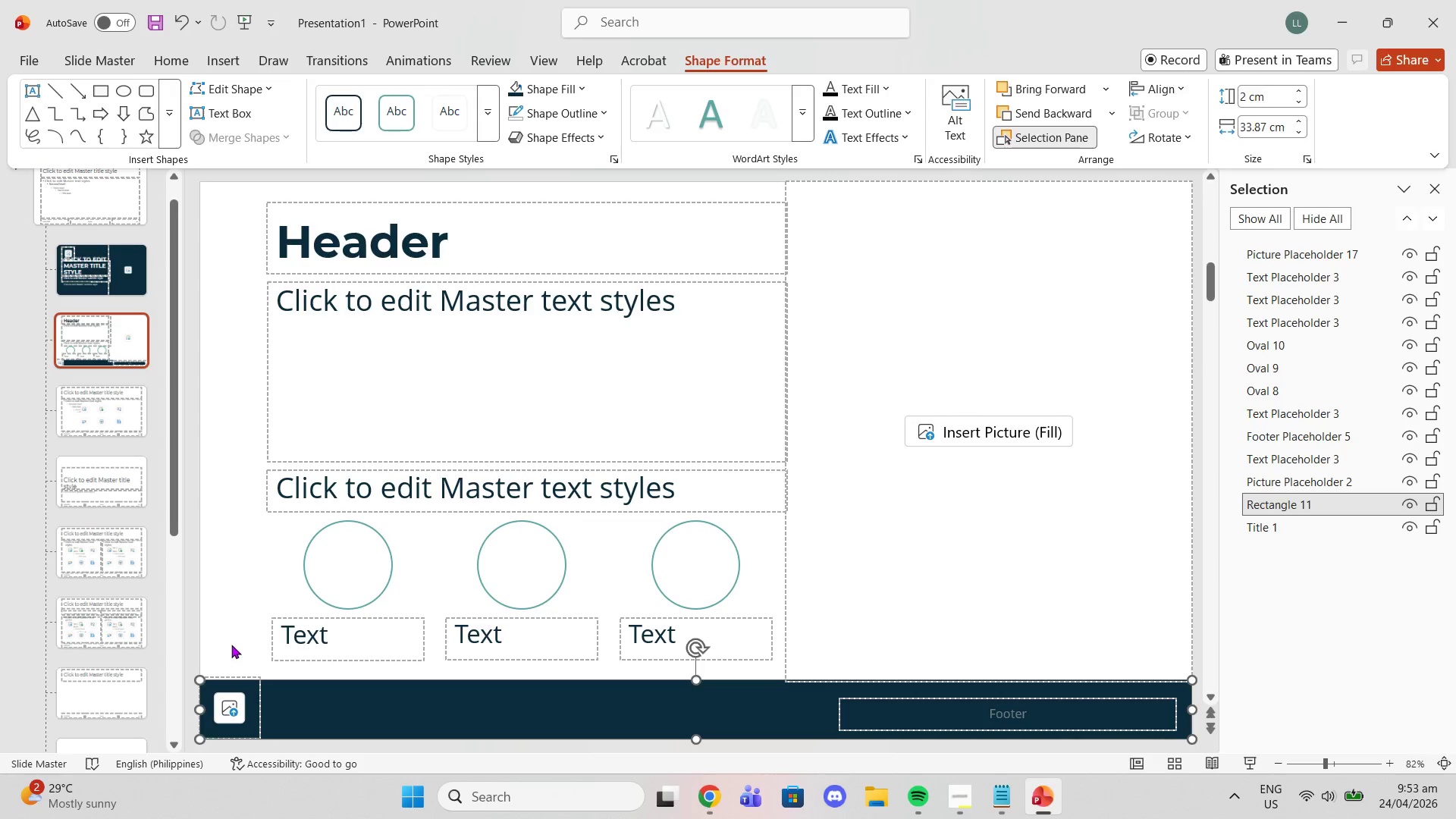 
left_click([231, 645])
 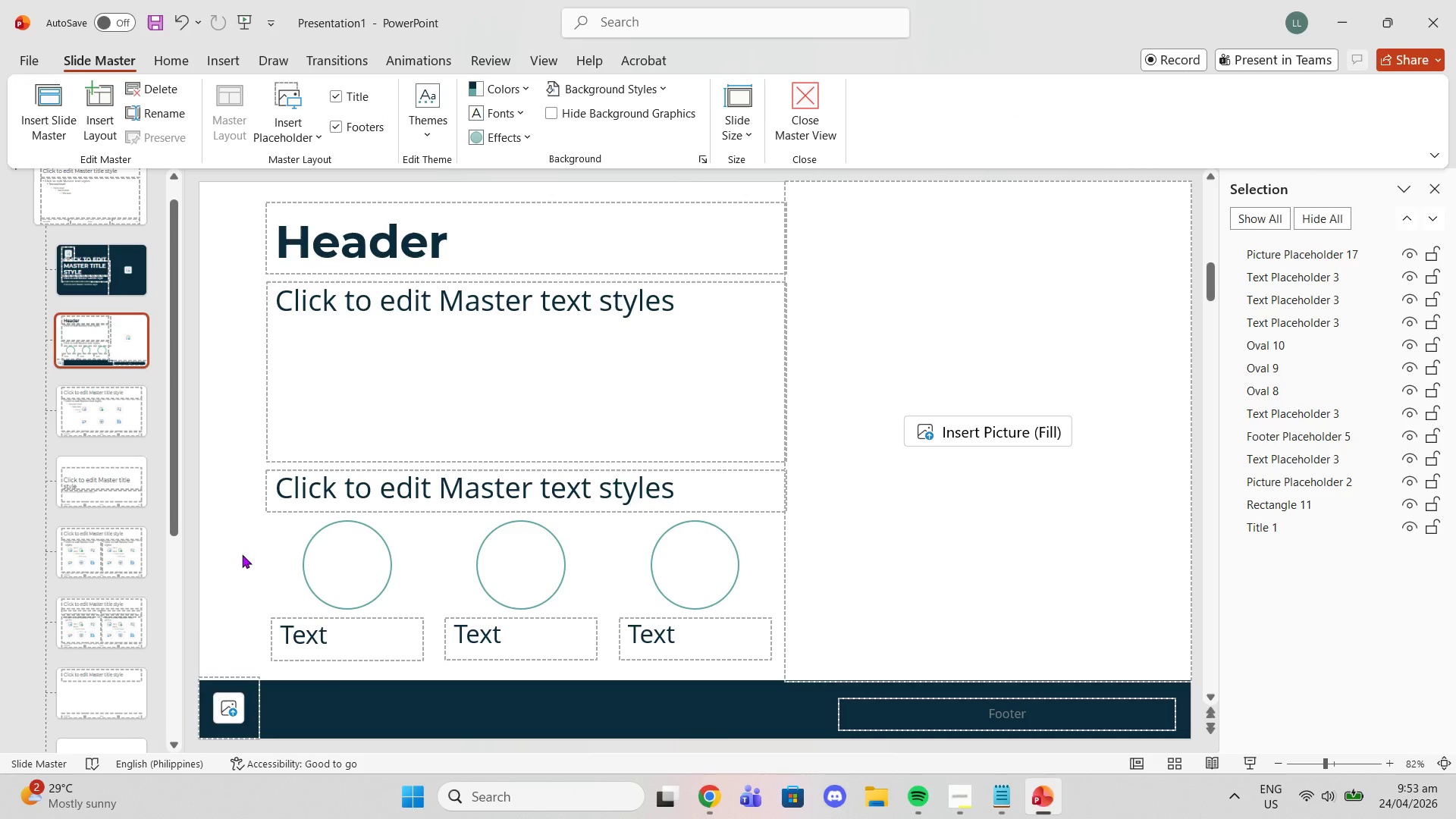 
left_click([864, 648])
 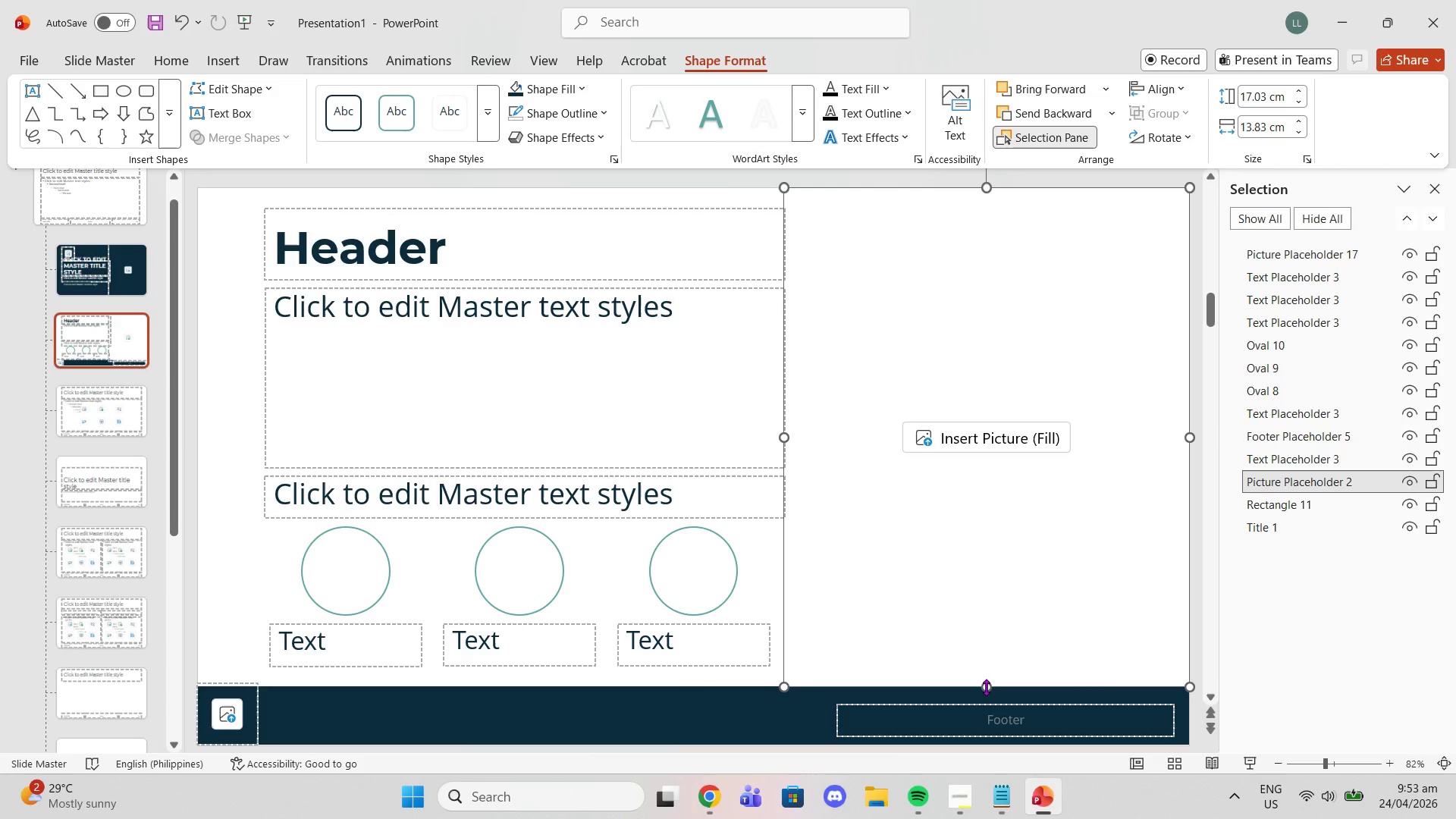 
left_click_drag(start_coordinate=[986, 688], to_coordinate=[986, 676])
 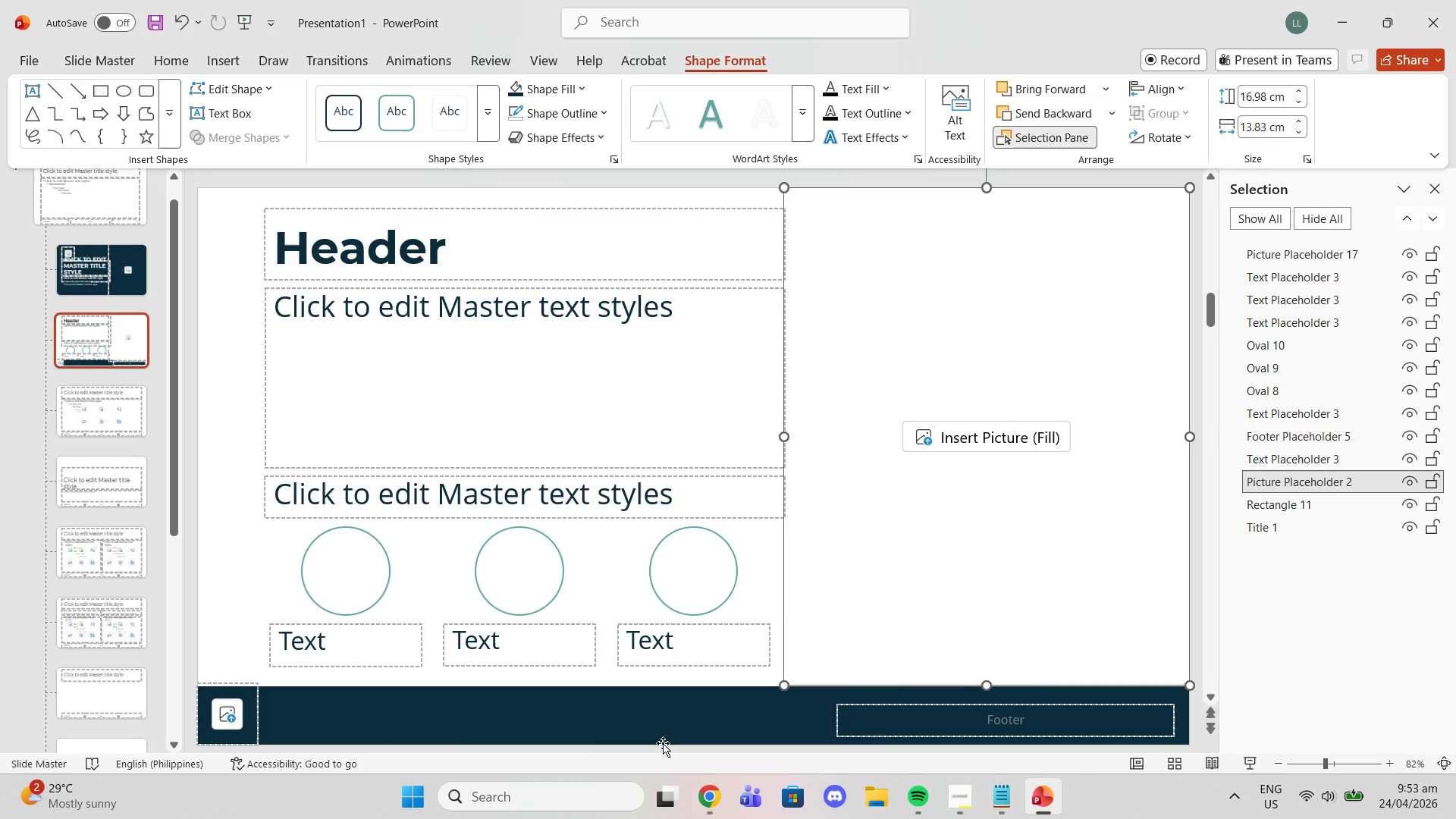 
wait(10.67)
 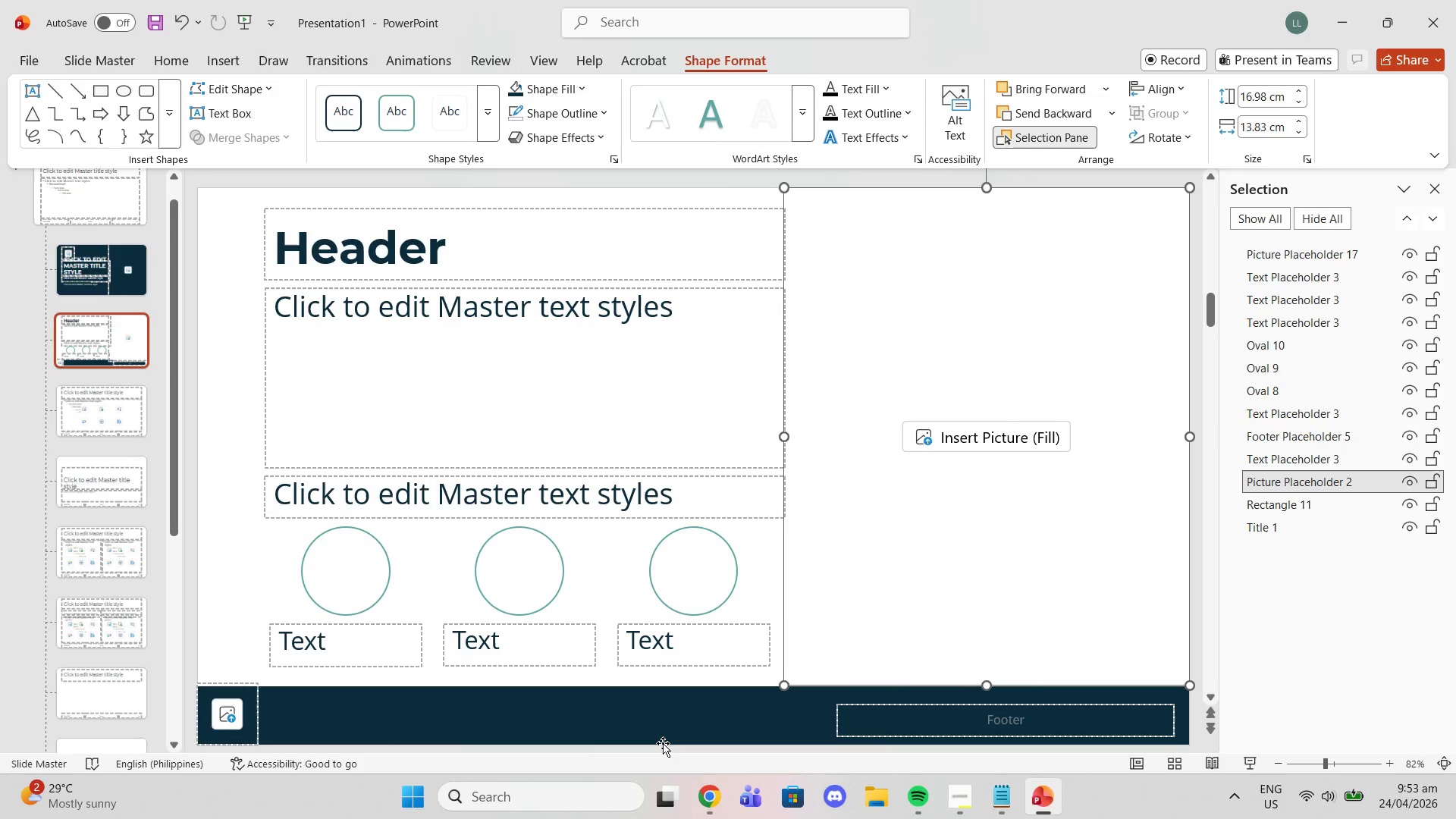 
left_click([990, 714])
 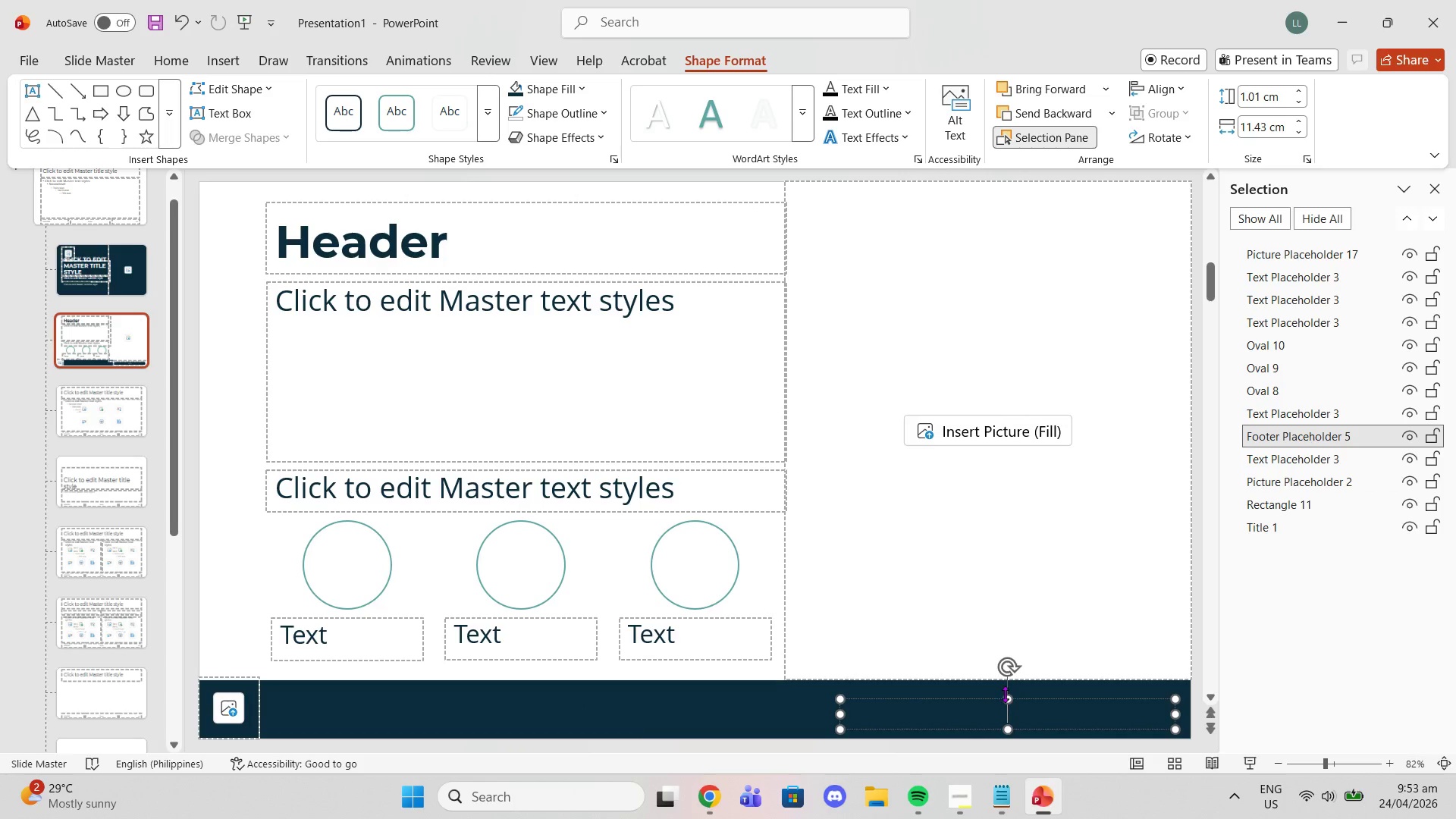 
left_click_drag(start_coordinate=[1005, 694], to_coordinate=[1006, 689])
 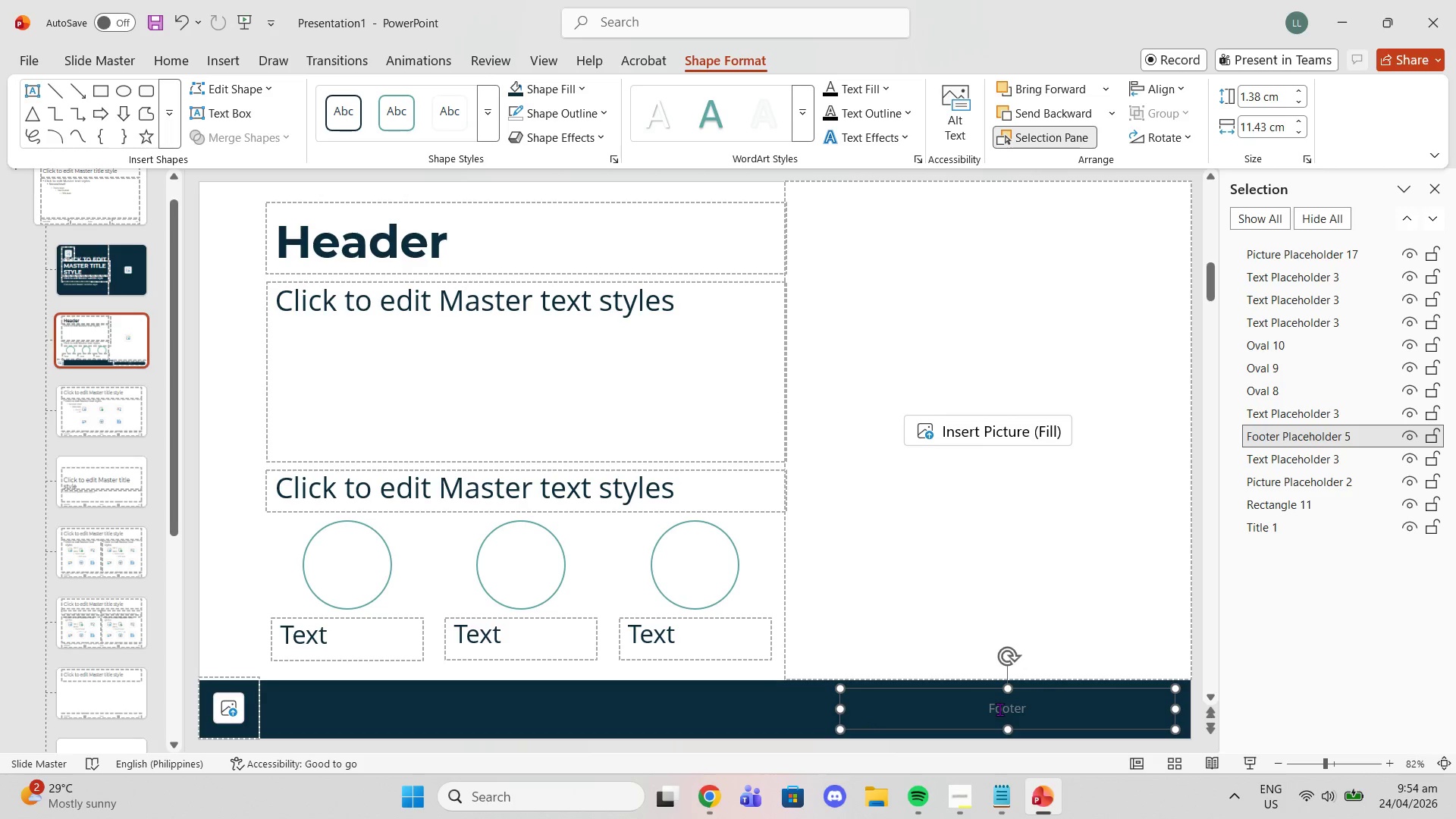 
left_click([999, 709])
 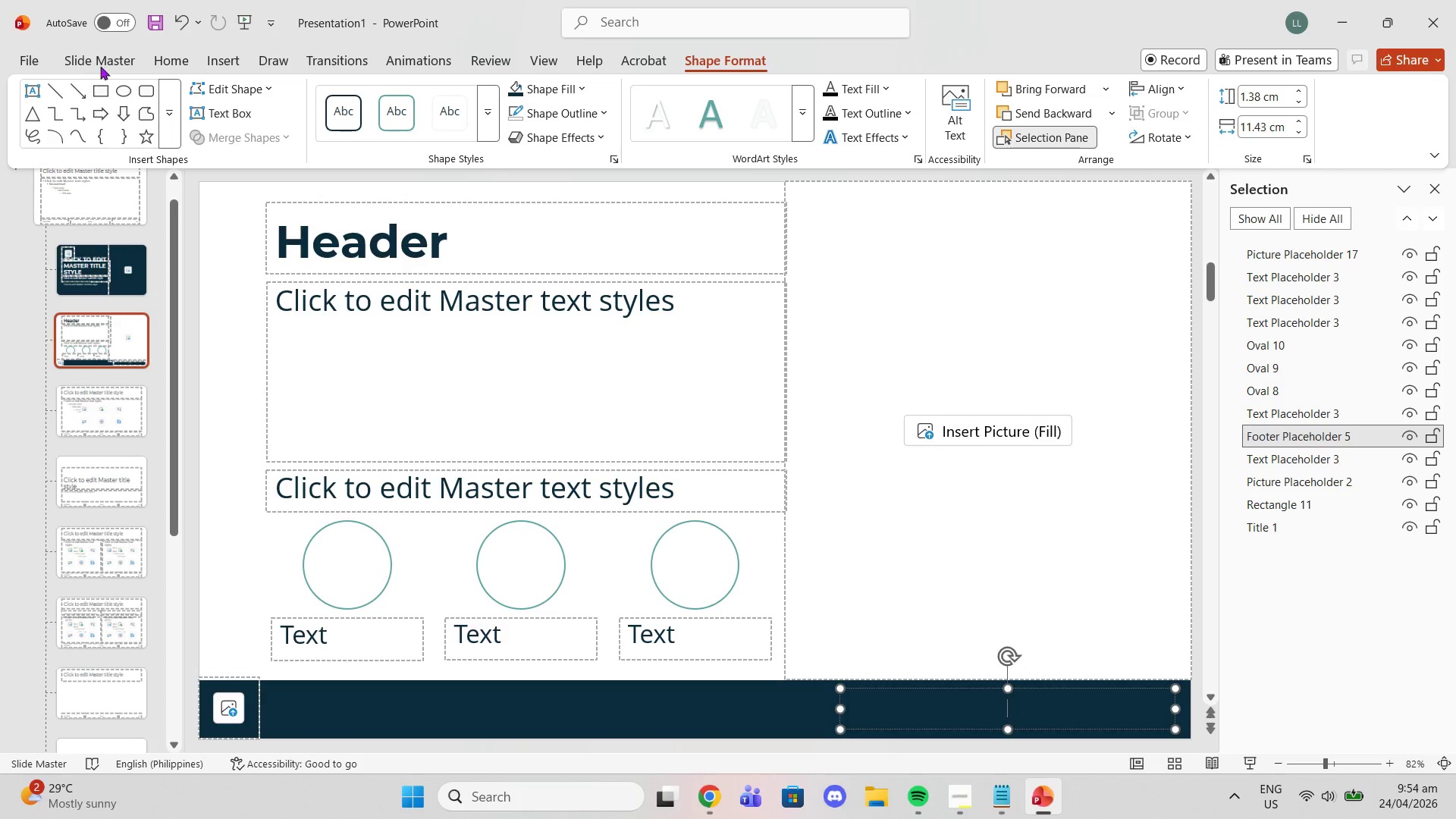 
left_click([153, 61])
 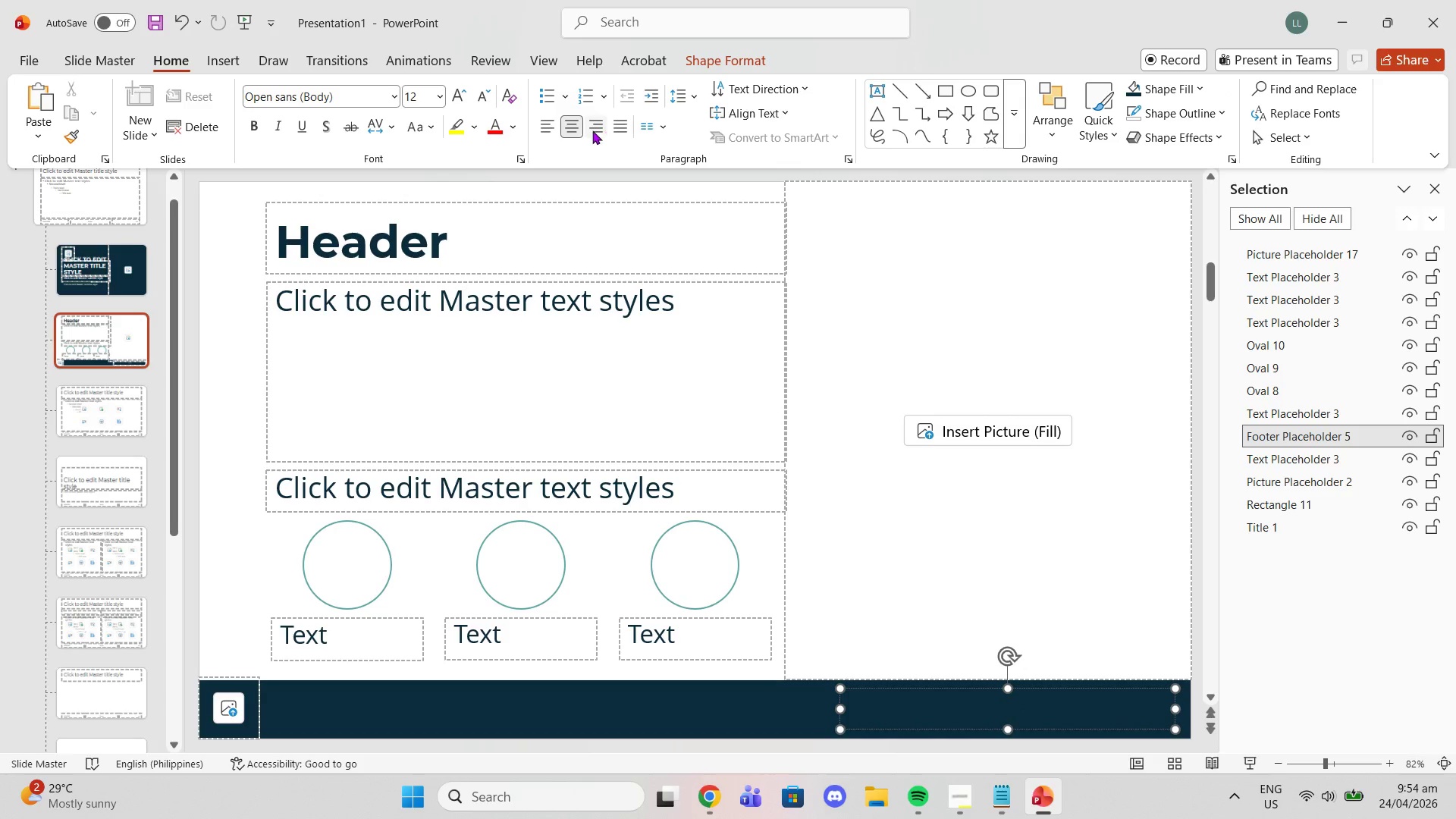 
left_click([589, 130])
 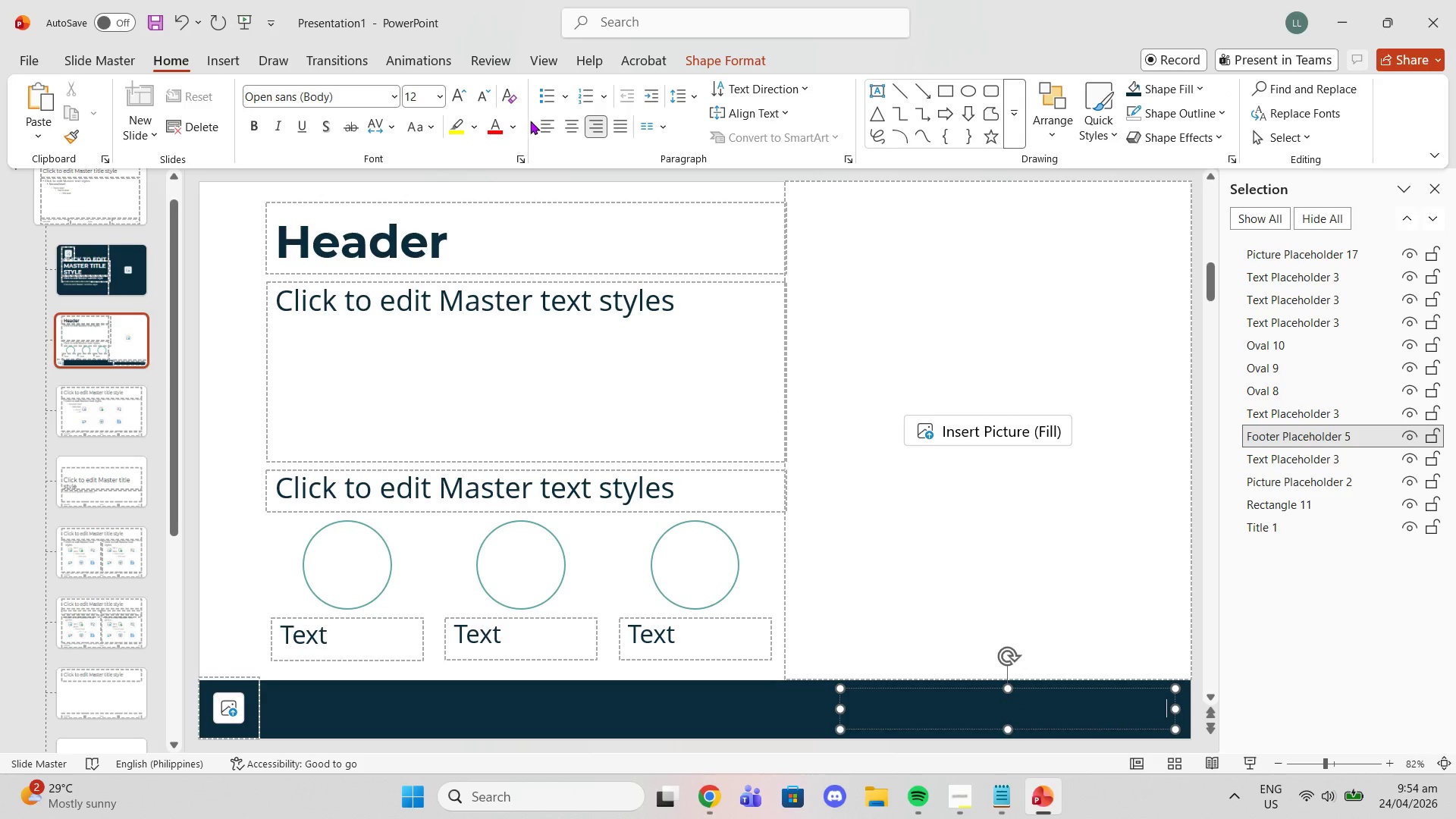 
left_click([543, 121])
 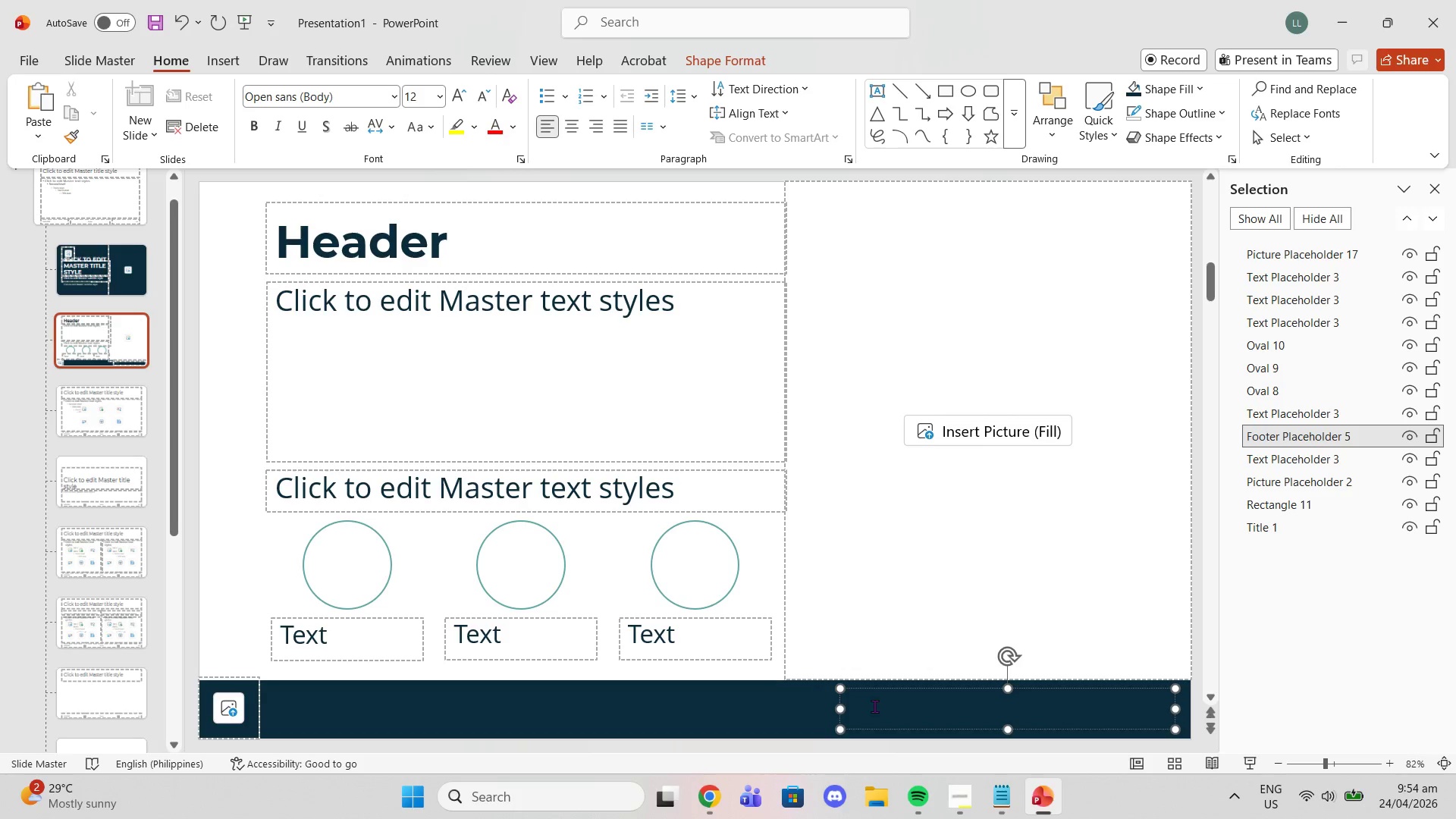 
double_click([895, 723])
 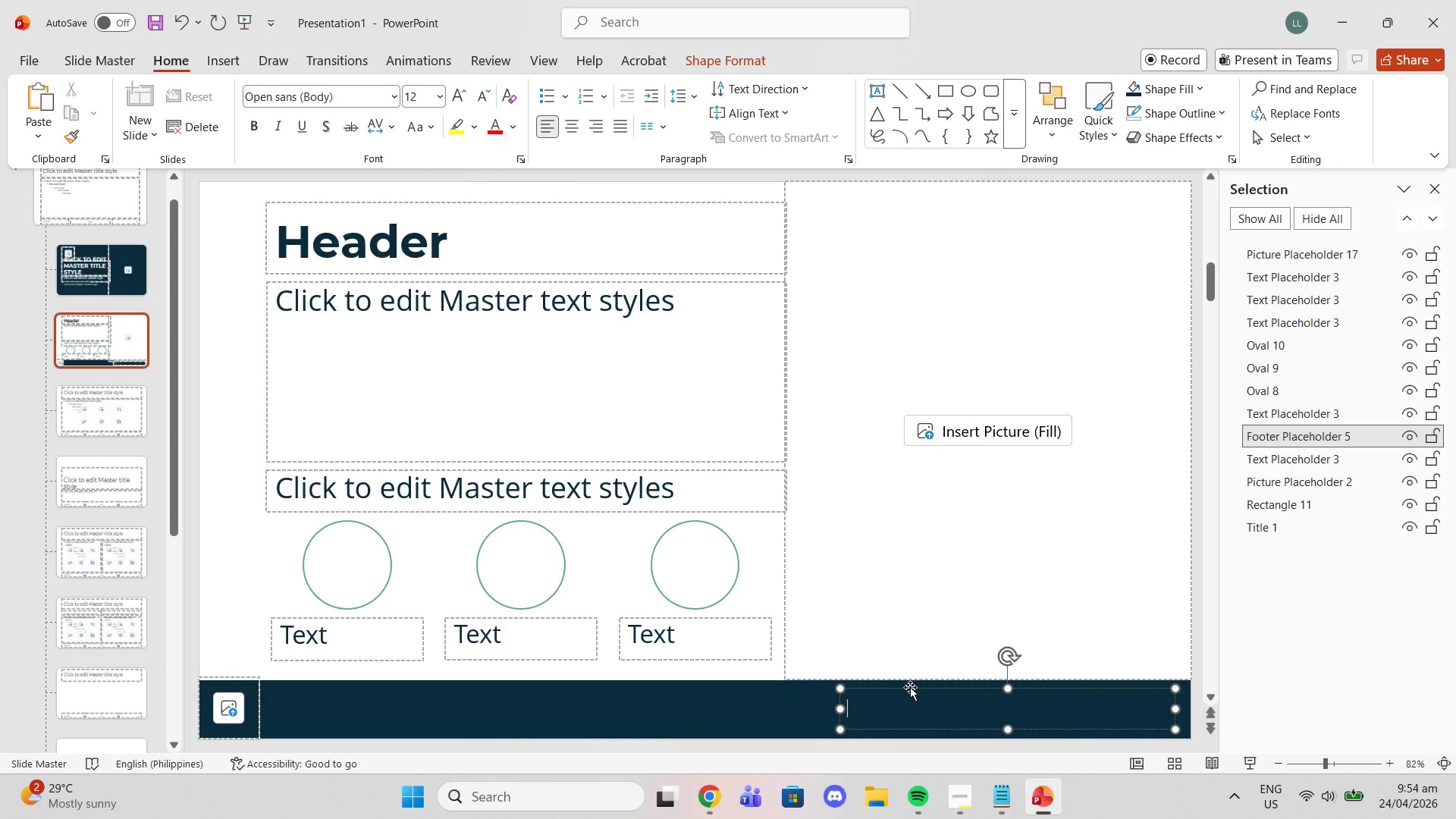 
left_click([910, 687])
 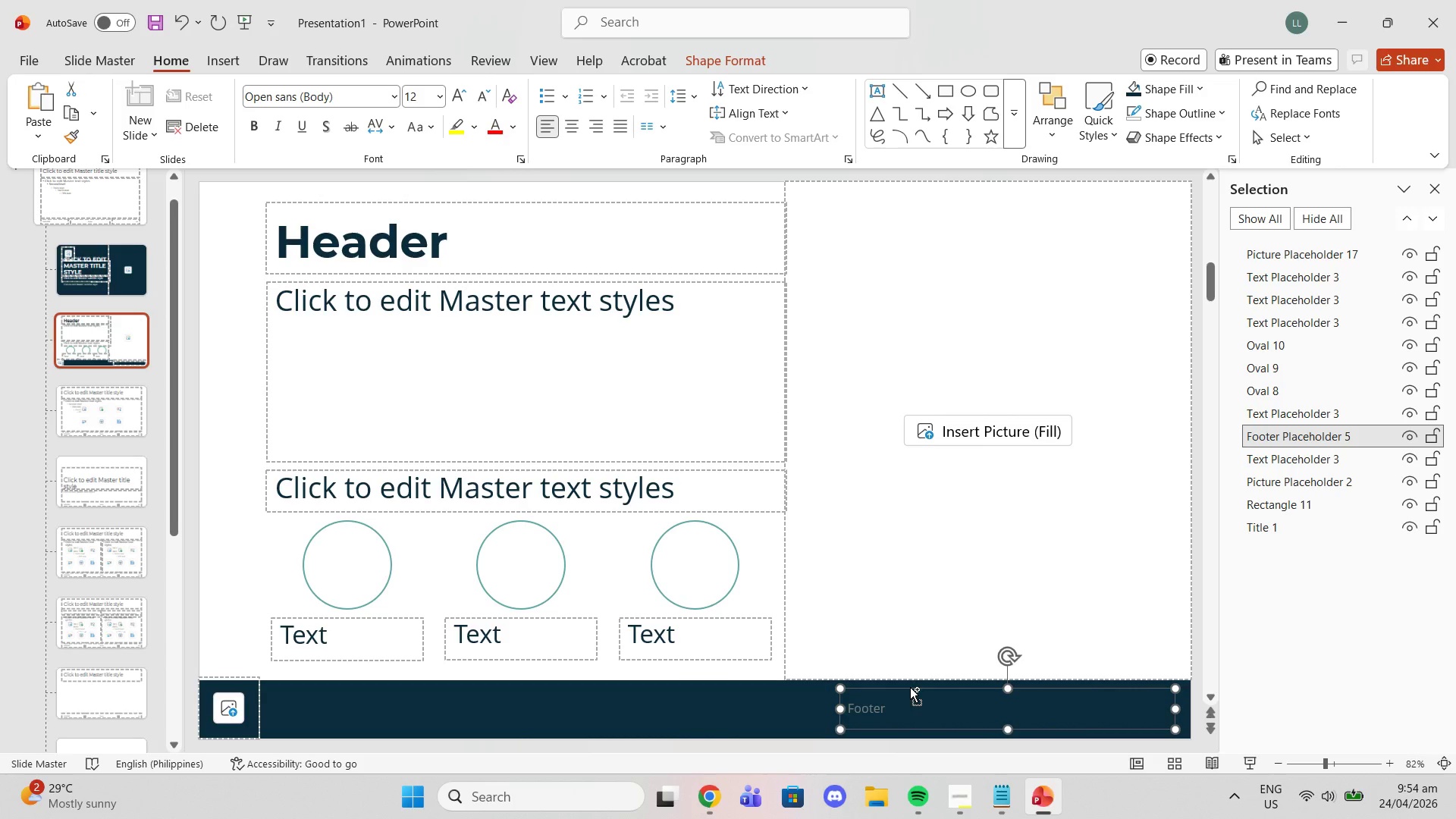 
key(Control+C)
 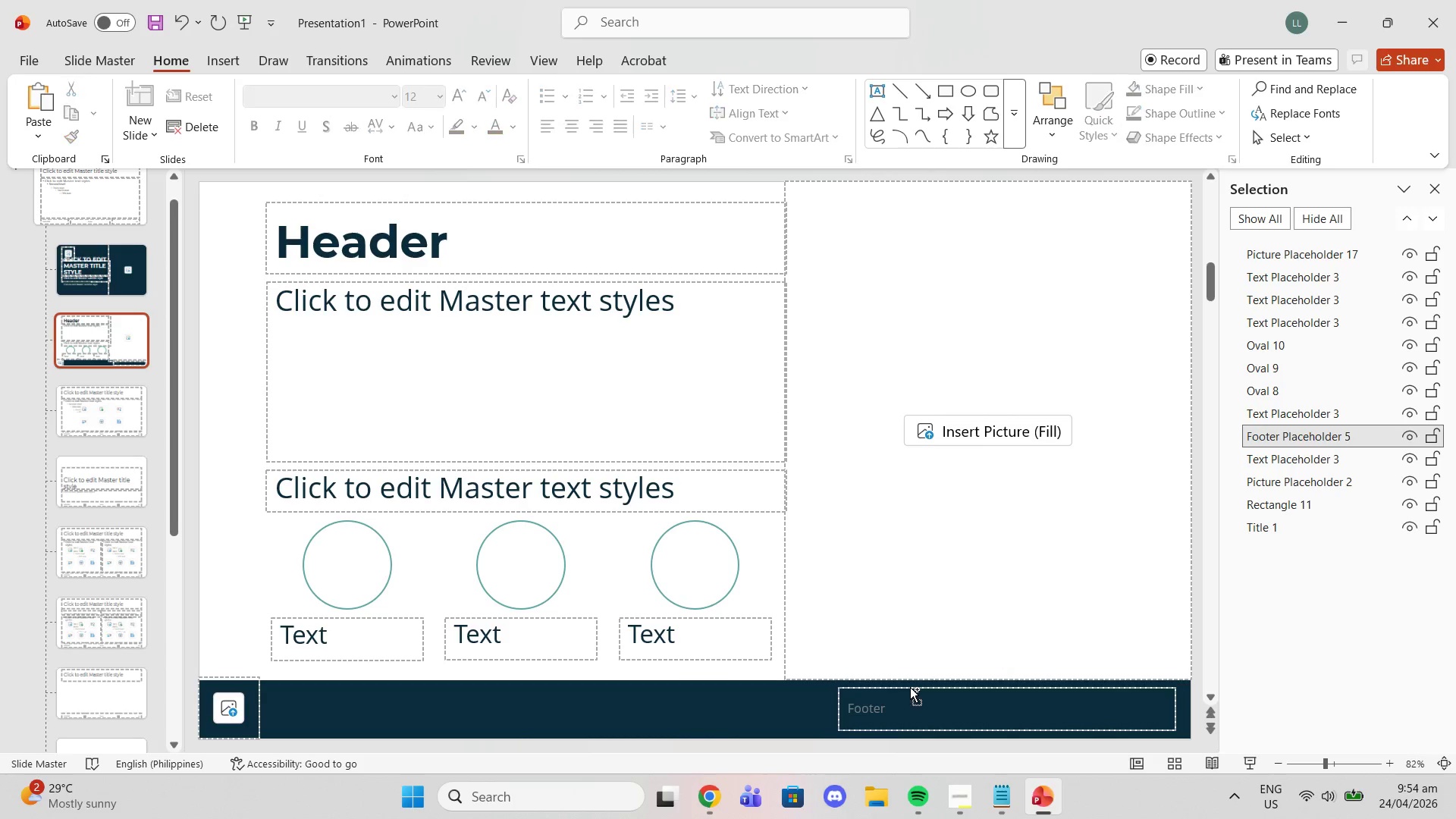 
key(Control+ControlLeft)
 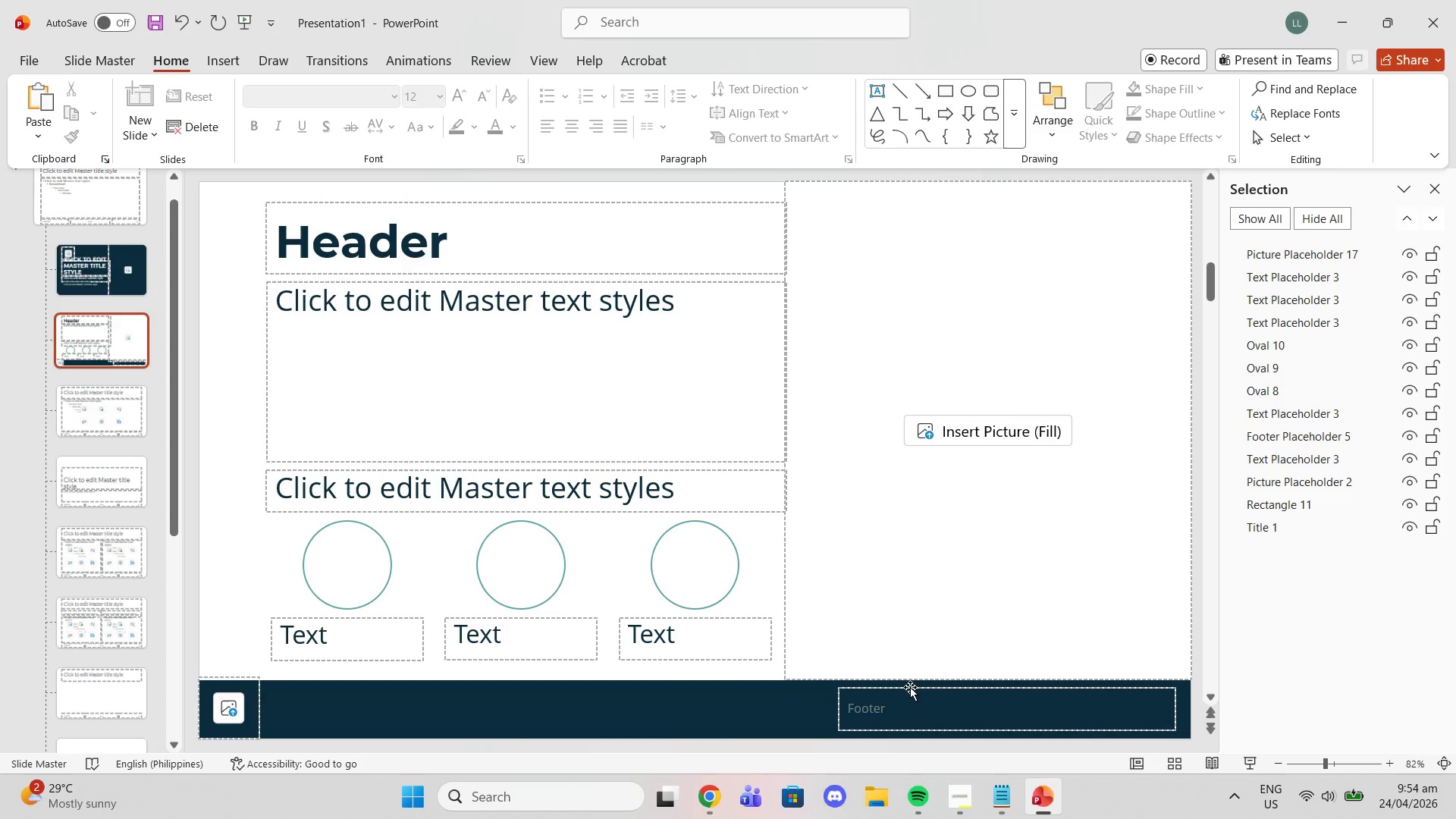 
key(Control+V)
 